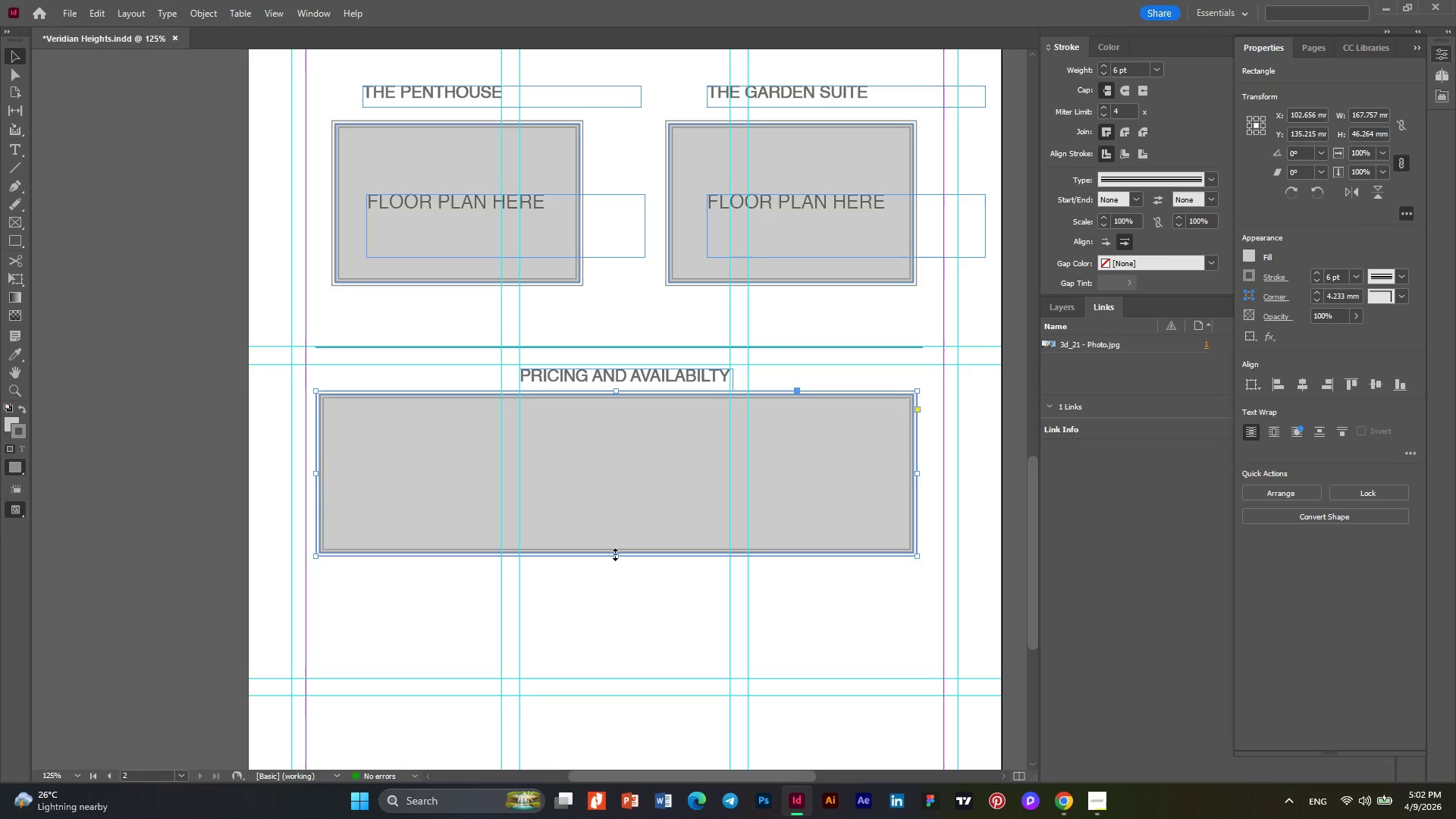 
left_click_drag(start_coordinate=[615, 554], to_coordinate=[629, 427])
 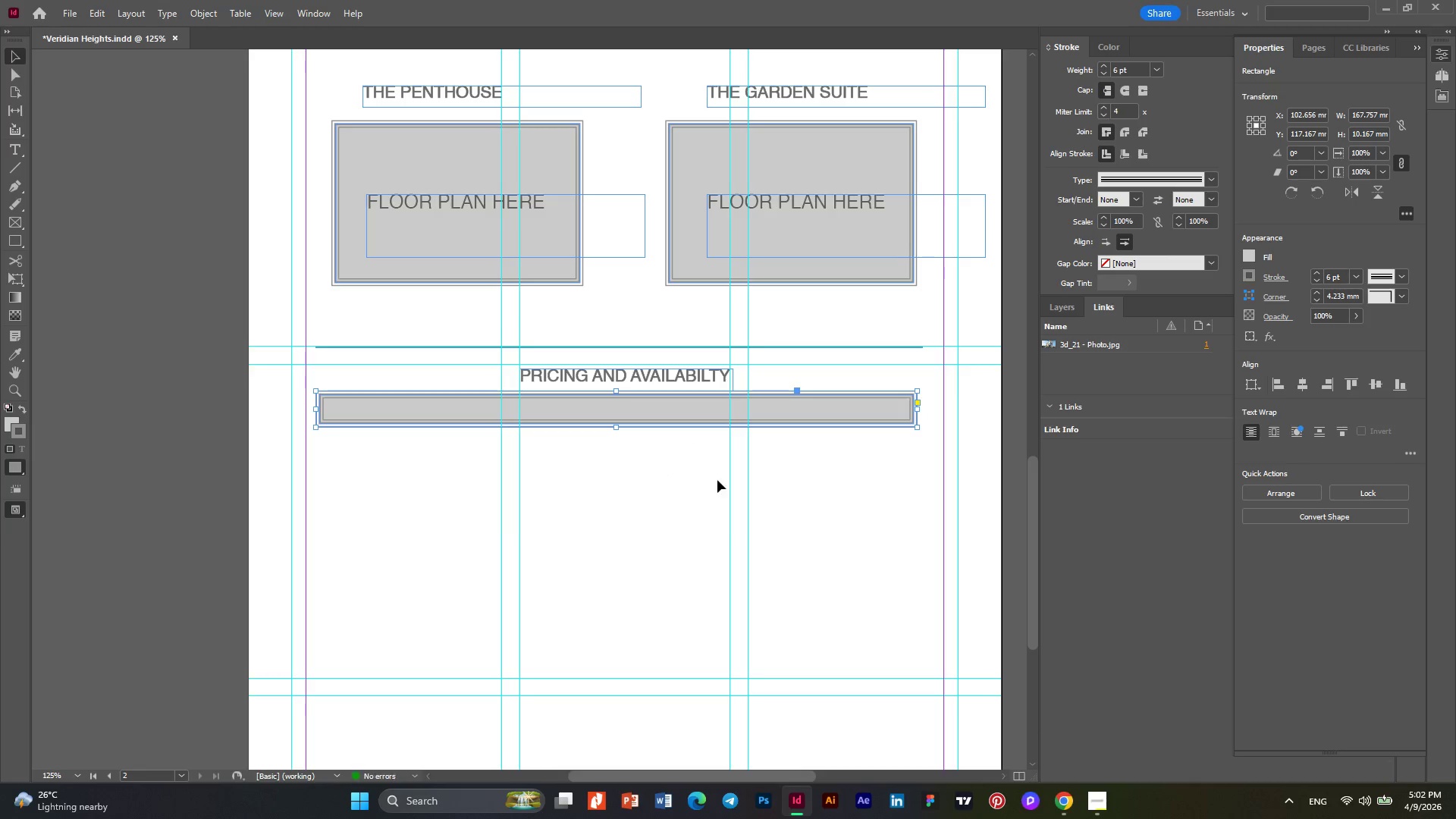 
left_click([717, 480])
 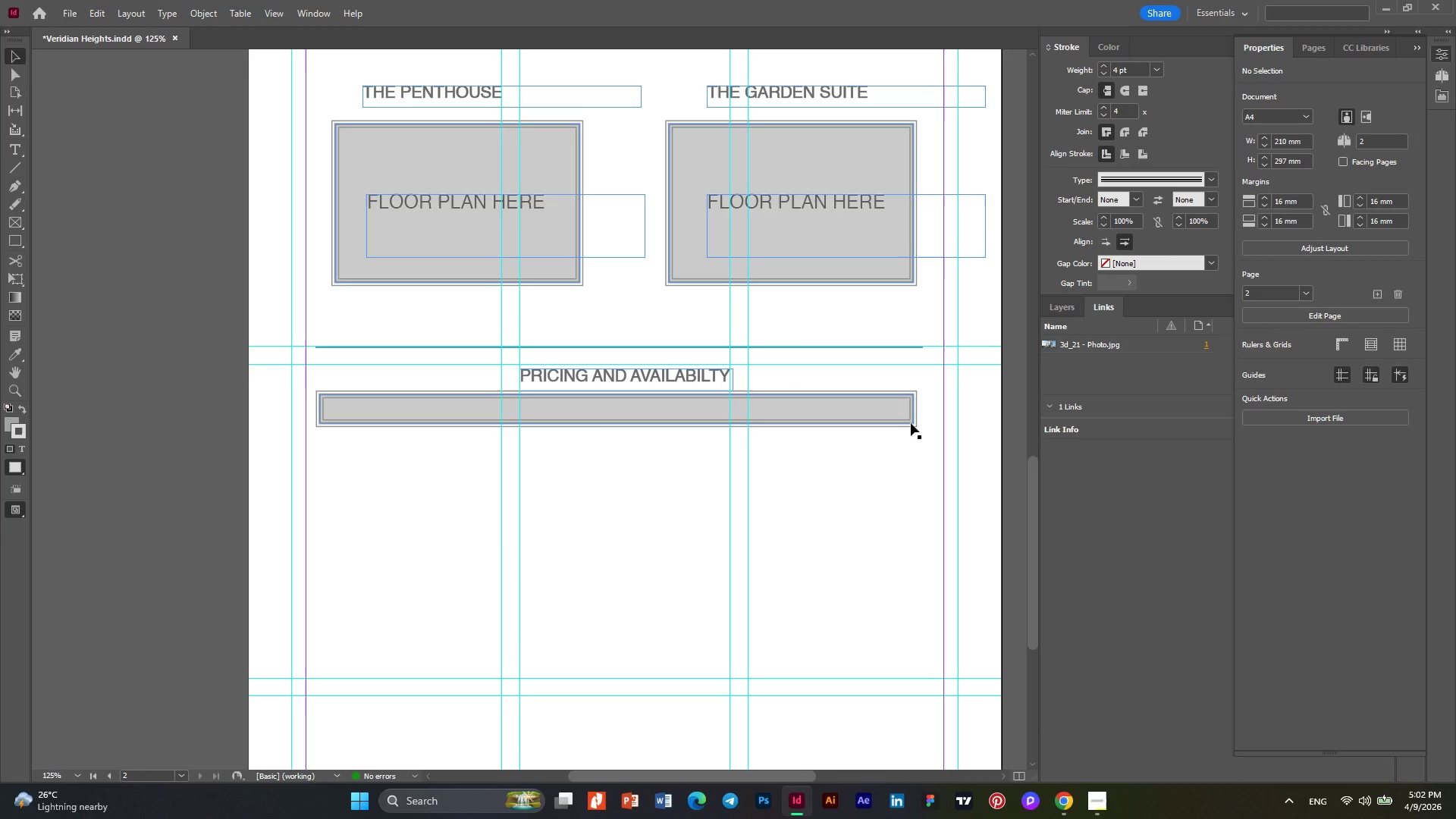 
scroll: coordinate [908, 436], scroll_direction: up, amount: 2.0
 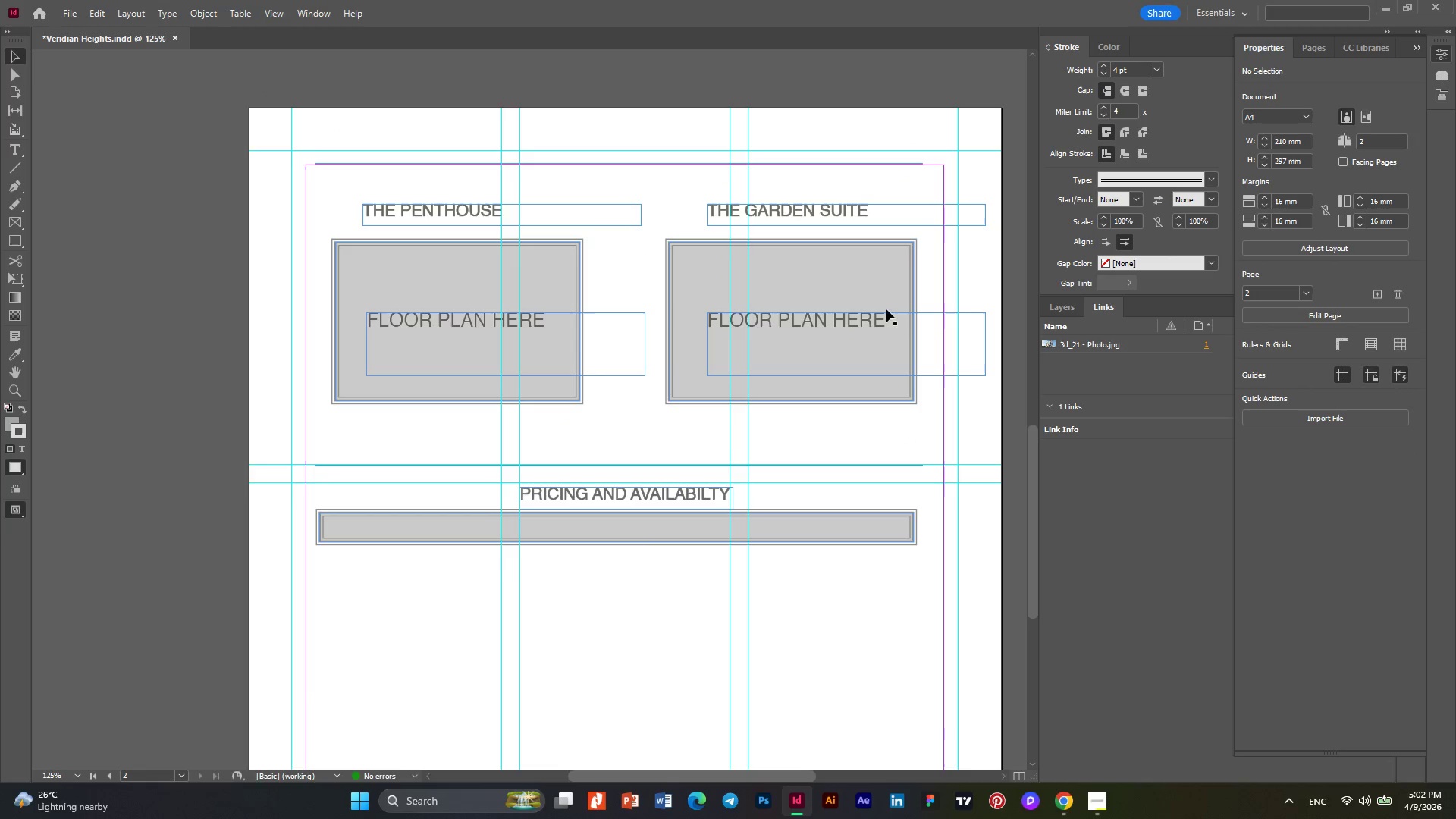 
left_click([898, 288])
 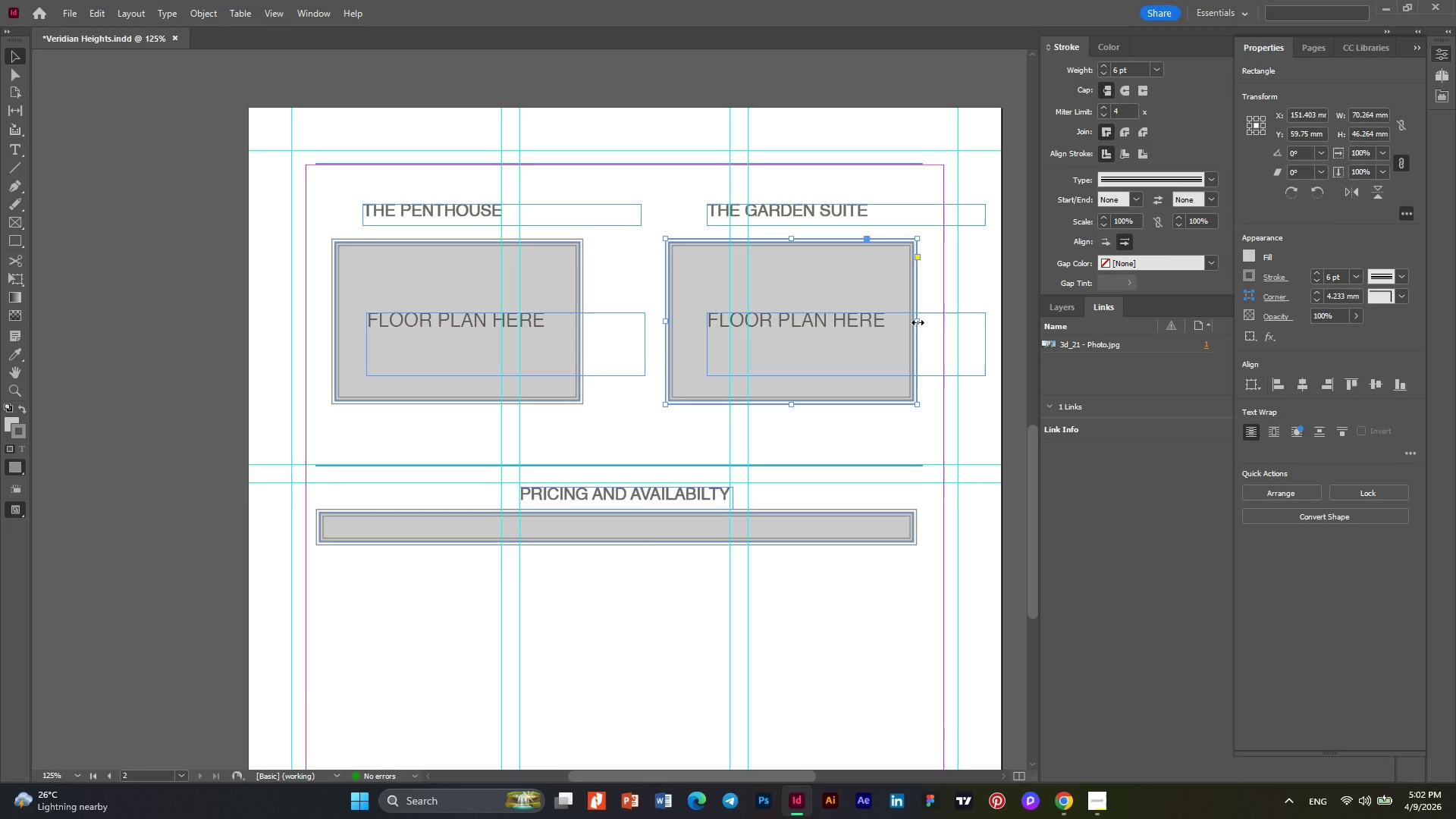 
left_click_drag(start_coordinate=[918, 322], to_coordinate=[923, 322])
 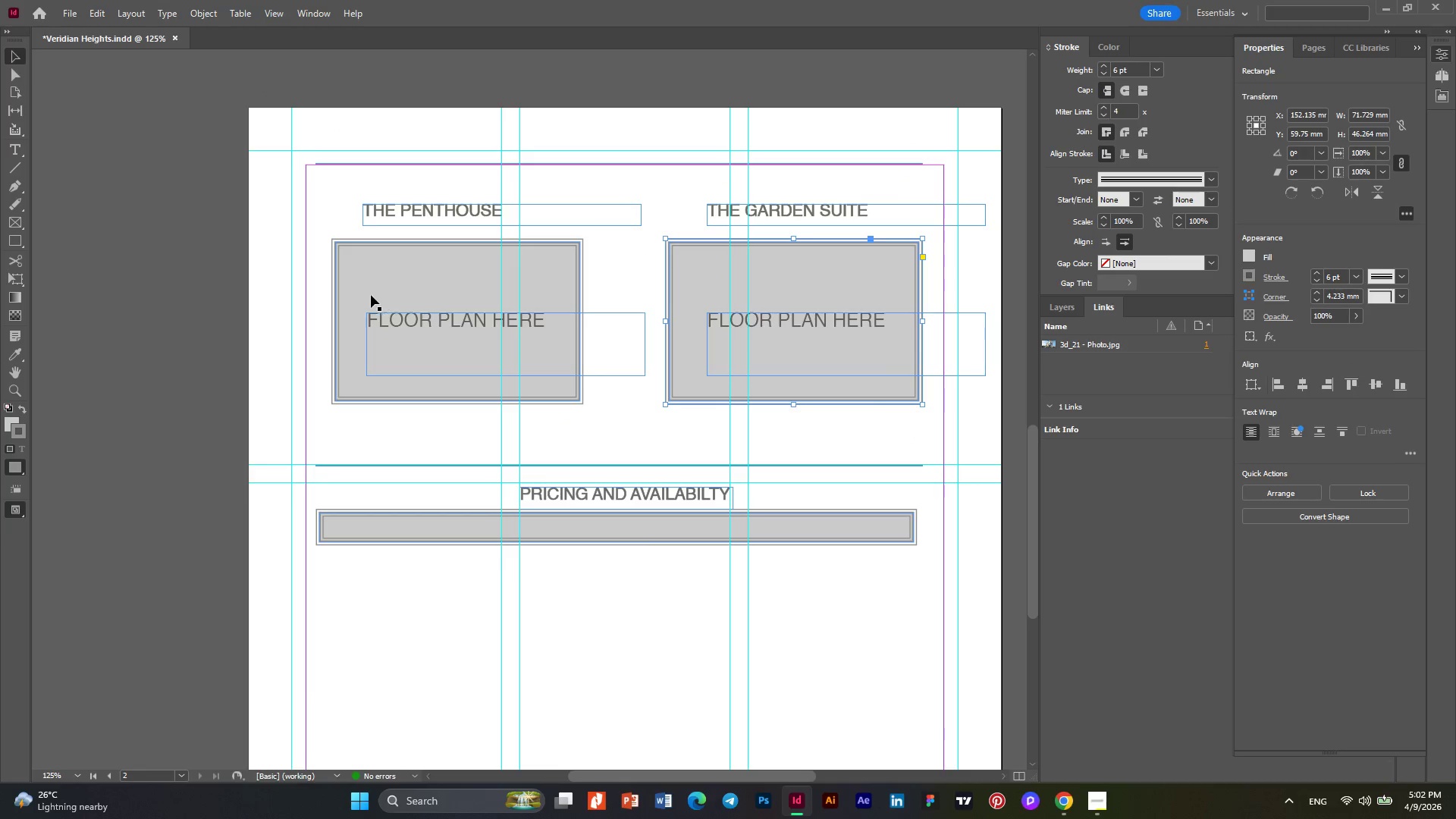 
left_click([348, 297])
 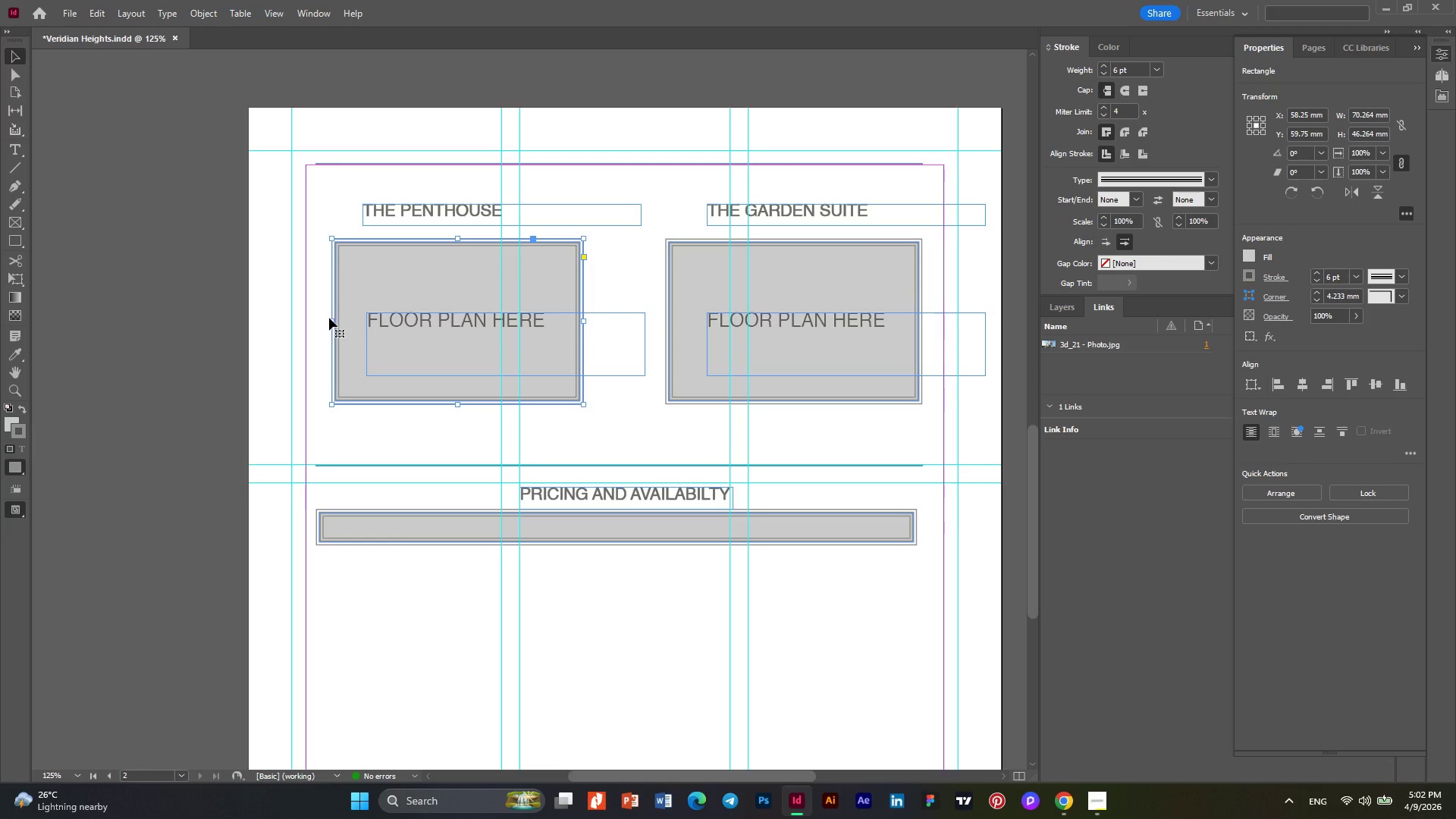 
left_click_drag(start_coordinate=[331, 318], to_coordinate=[315, 318])
 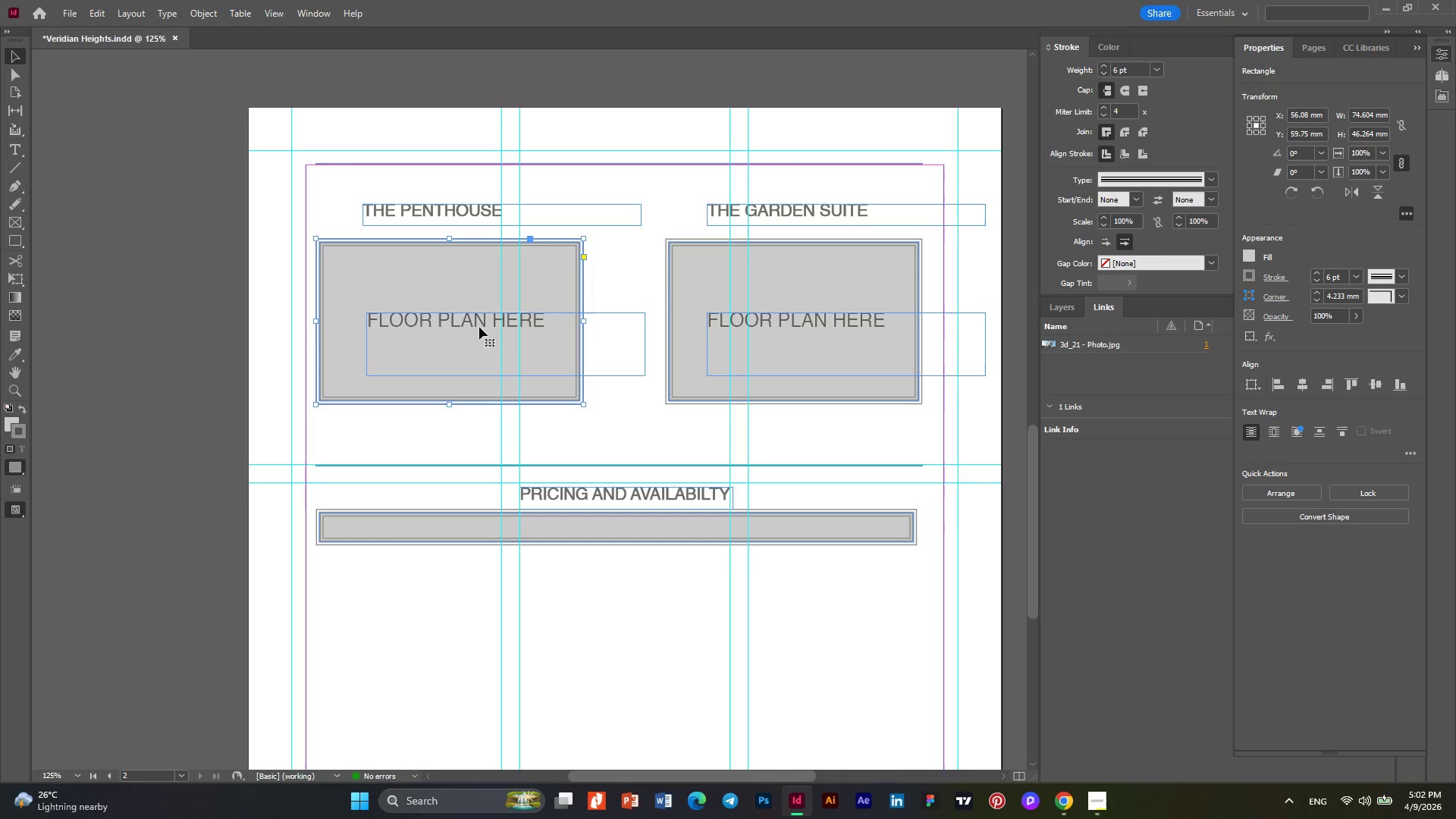 
left_click_drag(start_coordinate=[469, 318], to_coordinate=[461, 318])
 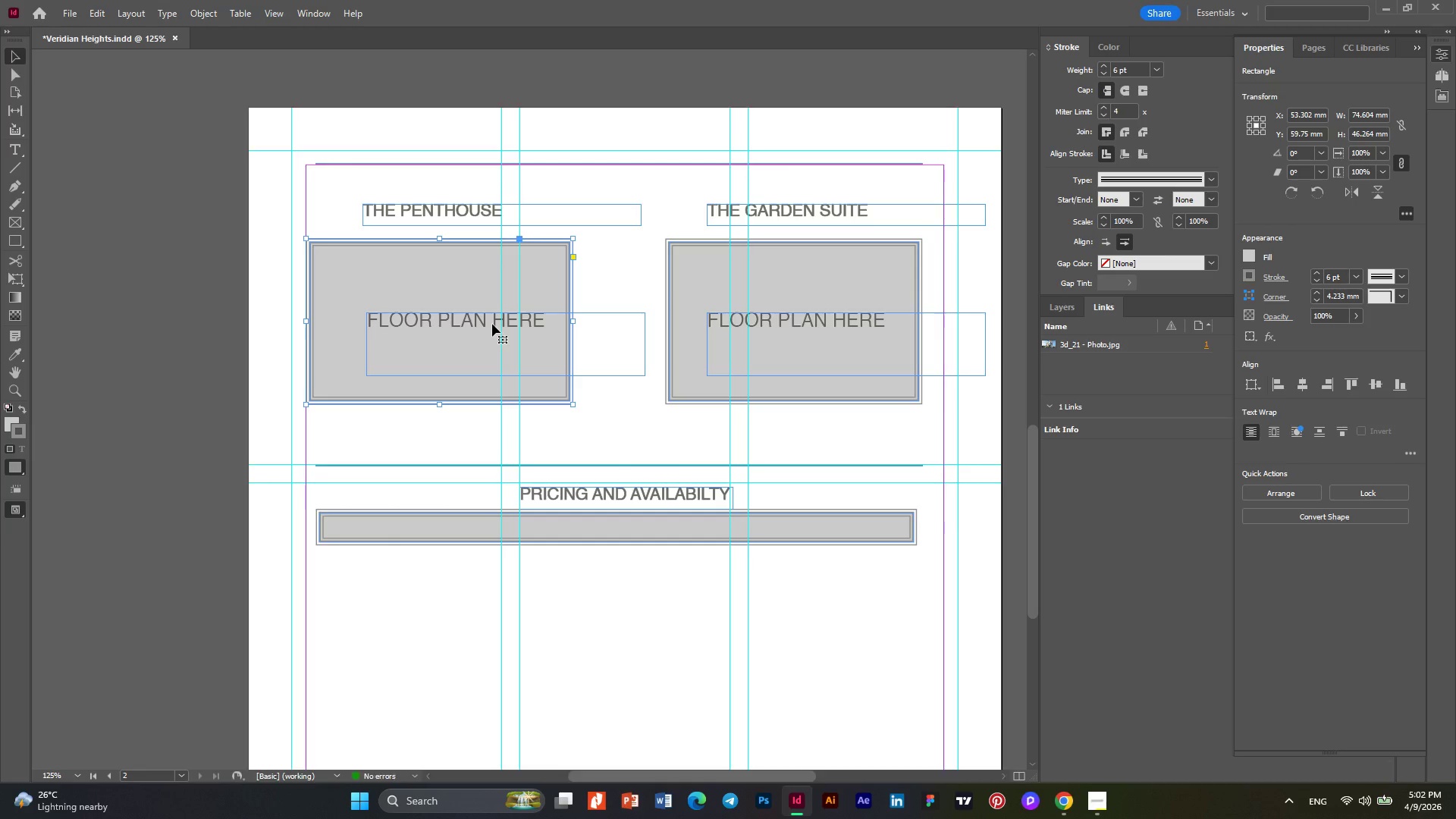 
key(Control+Z)
 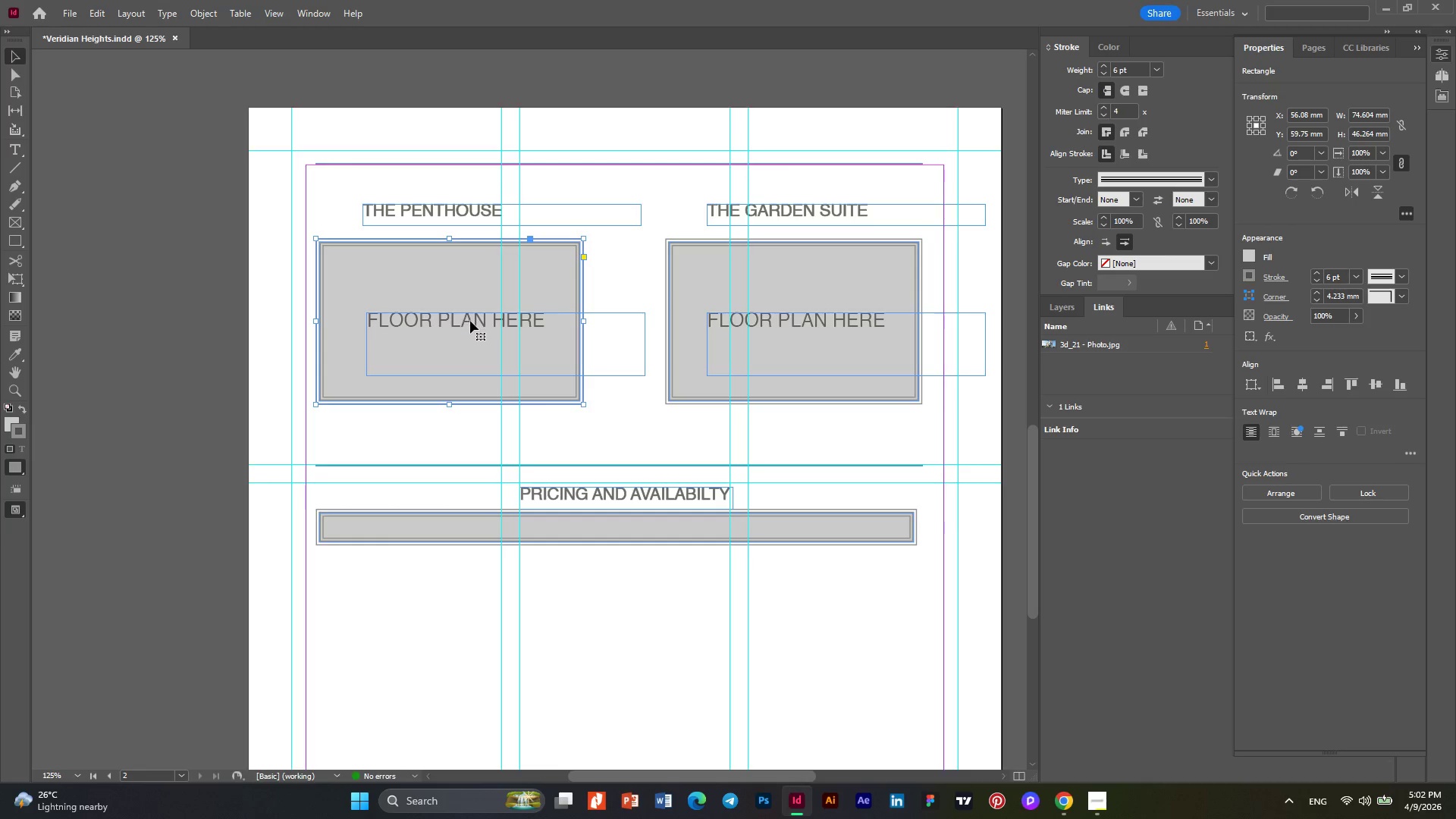 
double_click([469, 321])
 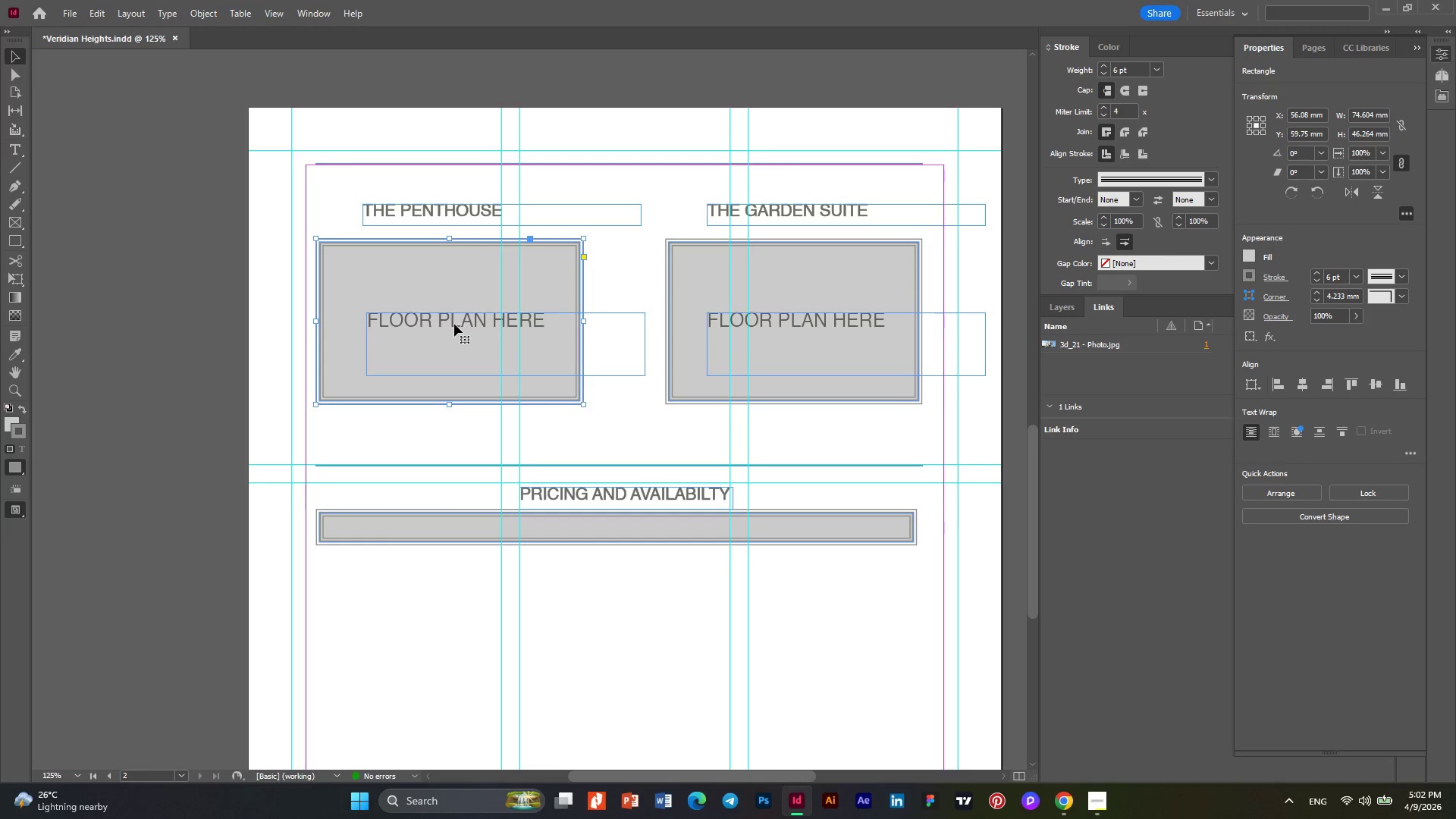 
triple_click([454, 324])
 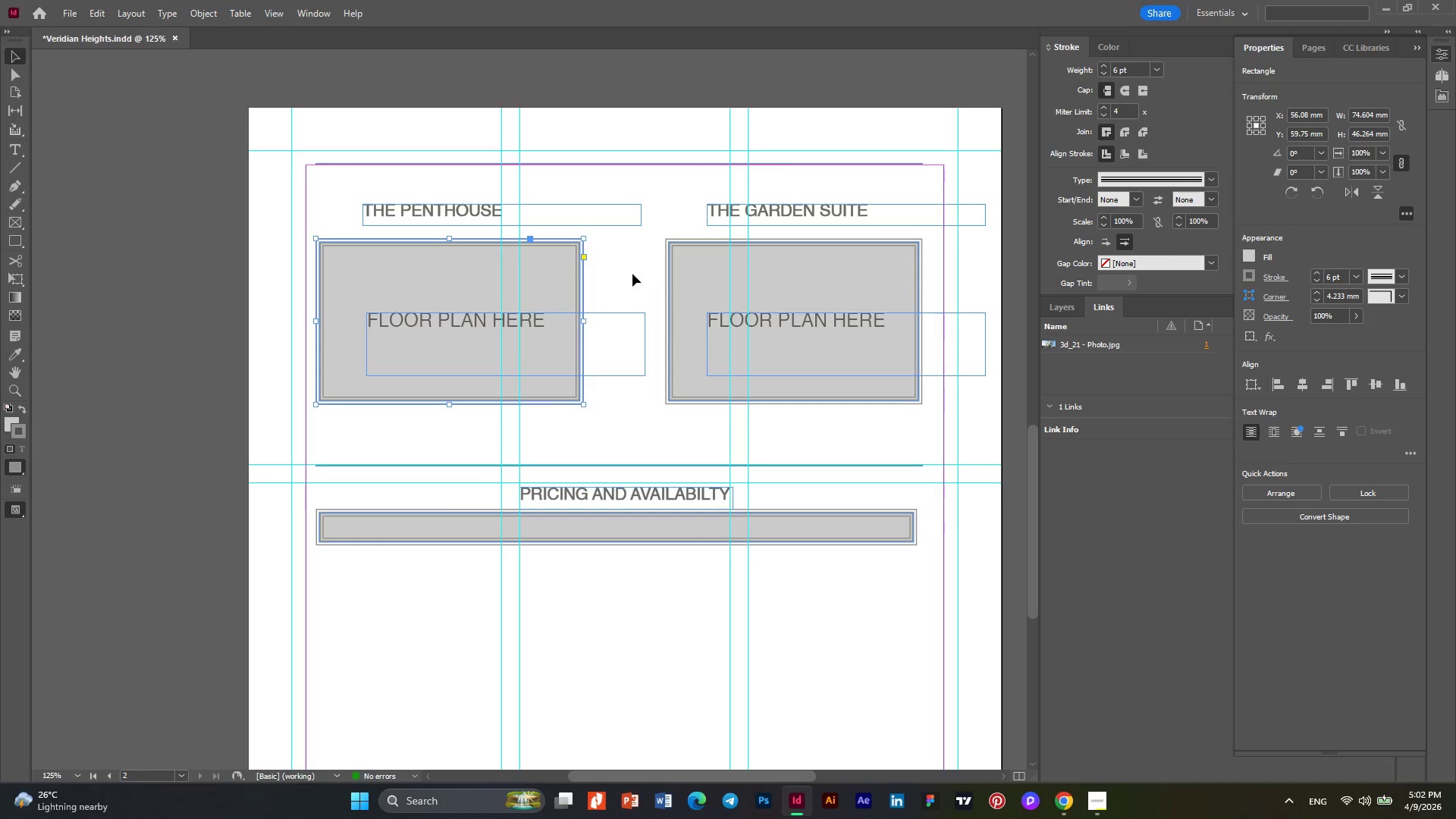 
left_click([632, 274])
 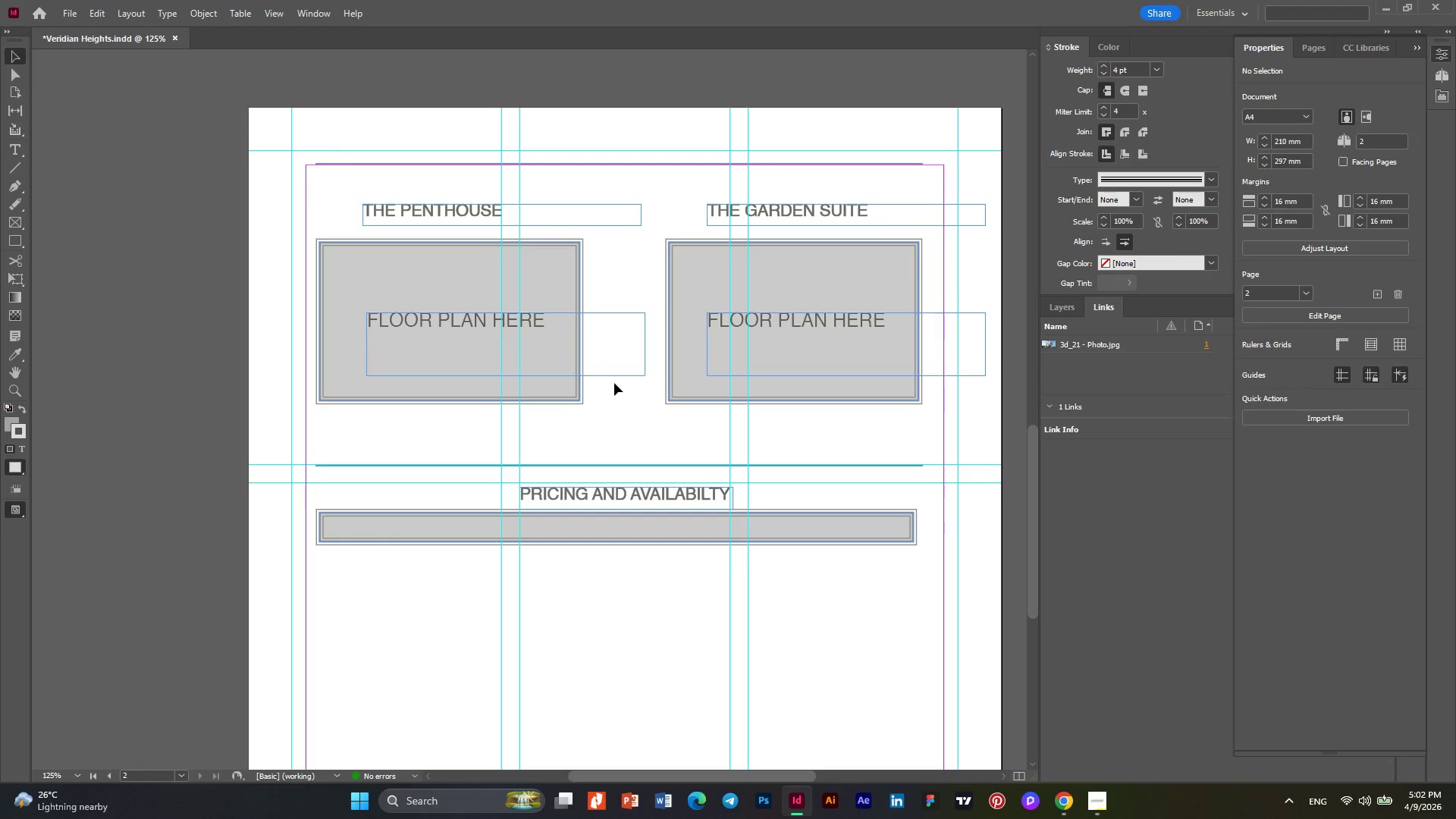 
left_click([614, 375])
 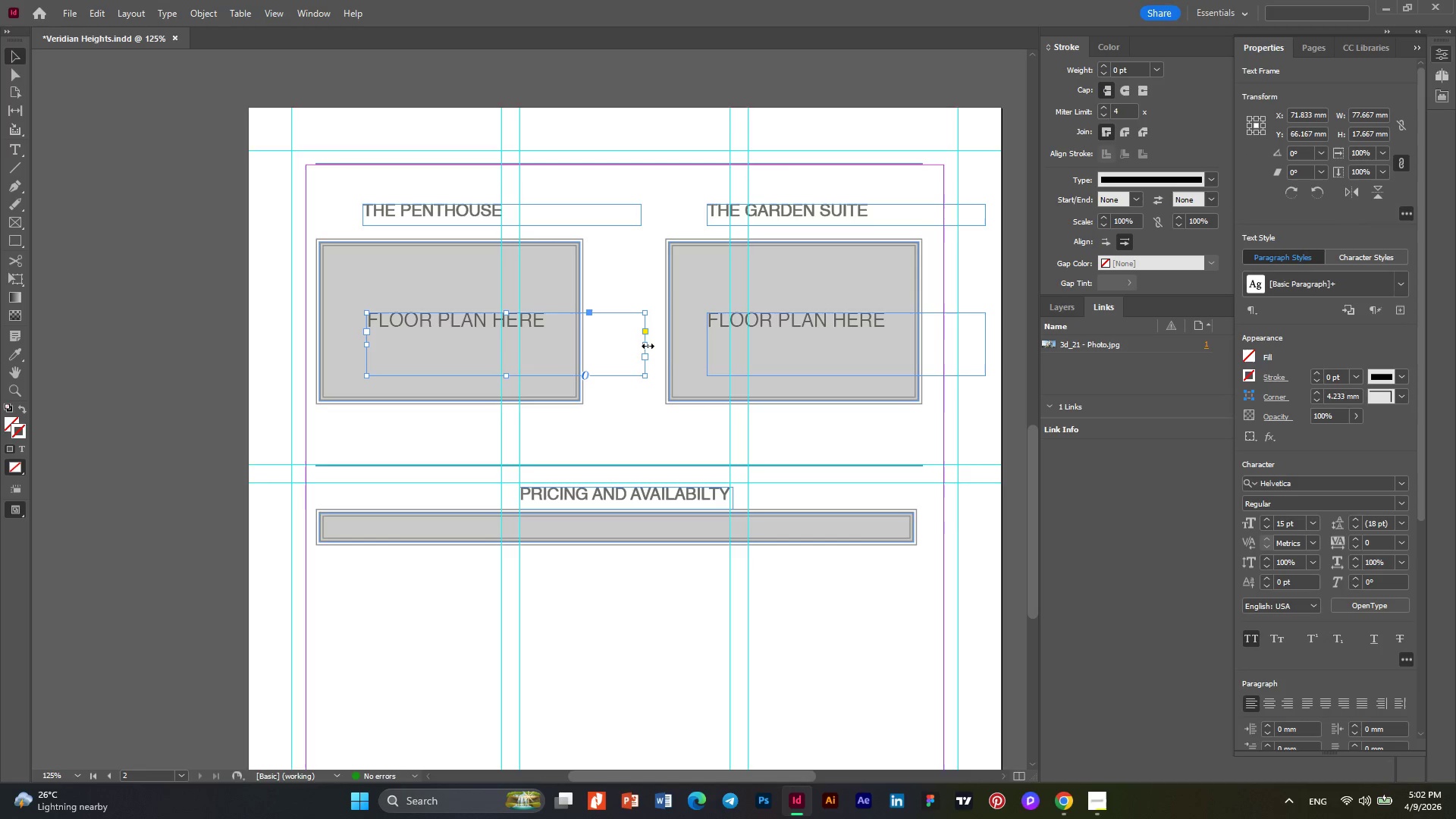 
left_click_drag(start_coordinate=[648, 346], to_coordinate=[546, 340])
 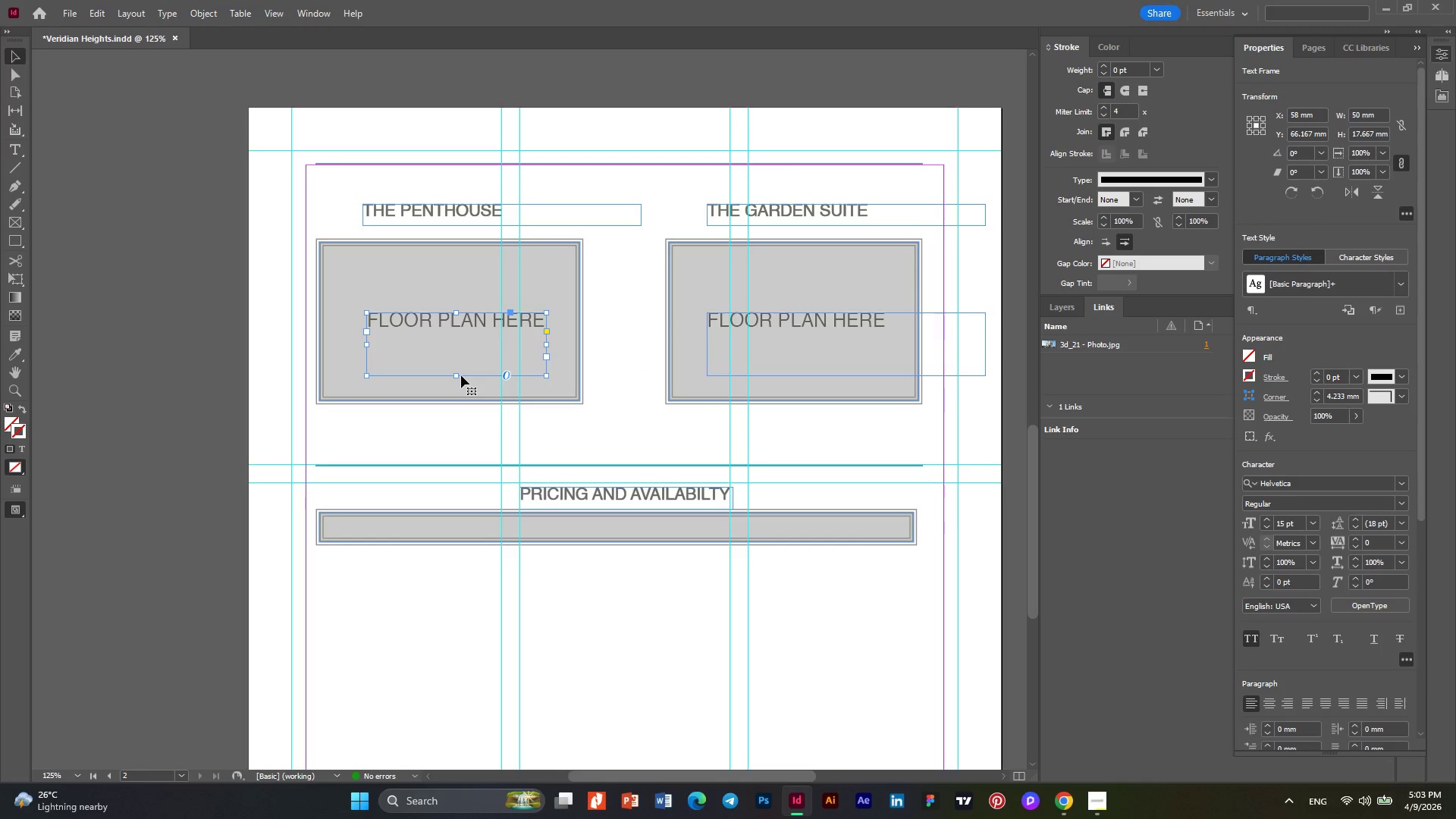 
left_click_drag(start_coordinate=[460, 375], to_coordinate=[461, 350])
 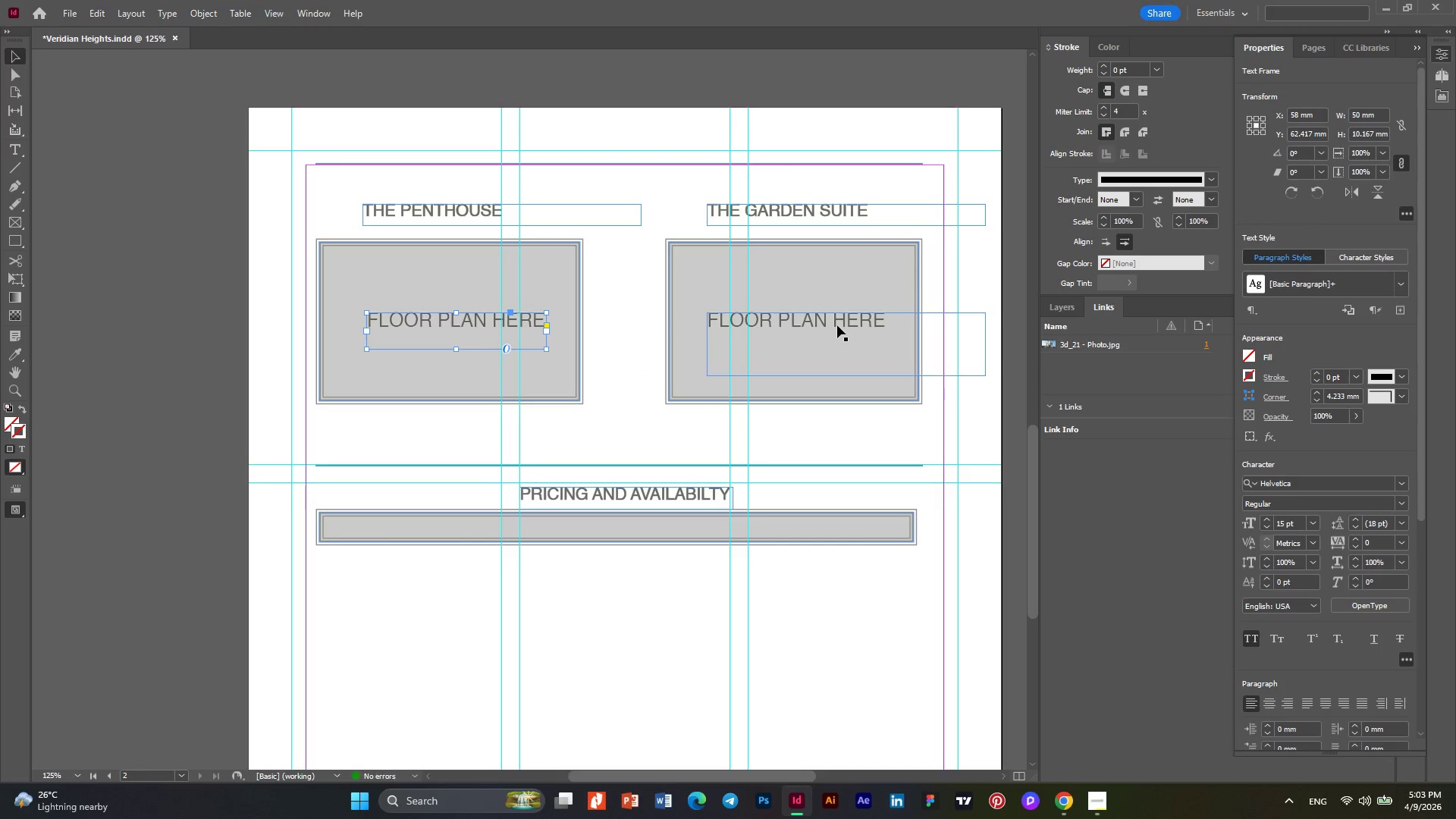 
left_click([833, 322])
 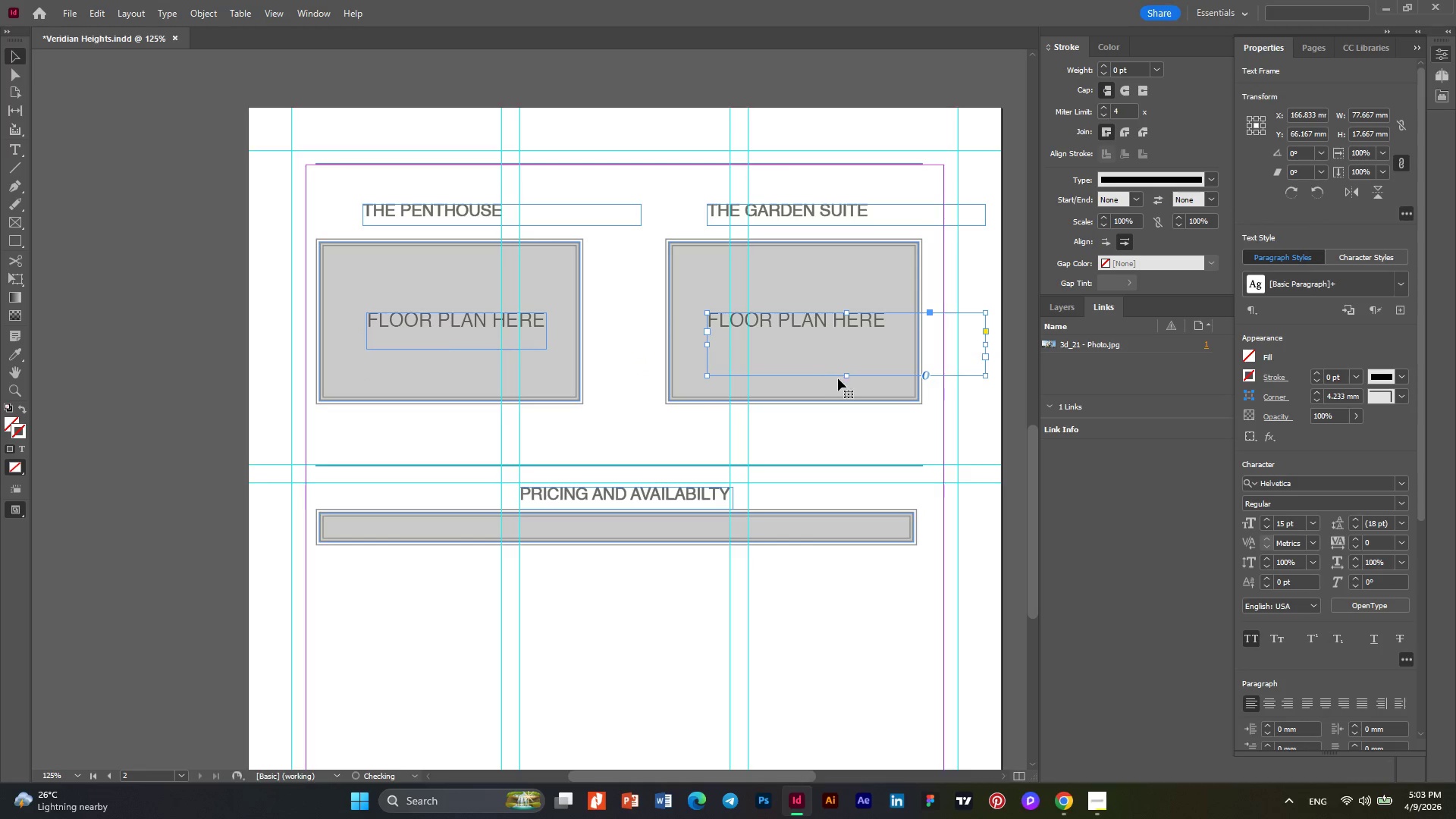 
left_click_drag(start_coordinate=[847, 376], to_coordinate=[841, 337])
 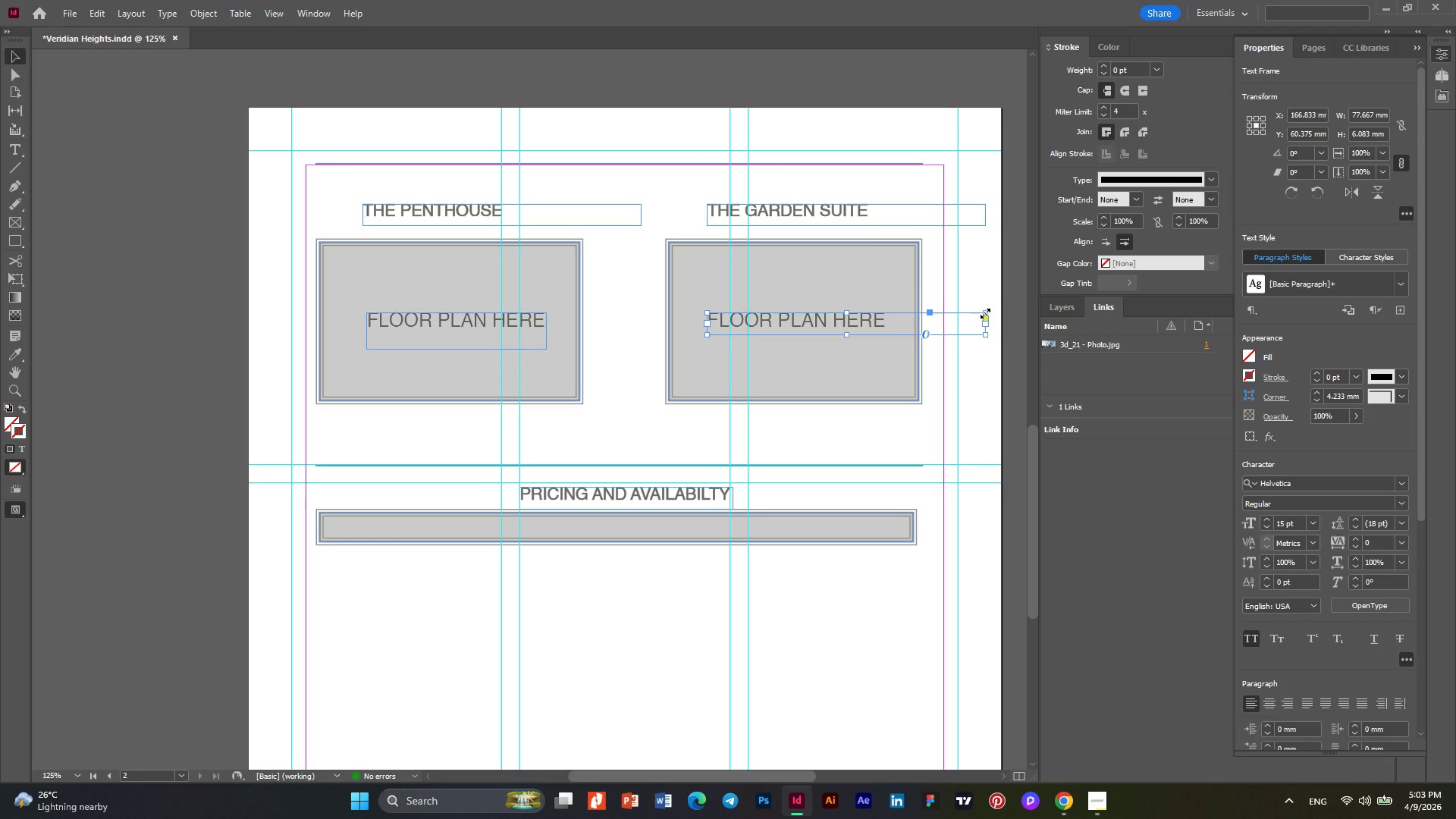 
left_click_drag(start_coordinate=[983, 312], to_coordinate=[891, 312])
 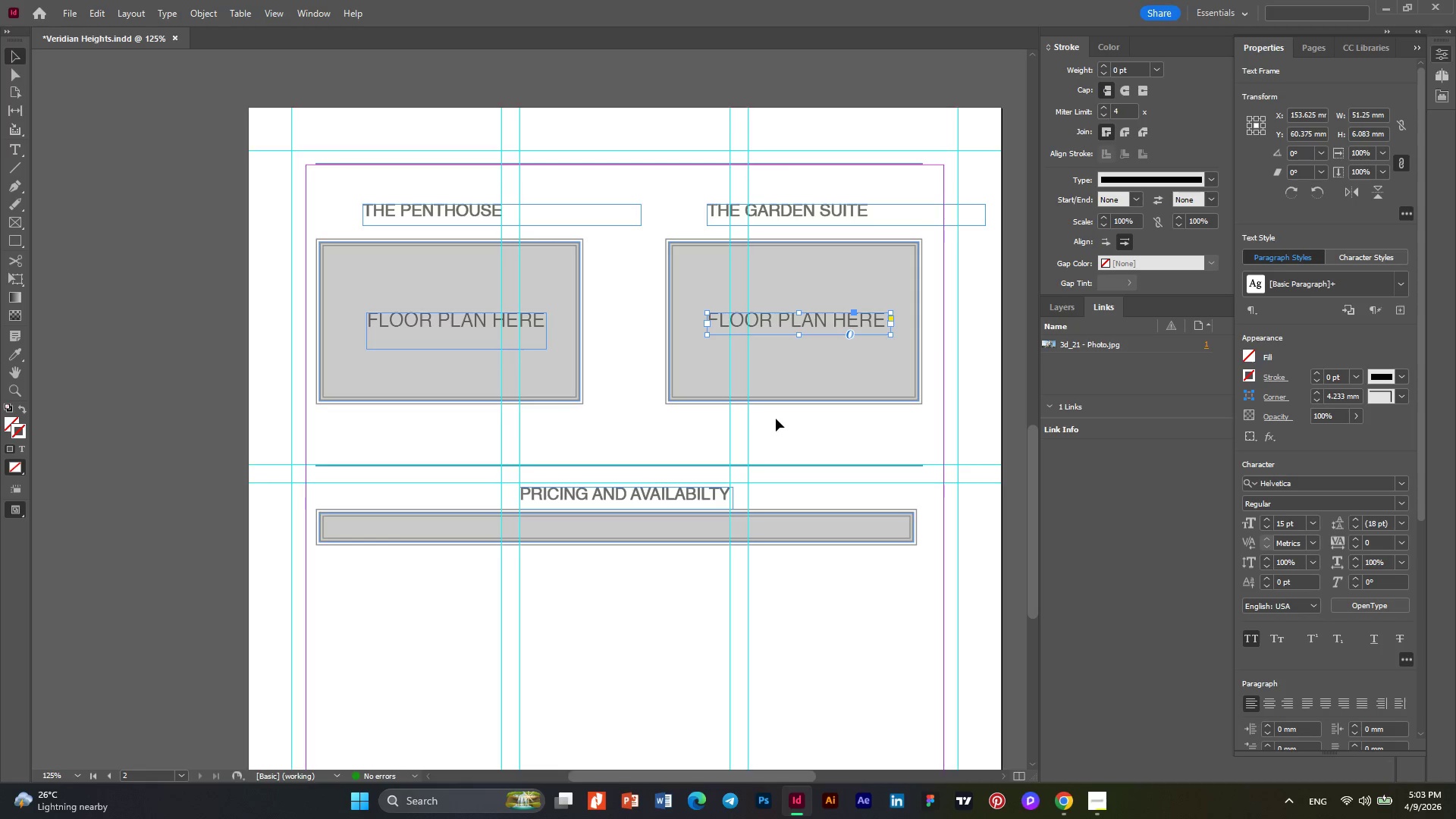 
left_click([776, 419])
 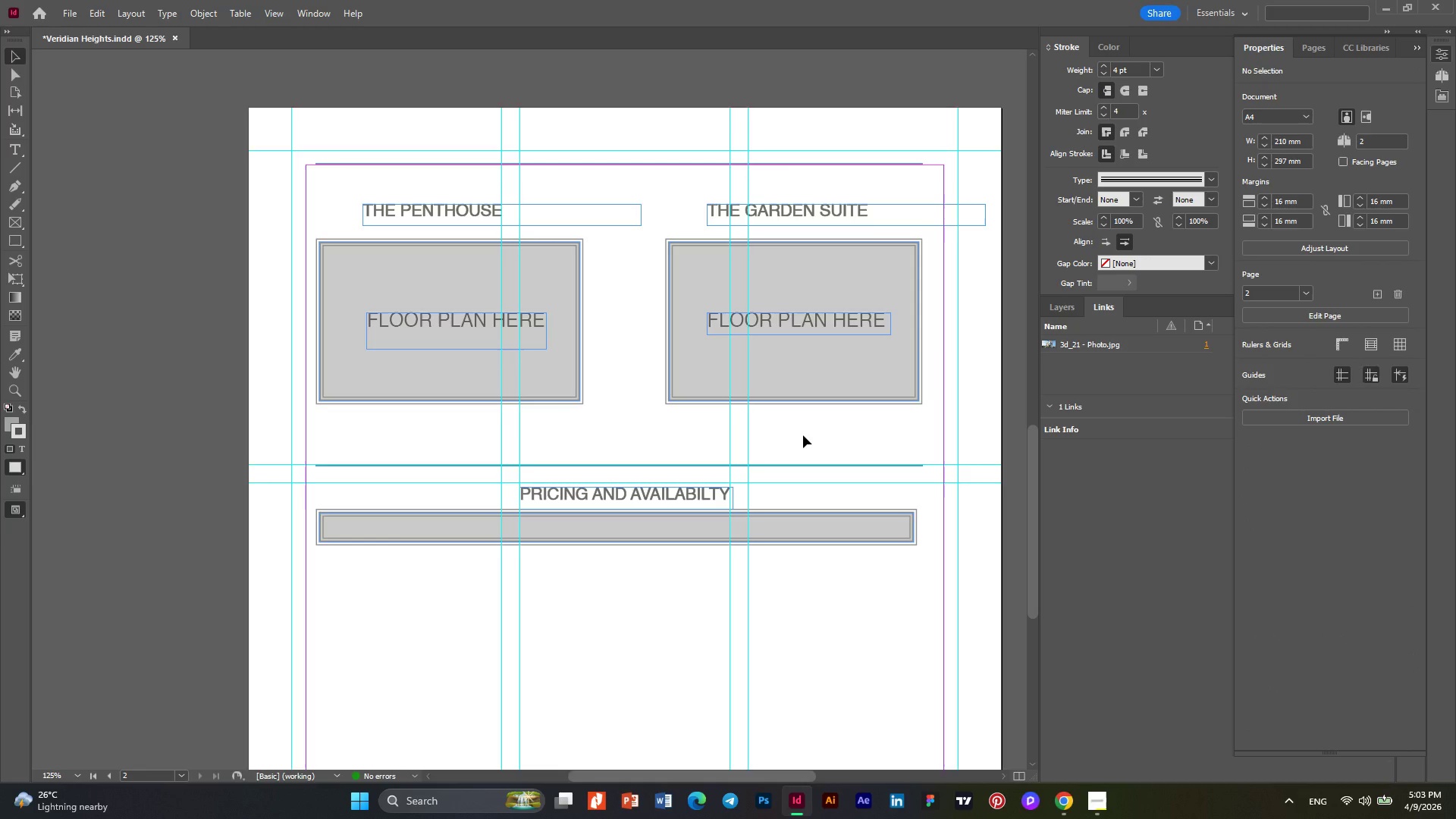 
left_click([803, 435])
 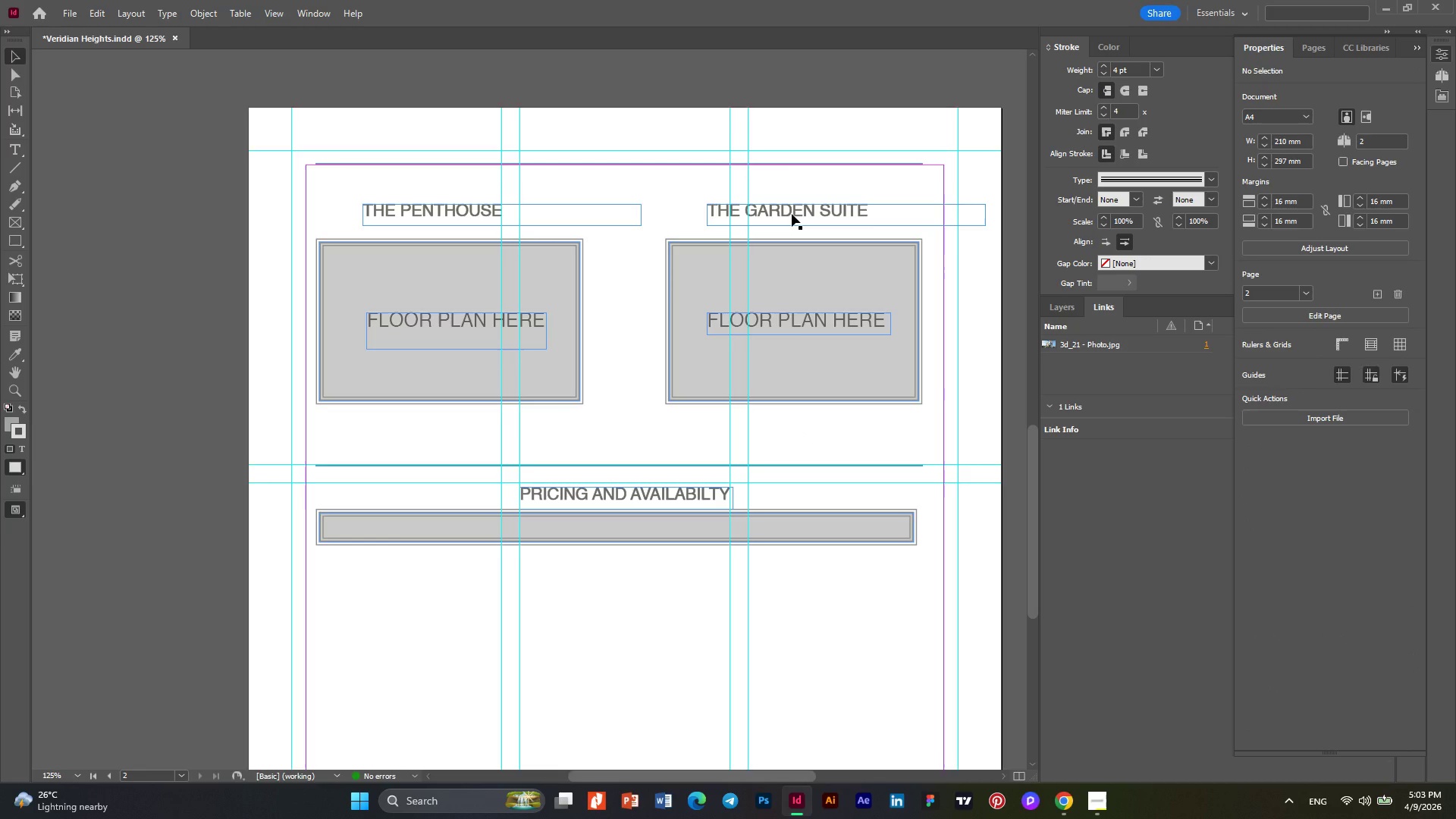 
left_click_drag(start_coordinate=[450, 208], to_coordinate=[449, 213])
 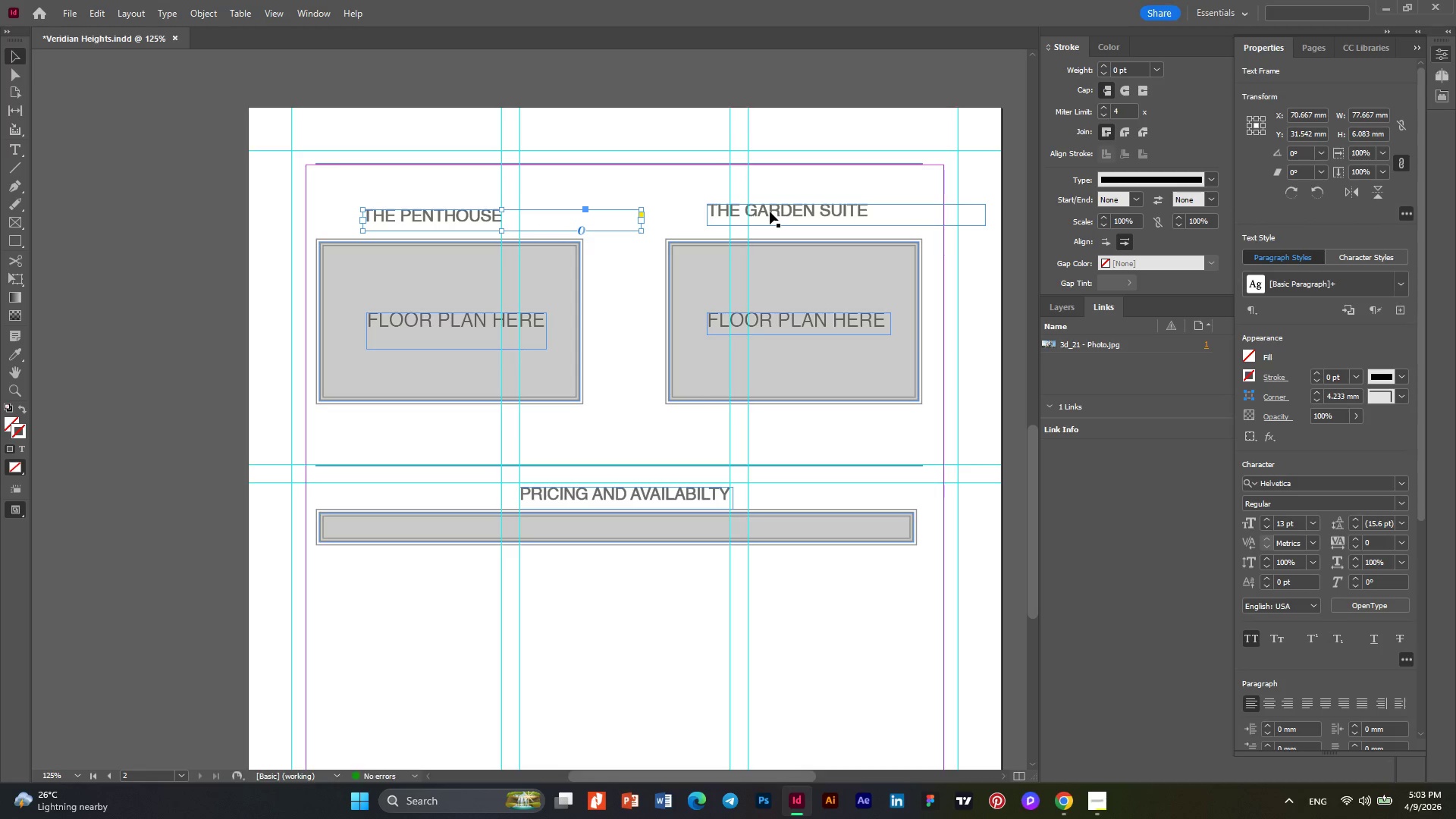 
left_click_drag(start_coordinate=[770, 212], to_coordinate=[780, 215])
 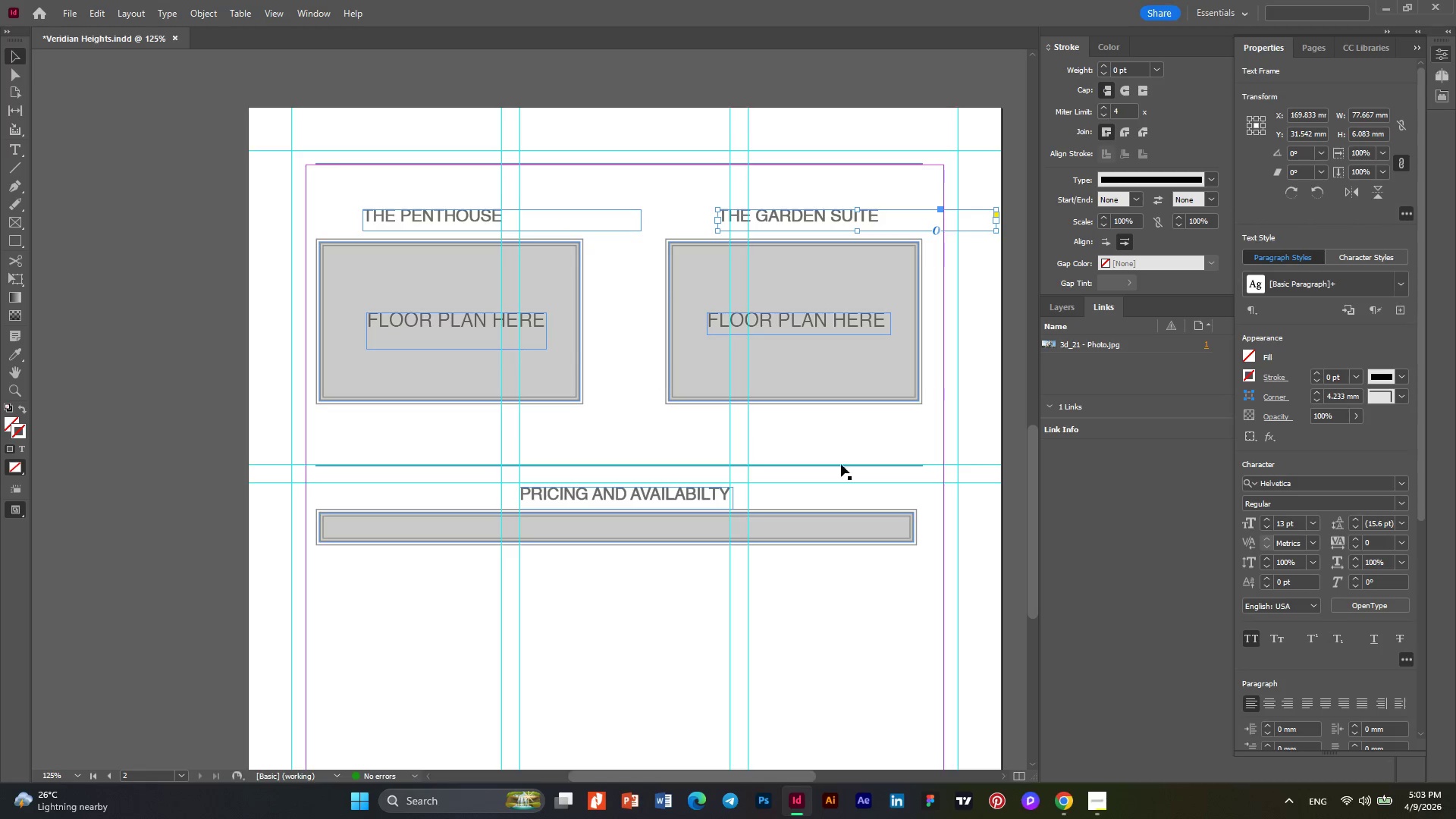 
left_click_drag(start_coordinate=[852, 436], to_coordinate=[406, 303])
 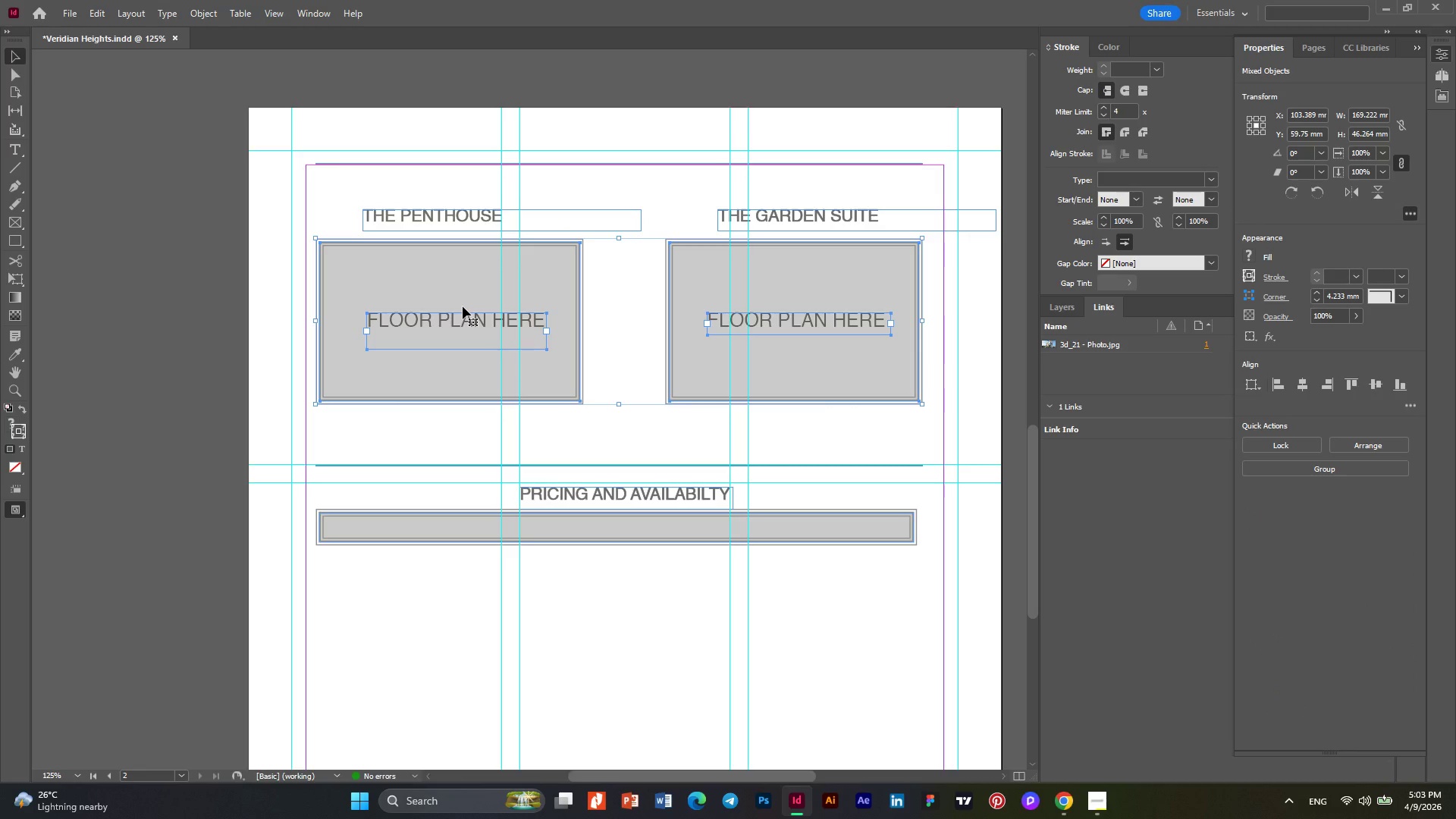 
left_click_drag(start_coordinate=[463, 306], to_coordinate=[464, 338])
 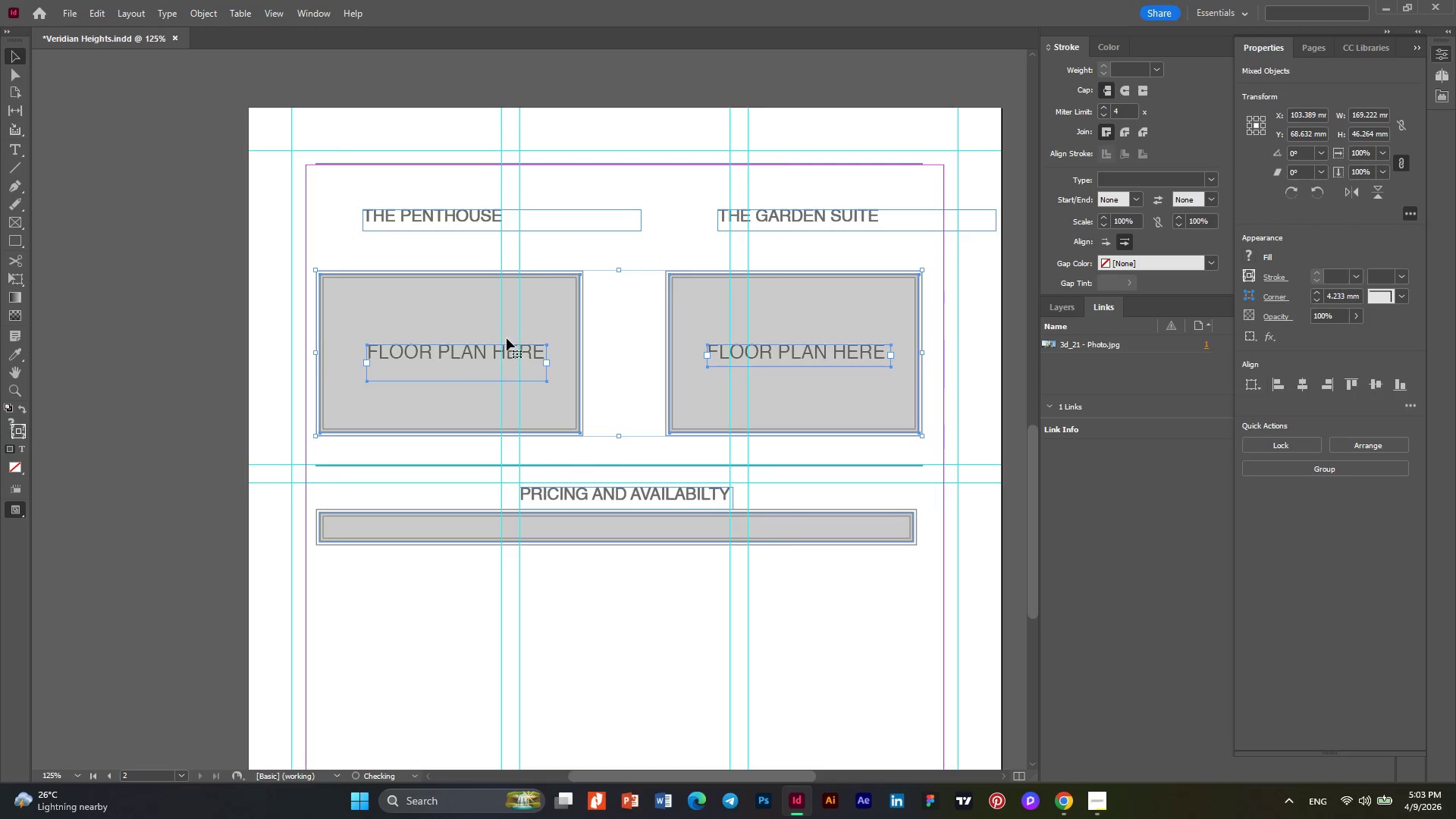 
left_click_drag(start_coordinate=[507, 338], to_coordinate=[507, 323])
 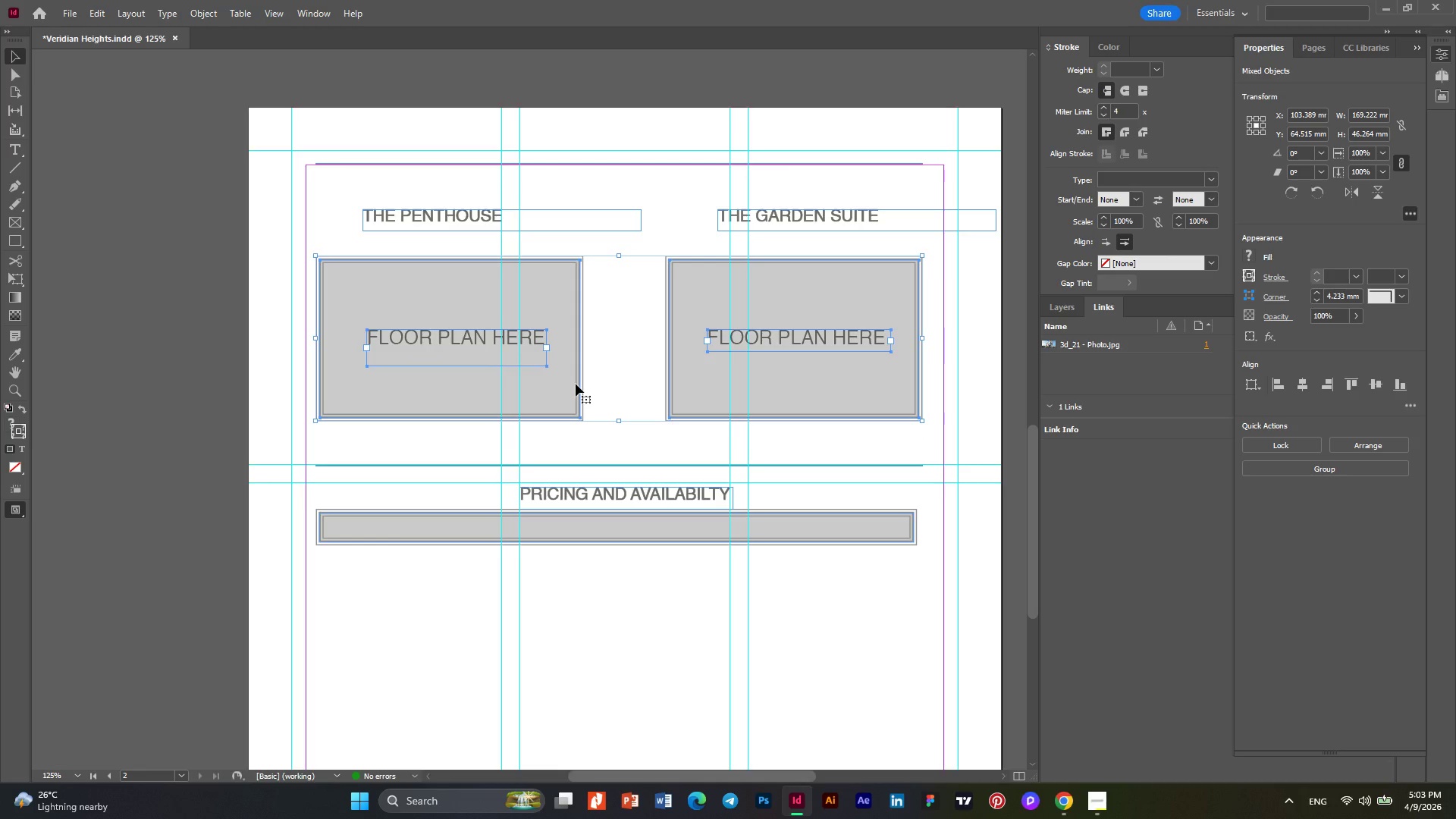 
key(W)
 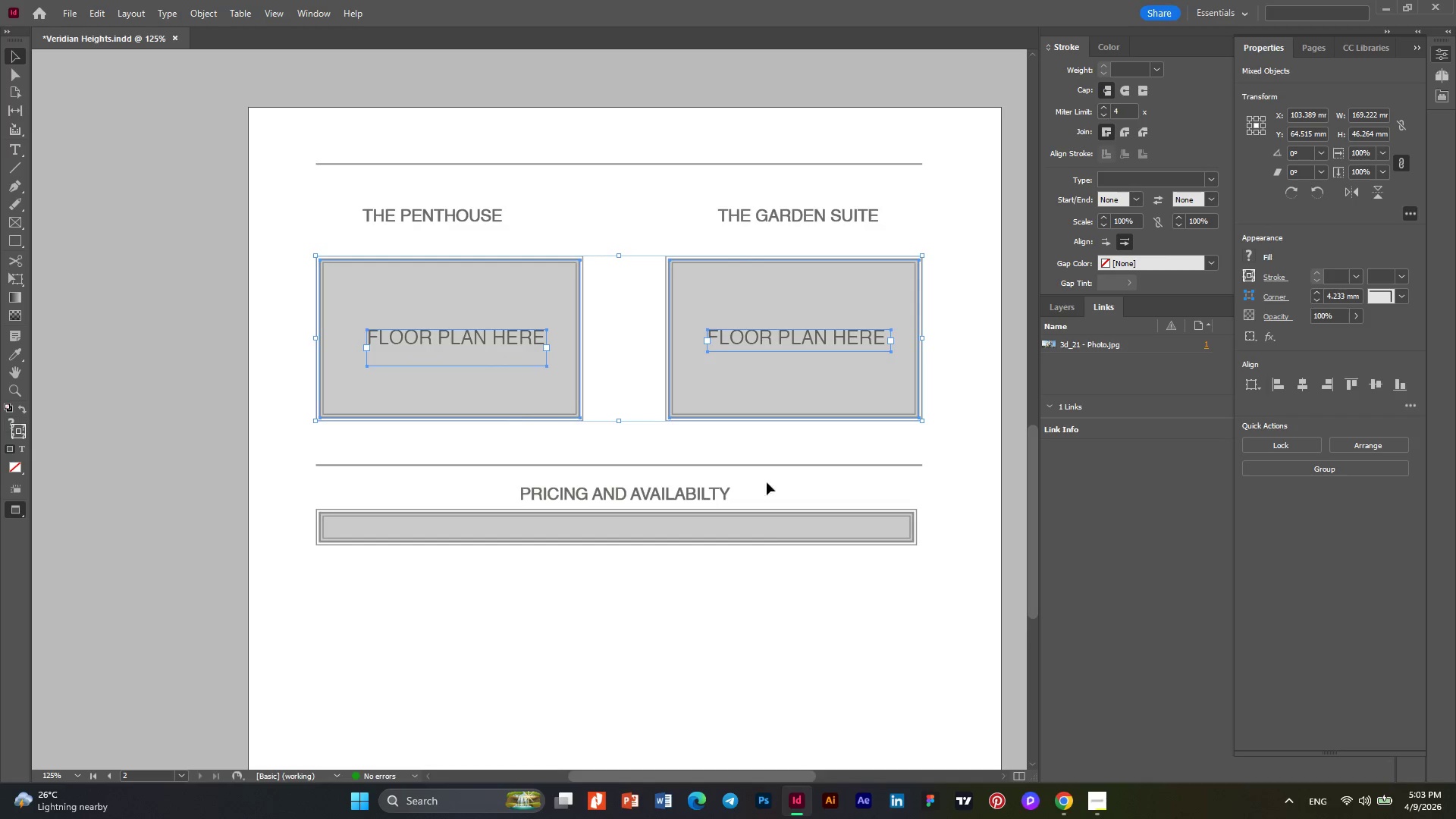 
left_click([770, 613])
 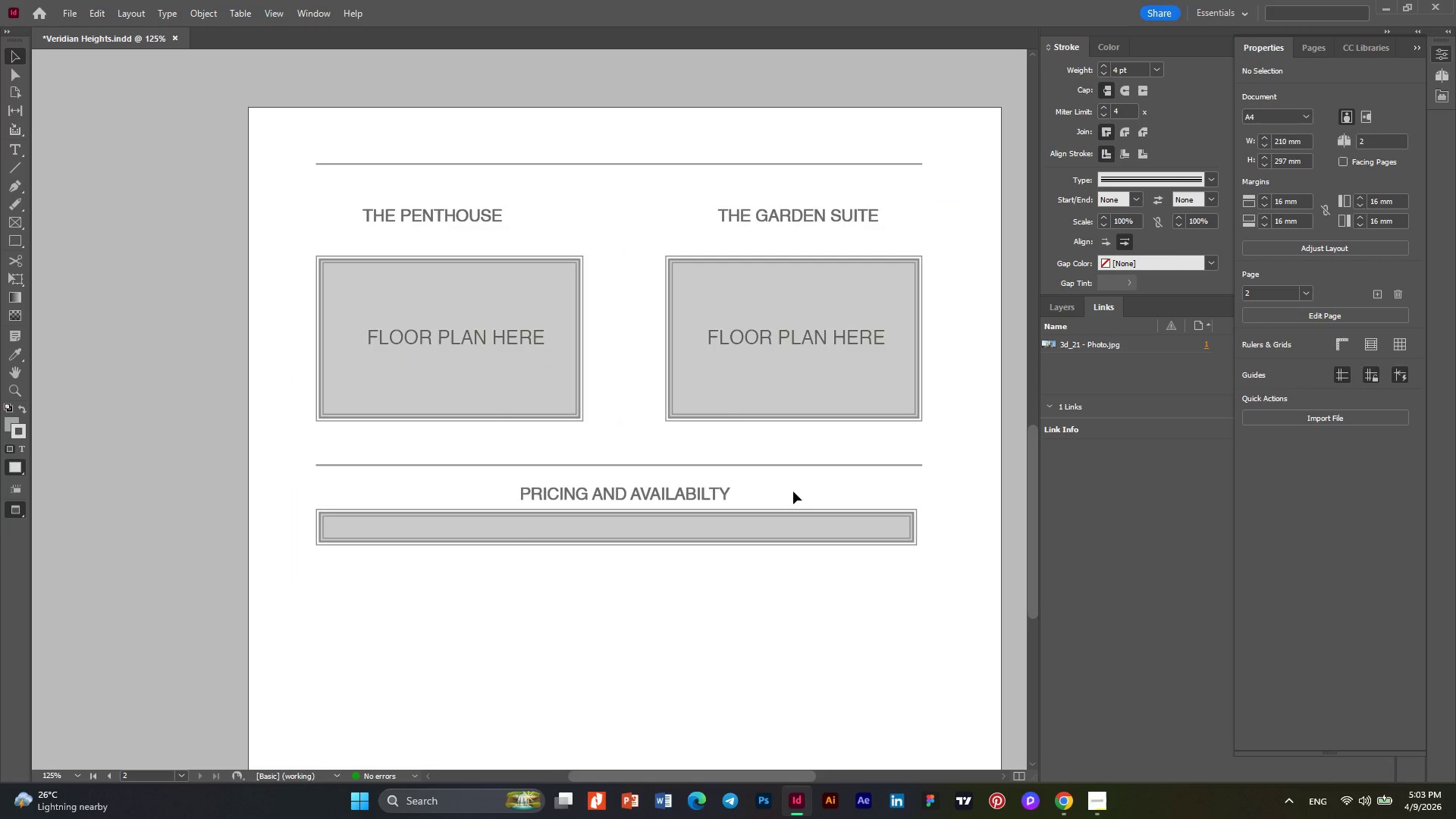 
scroll: coordinate [793, 491], scroll_direction: down, amount: 2.0
 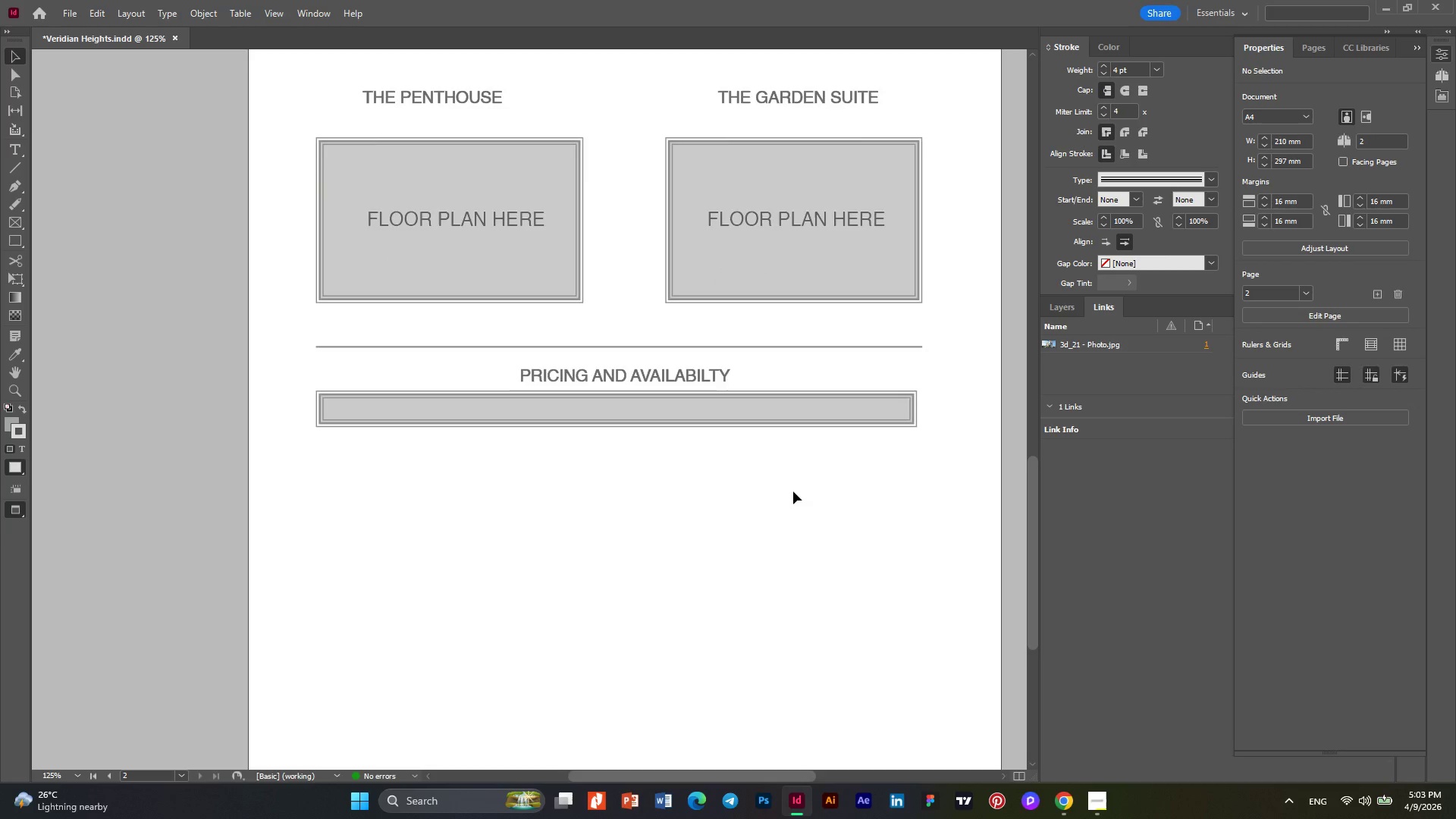 
scroll: coordinate [793, 491], scroll_direction: up, amount: 1.0
 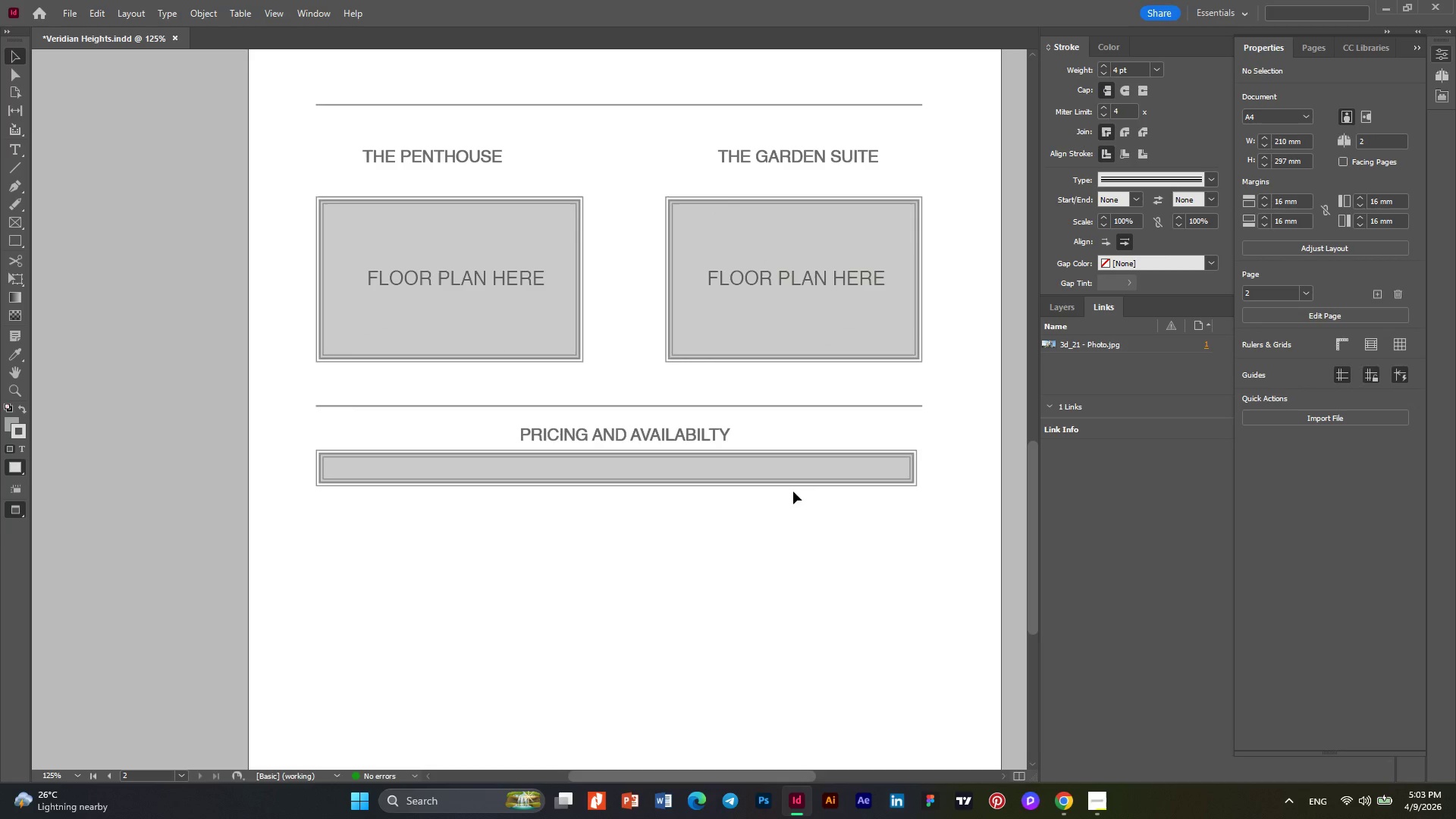 
left_click([722, 339])
 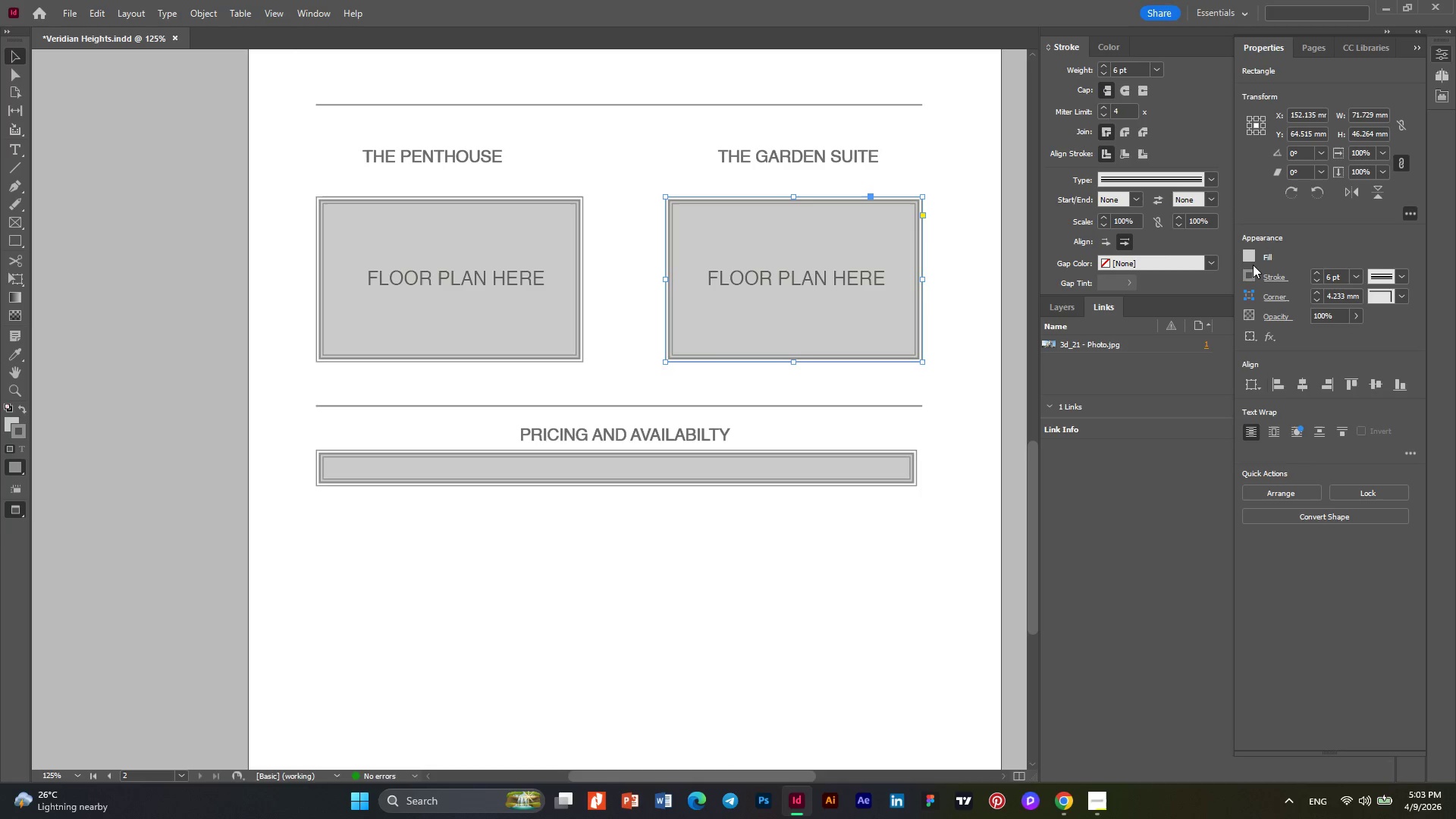 
left_click([1251, 256])
 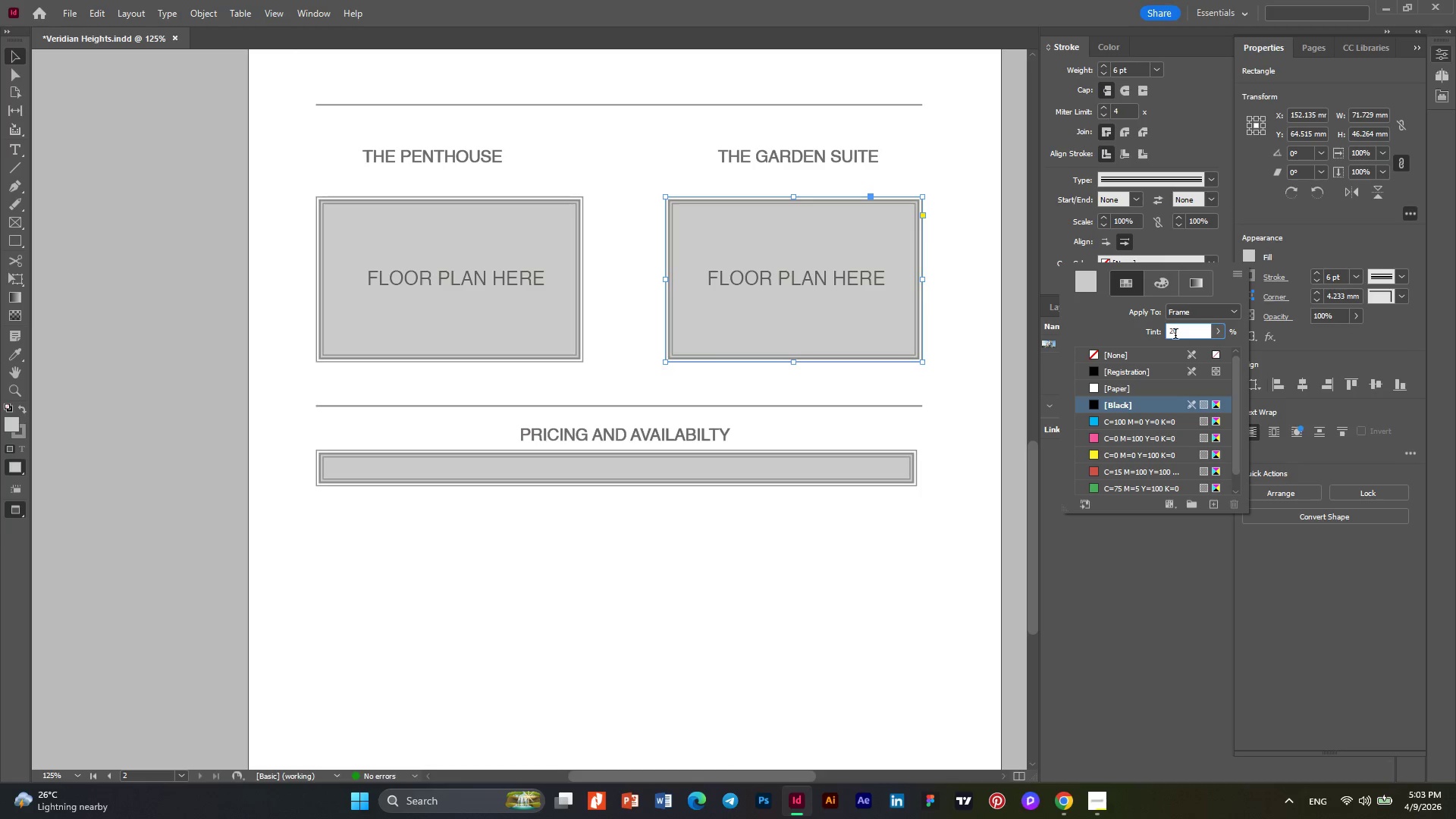 
left_click_drag(start_coordinate=[1179, 334], to_coordinate=[1138, 334])
 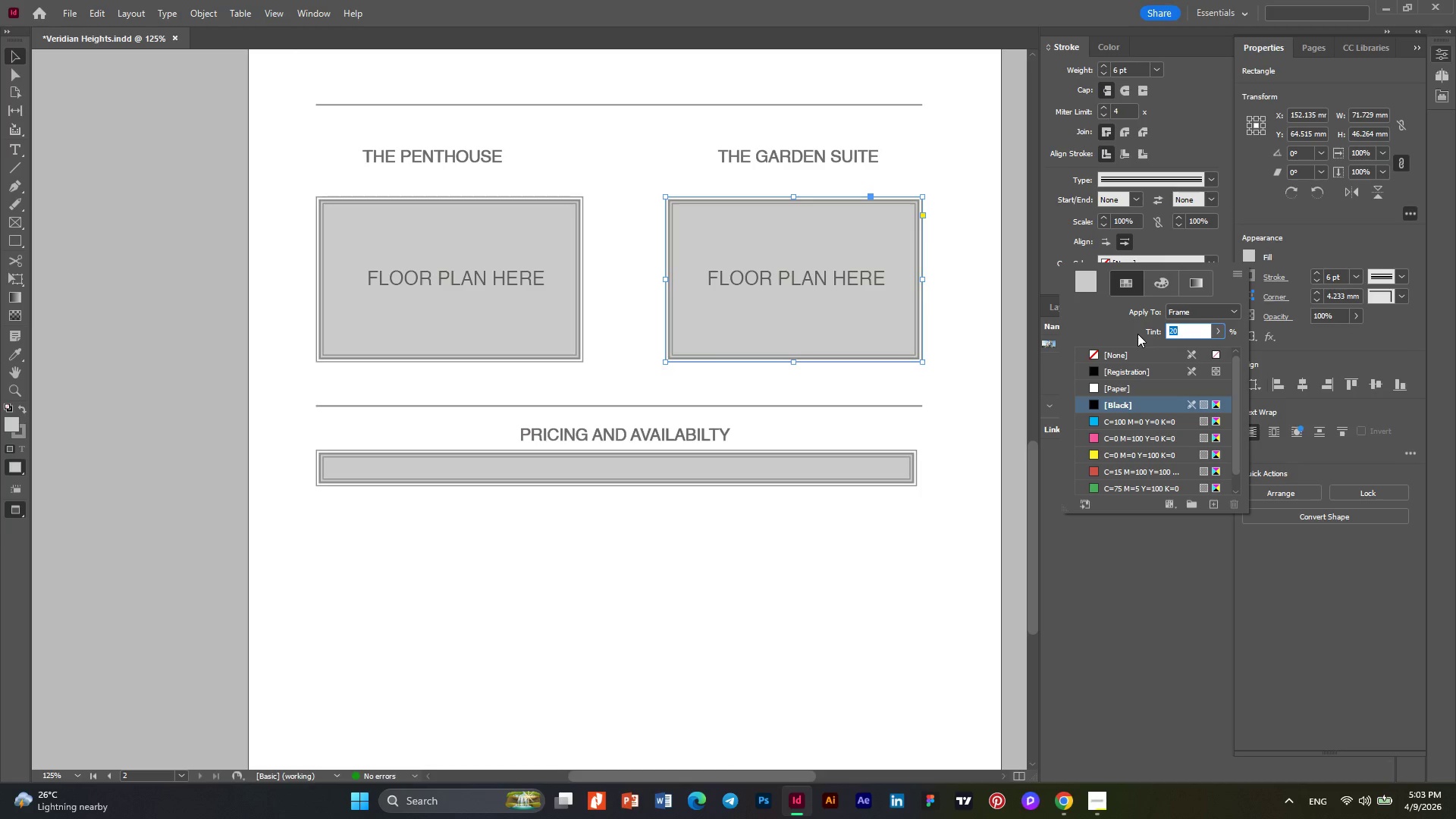 
key(Numpad1)
 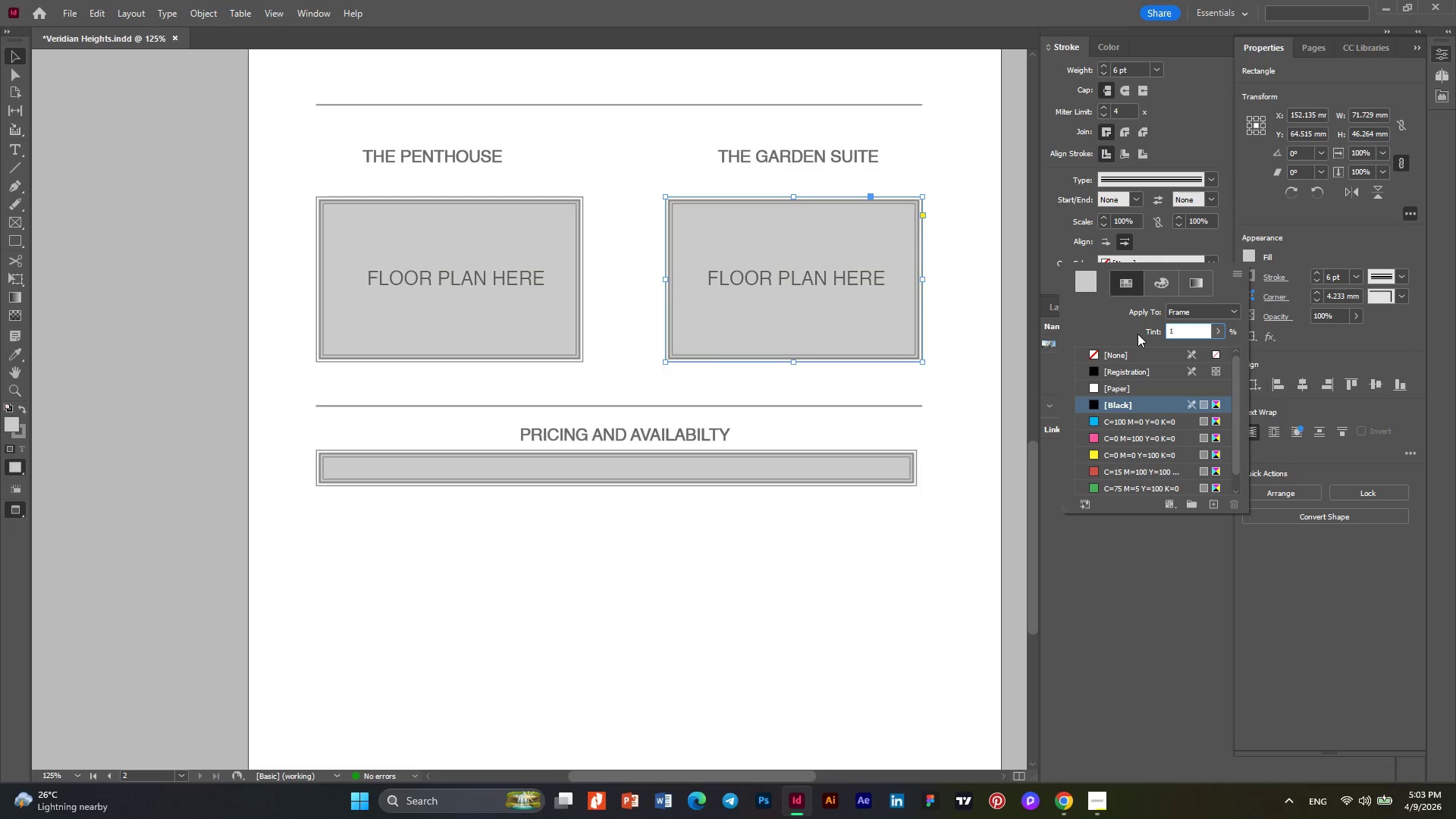 
key(Numpad5)
 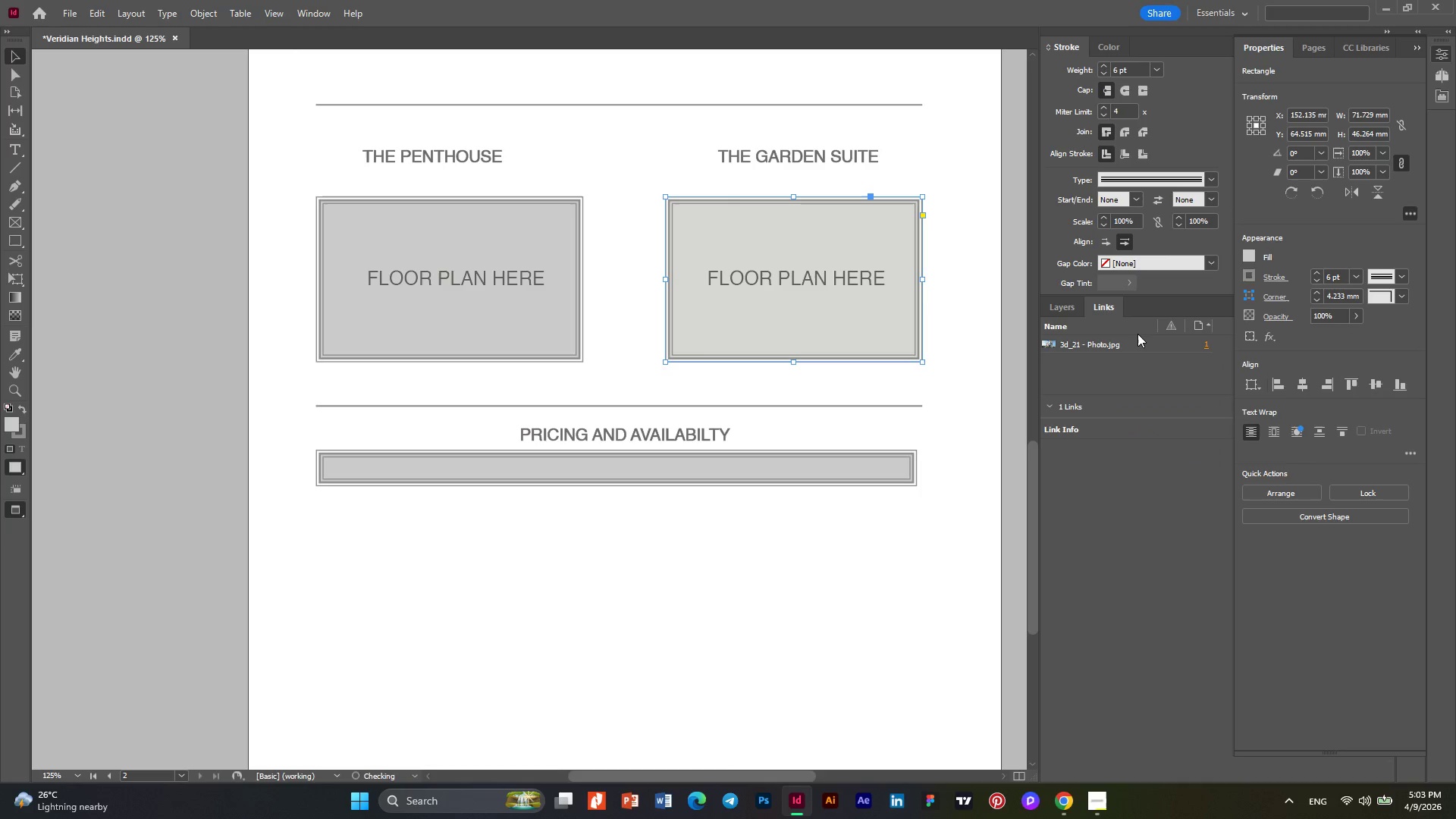 
key(NumpadEnter)
 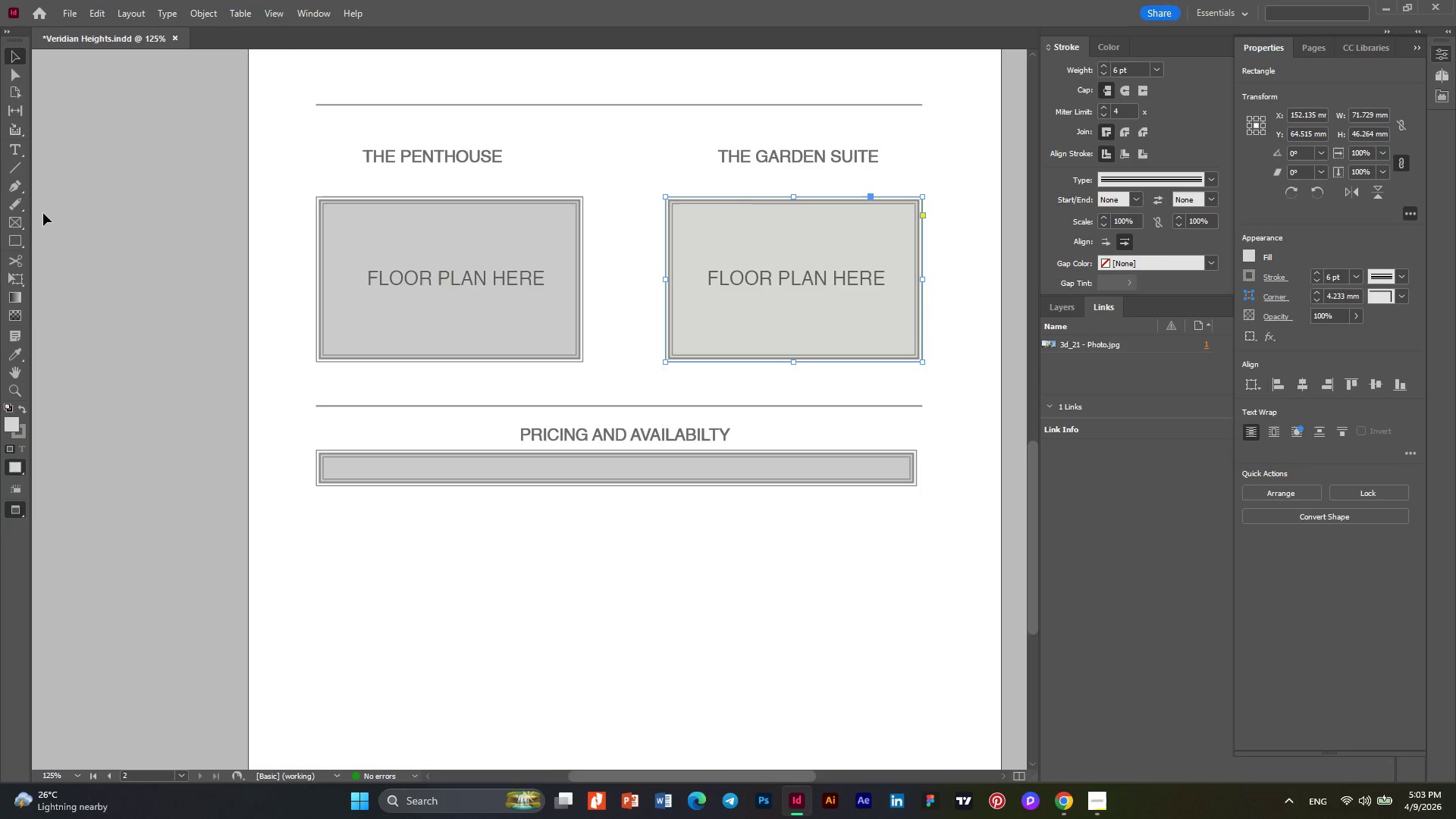 
left_click([407, 234])
 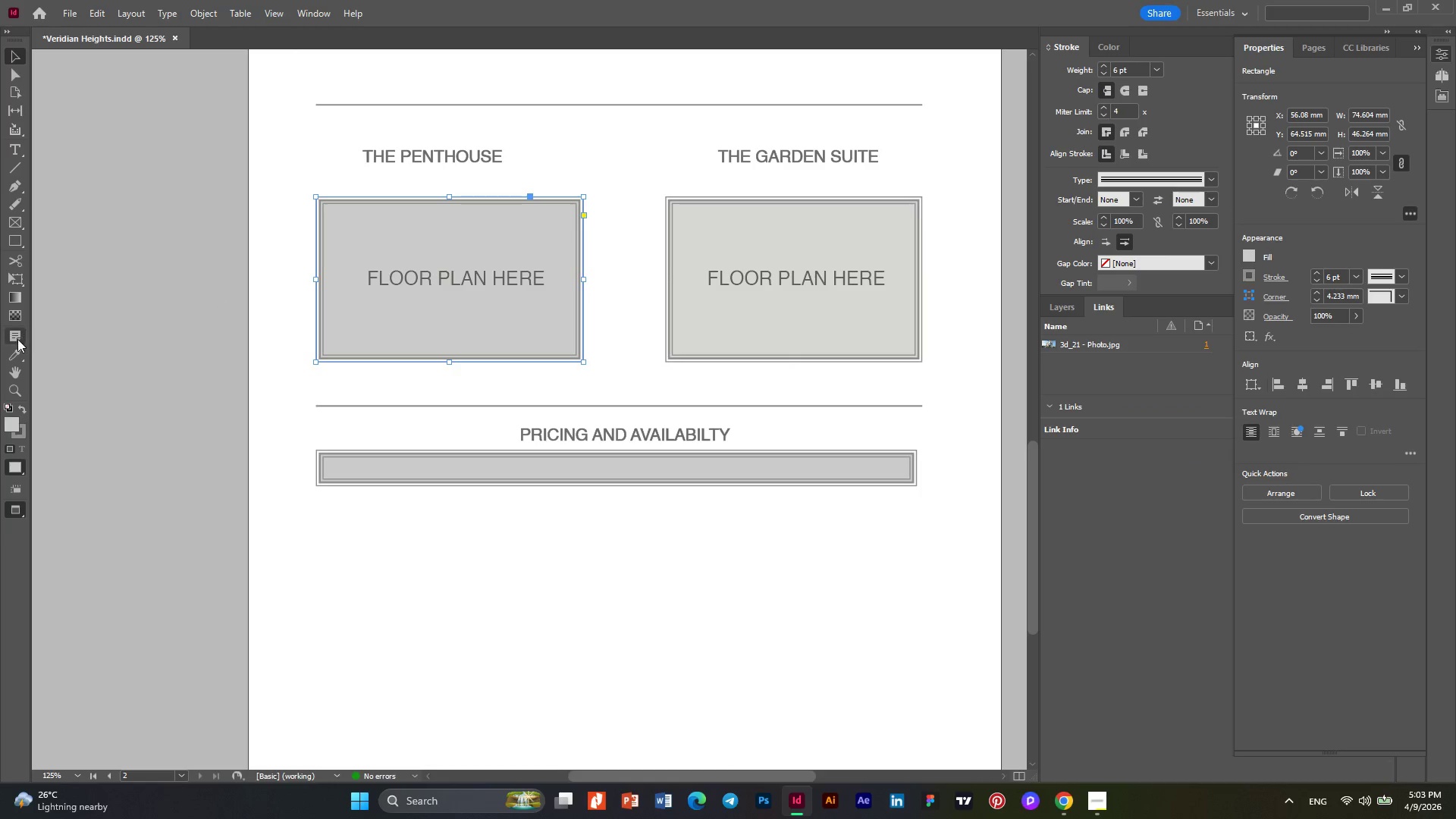 
left_click([17, 352])
 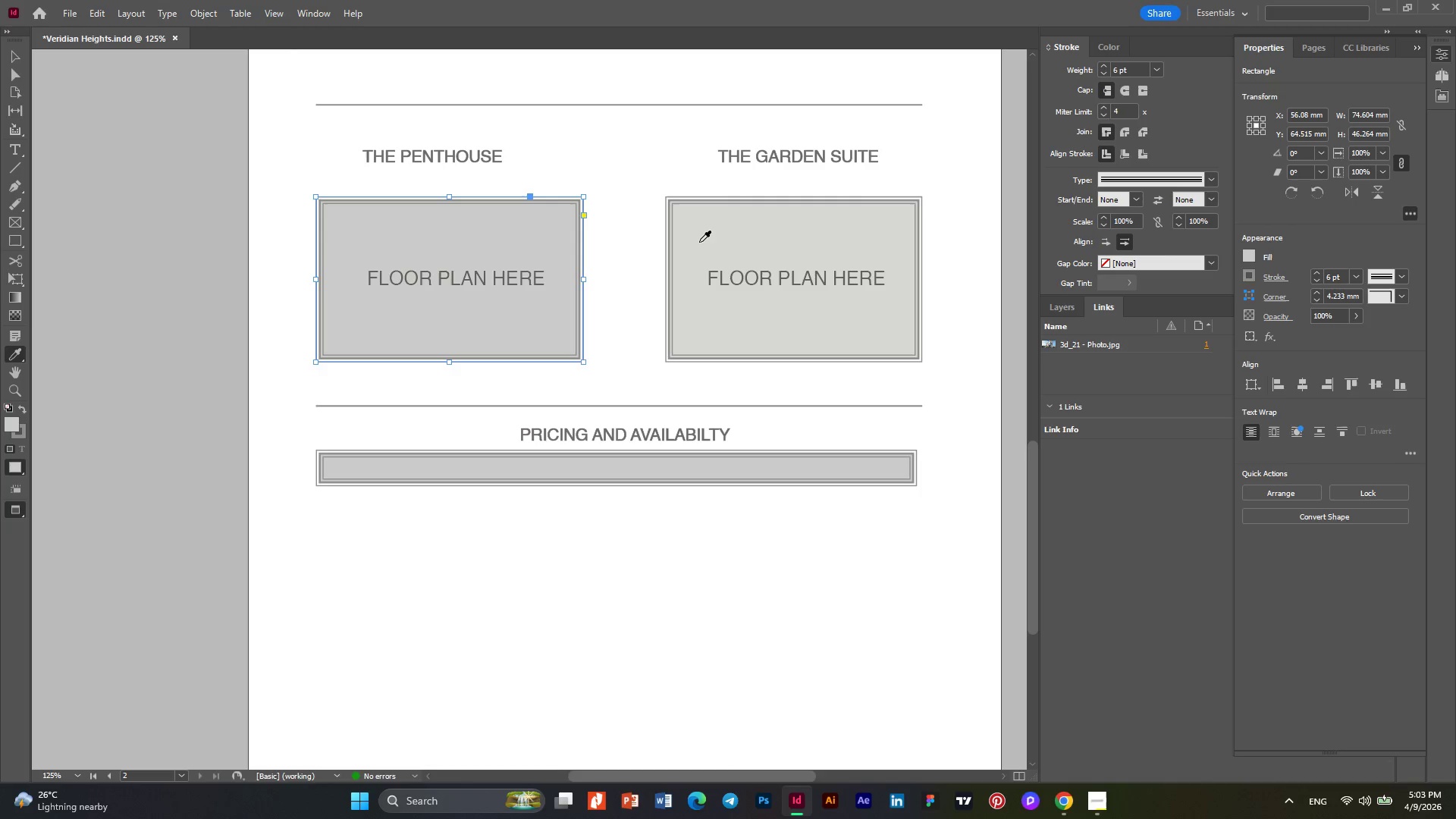 
left_click([699, 242])
 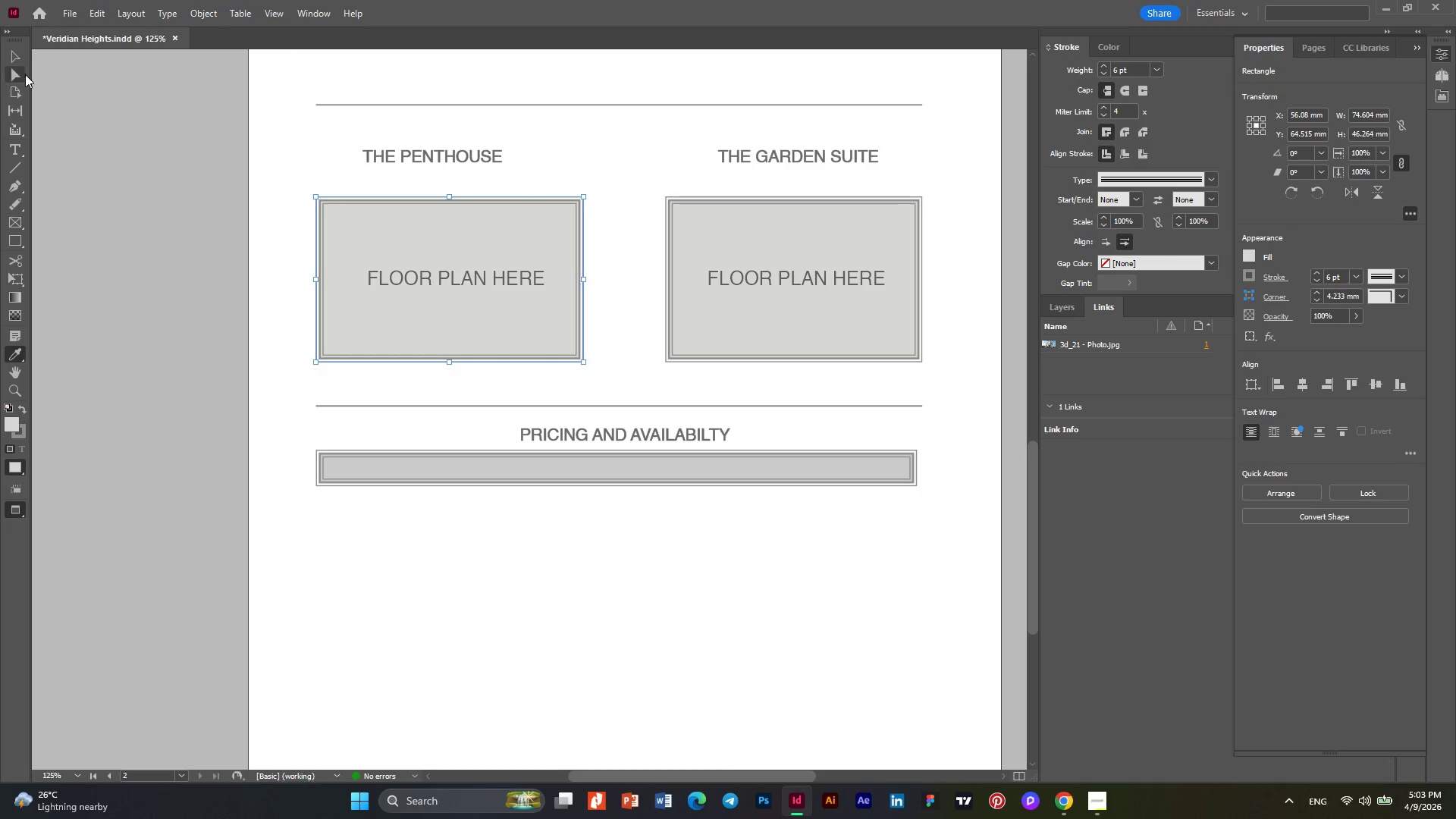 
left_click([24, 60])
 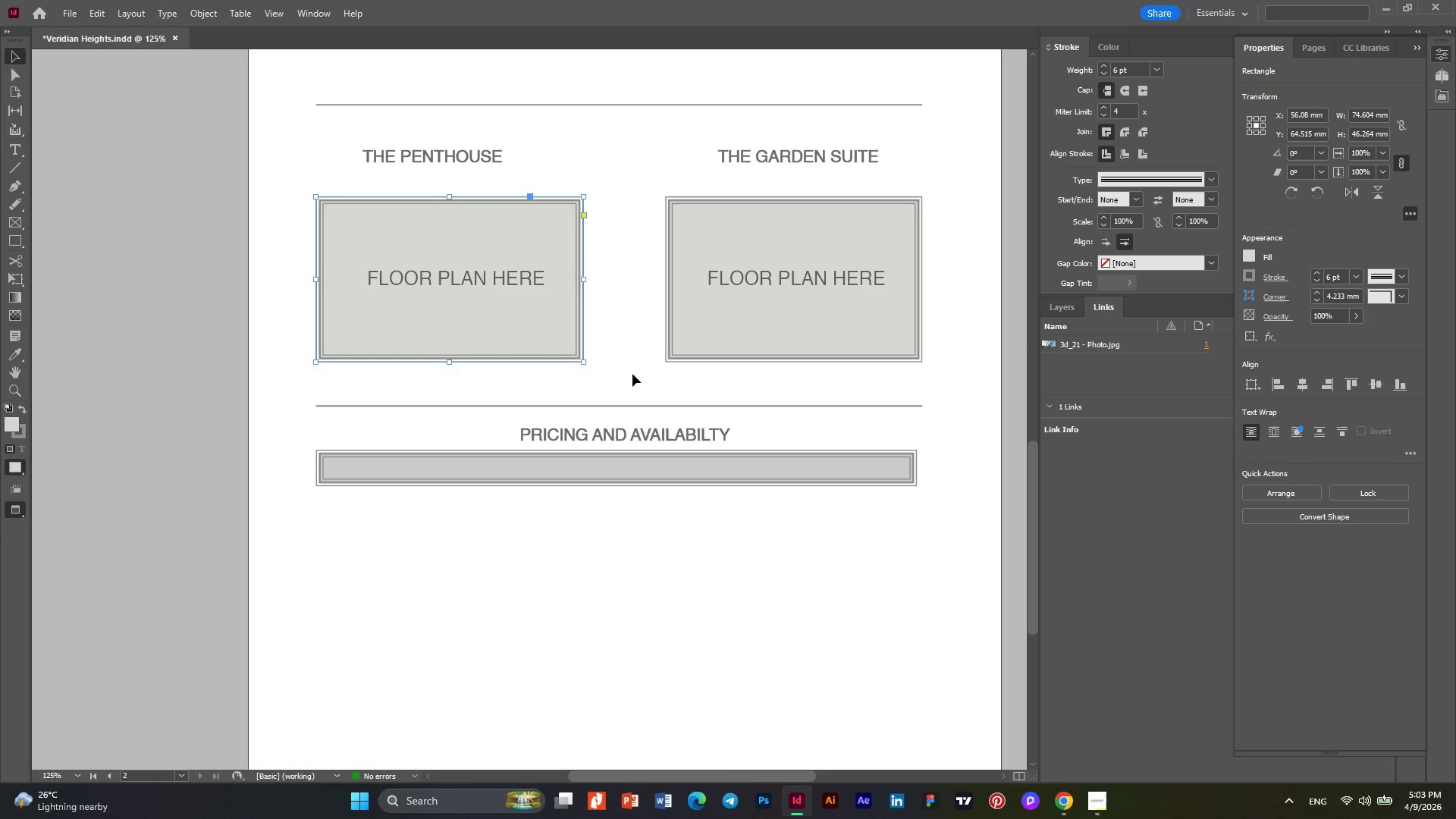 
wait(9.67)
 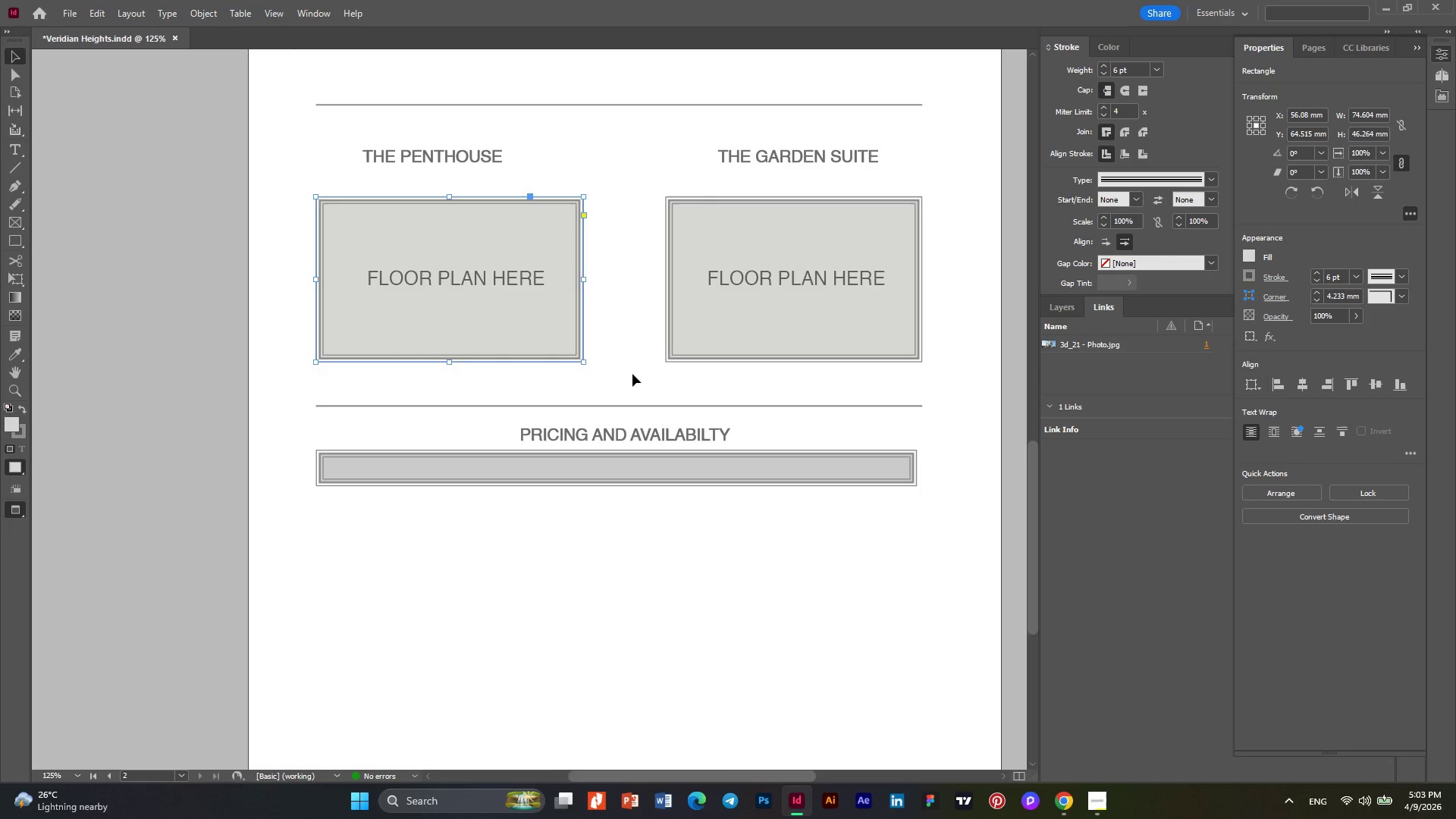 
left_click_drag(start_coordinate=[631, 475], to_coordinate=[630, 511])
 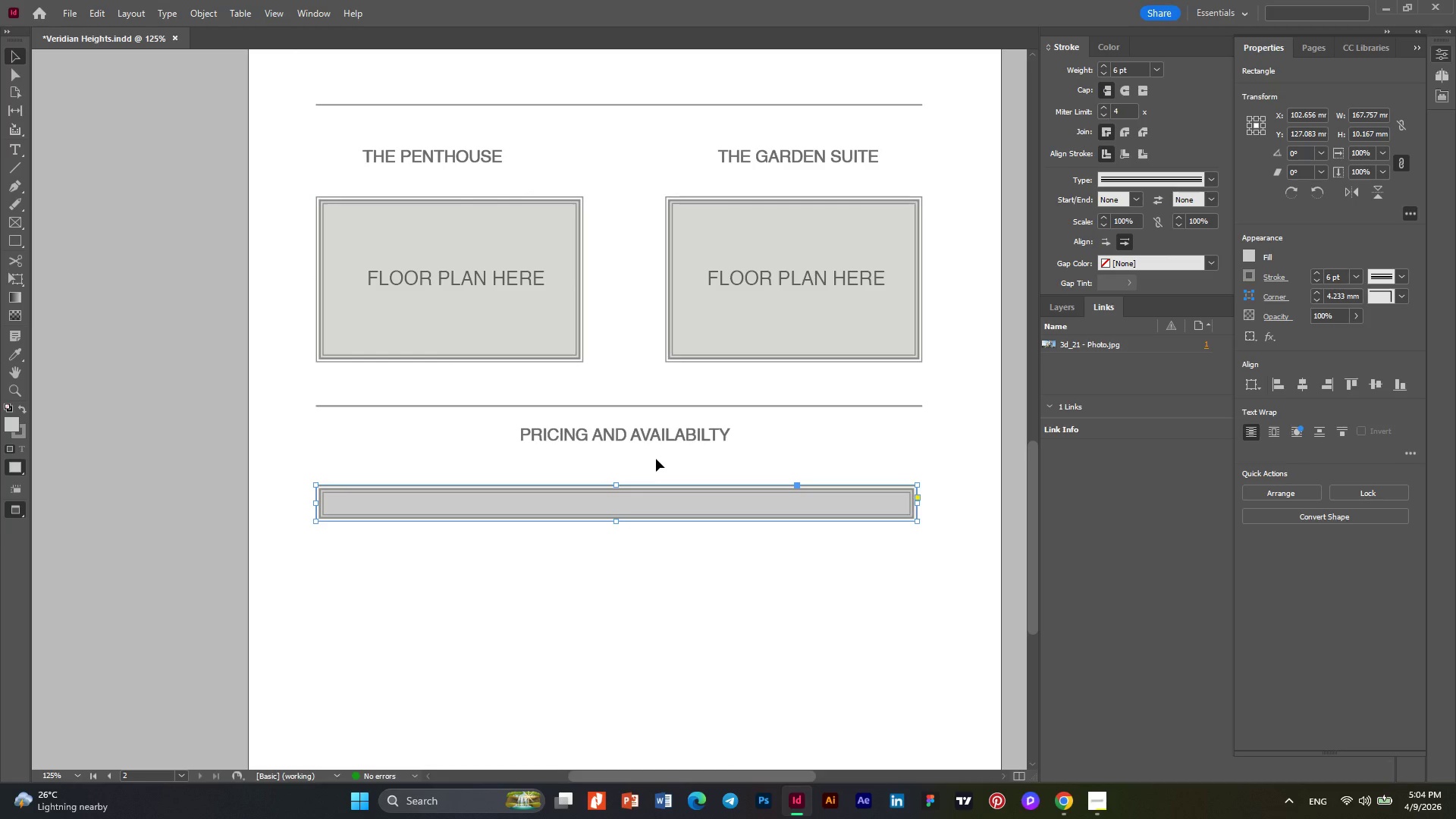 
left_click_drag(start_coordinate=[653, 445], to_coordinate=[653, 454])
 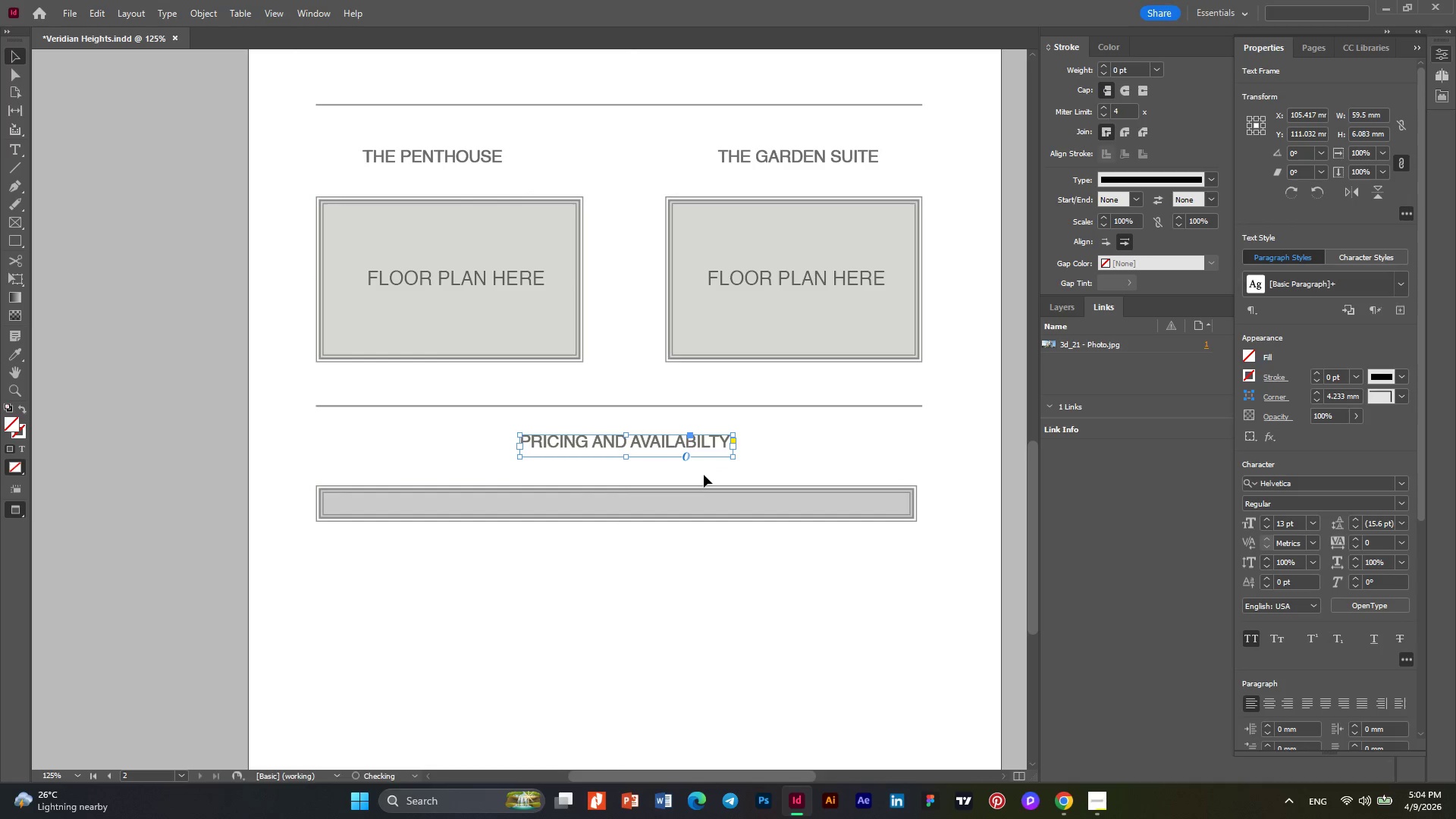 
scroll: coordinate [705, 475], scroll_direction: down, amount: 1.0
 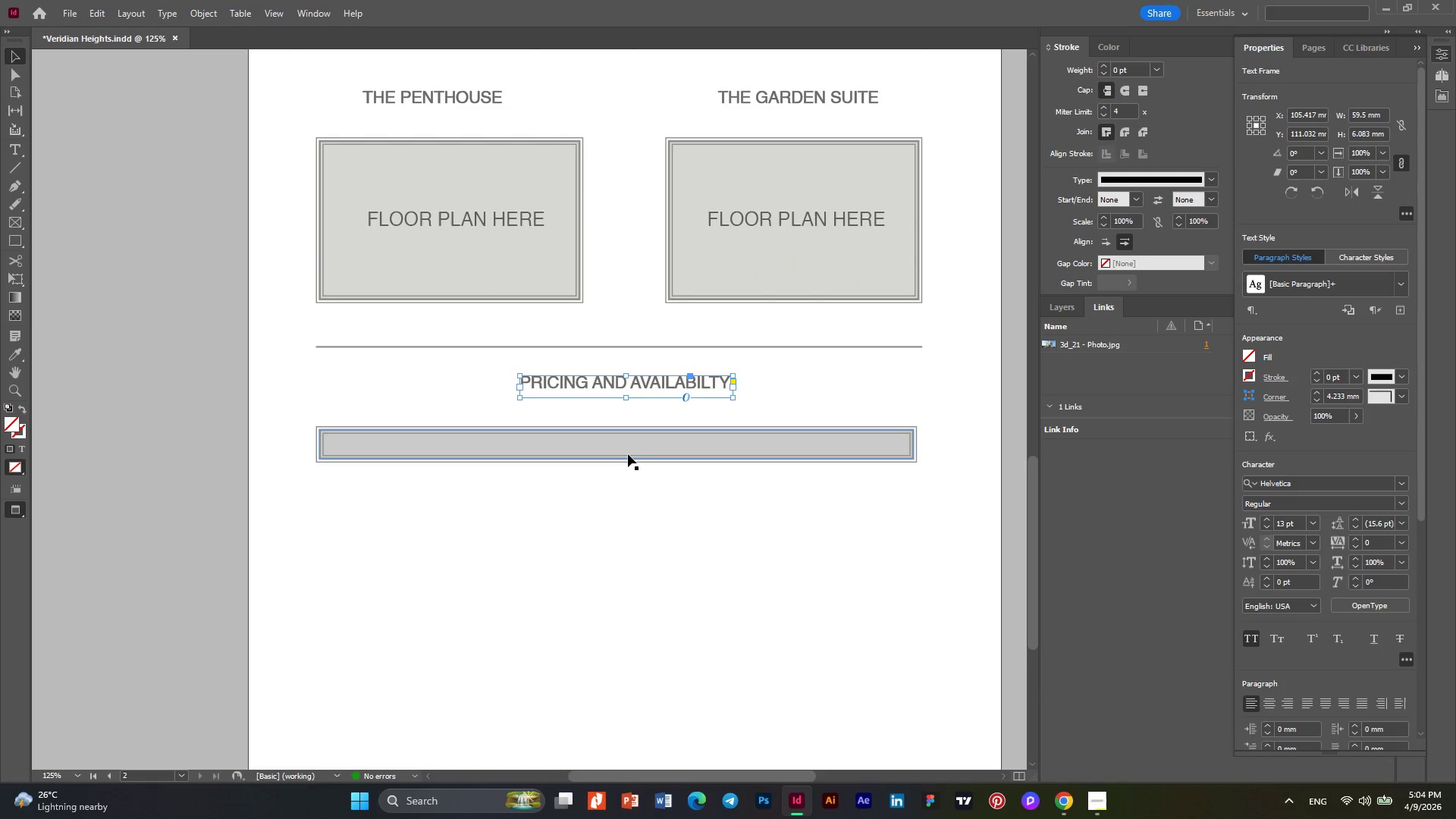 
hold_key(key=AltLeft, duration=0.5)
scroll: coordinate [627, 454], scroll_direction: down, amount: 2.0
 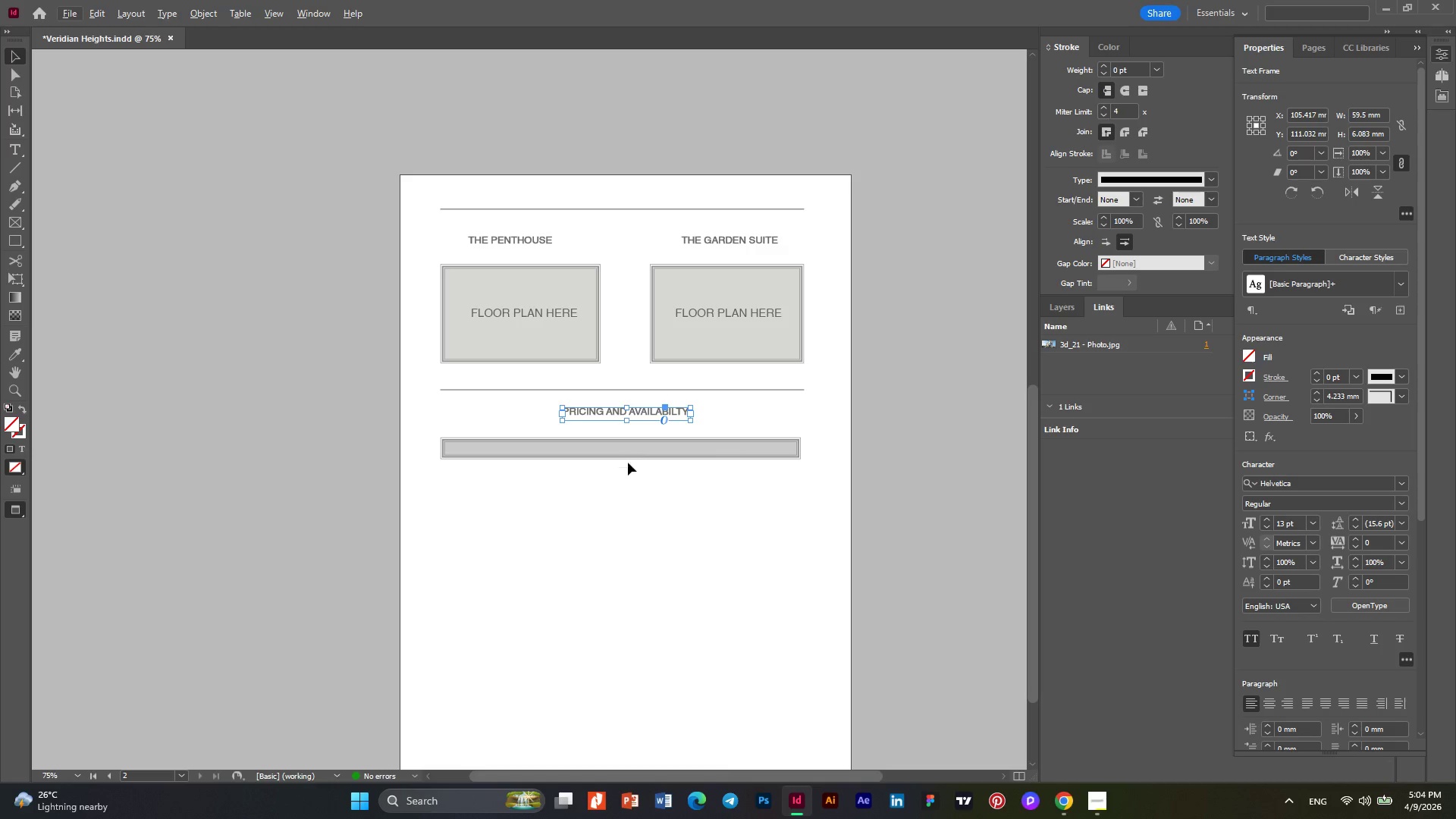 
hold_key(key=AltLeft, duration=0.33)
 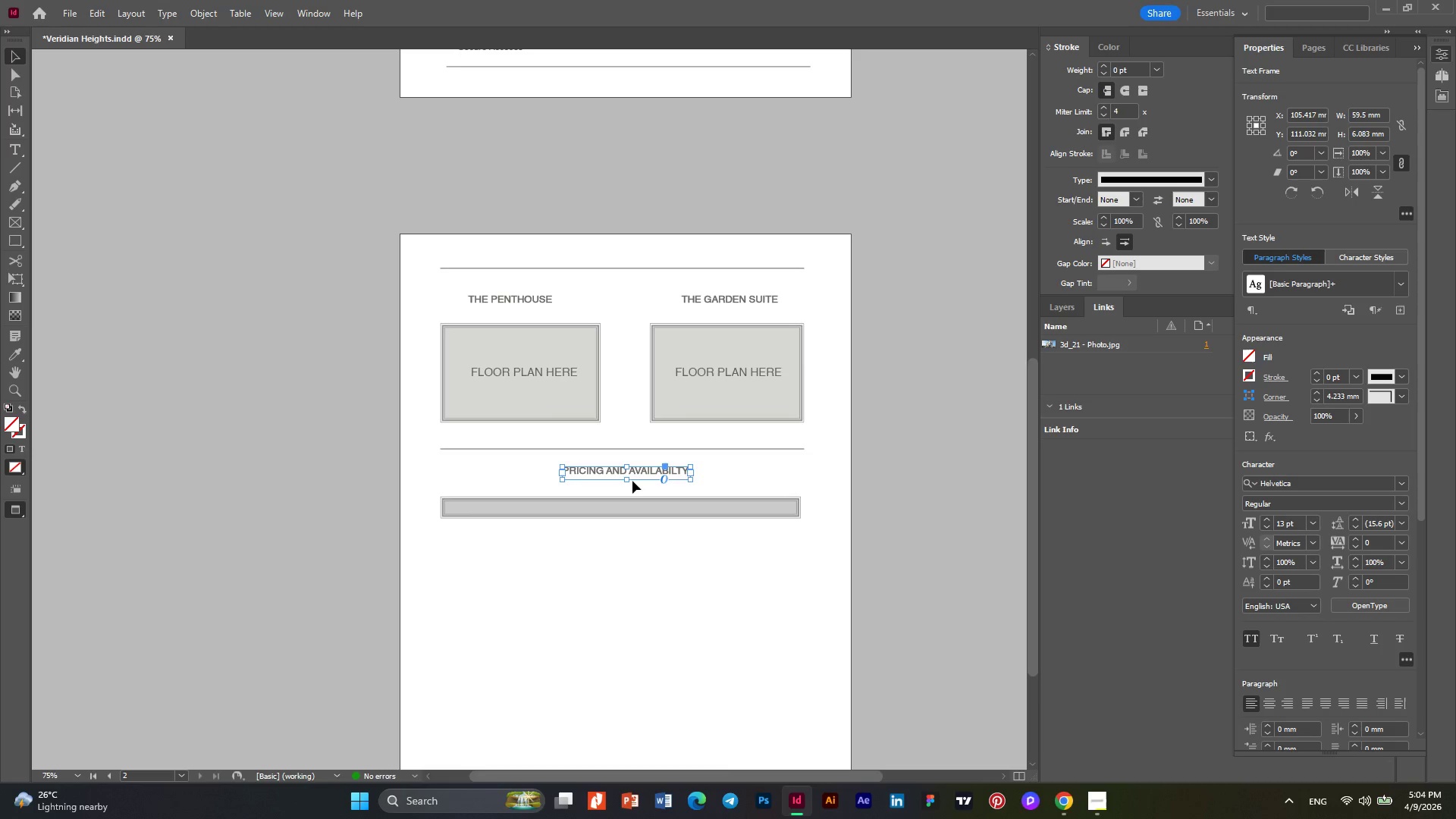 
scroll: coordinate [632, 481], scroll_direction: down, amount: 2.0
 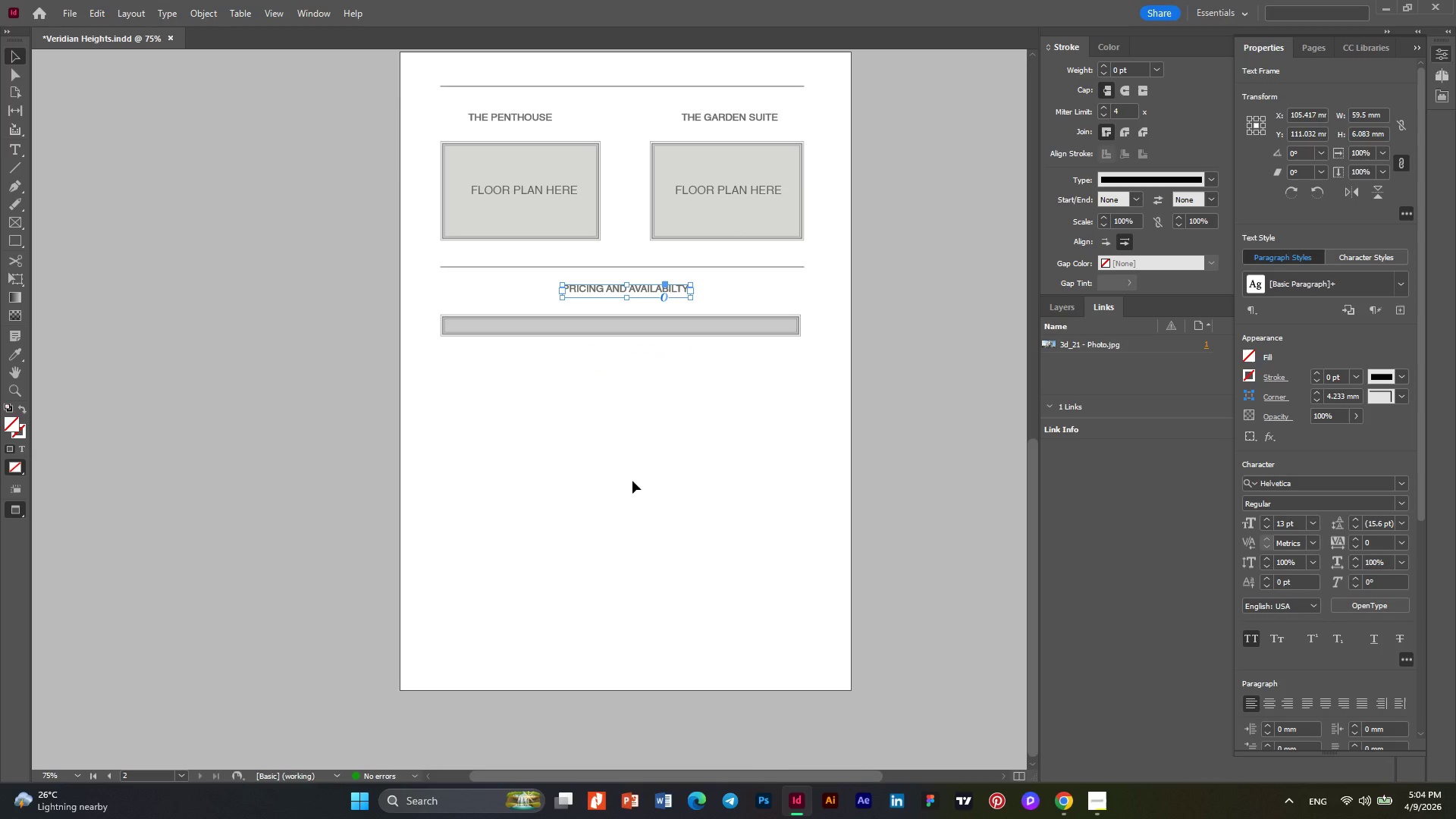 
hold_key(key=AltLeft, duration=0.39)
scroll: coordinate [803, 144], scroll_direction: up, amount: 15.0
 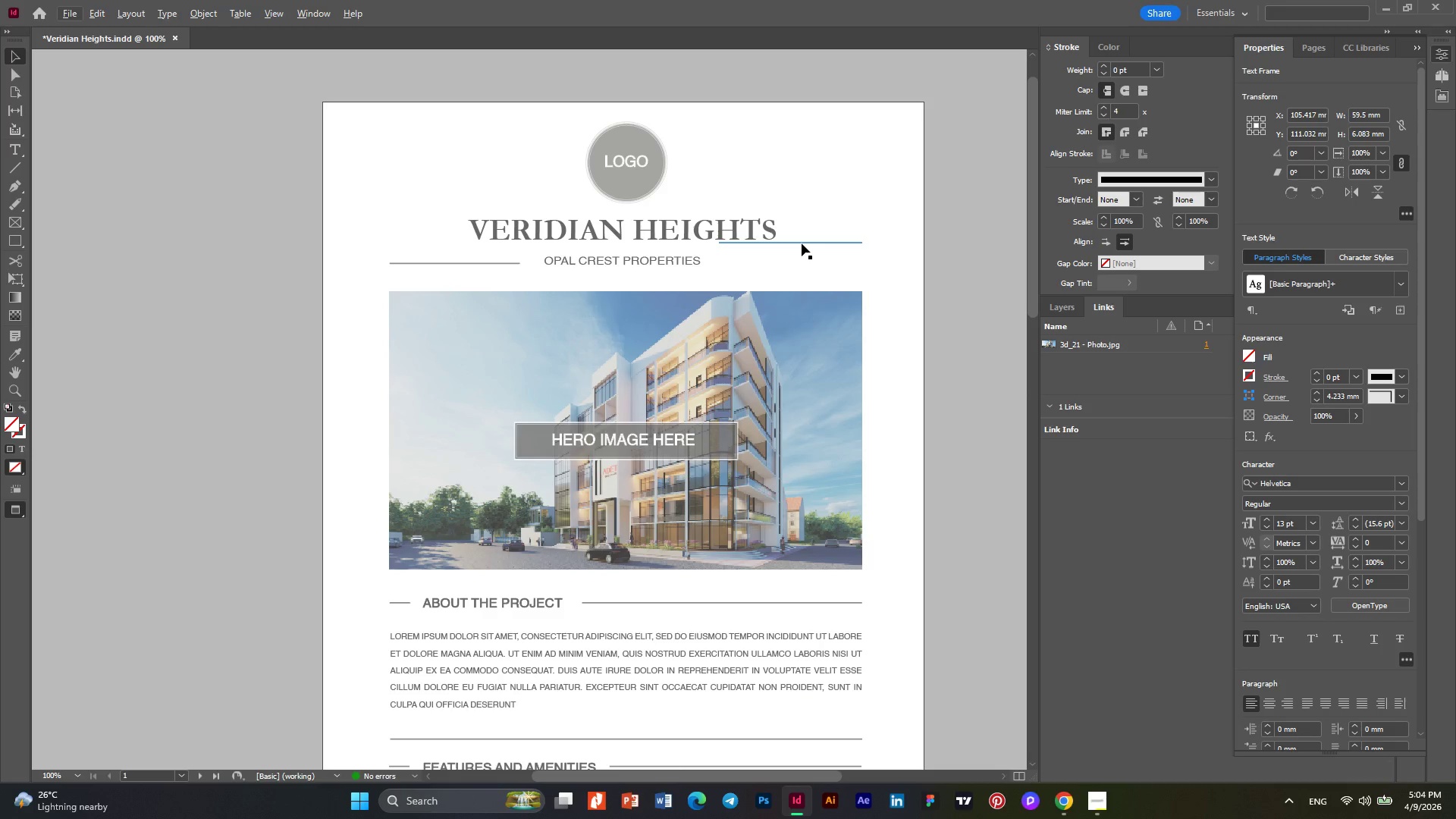 
key(W)
 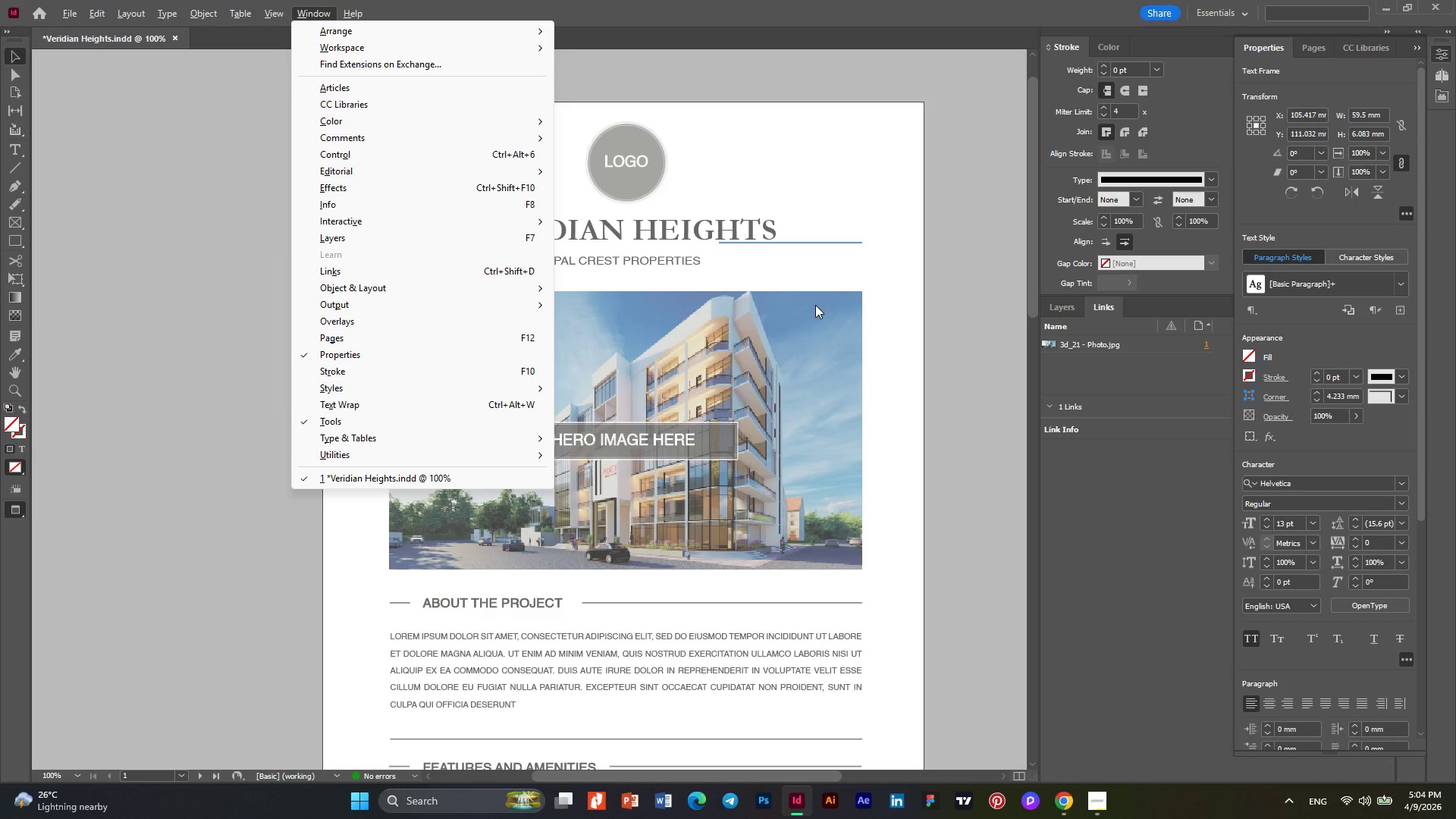 
left_click([890, 242])
 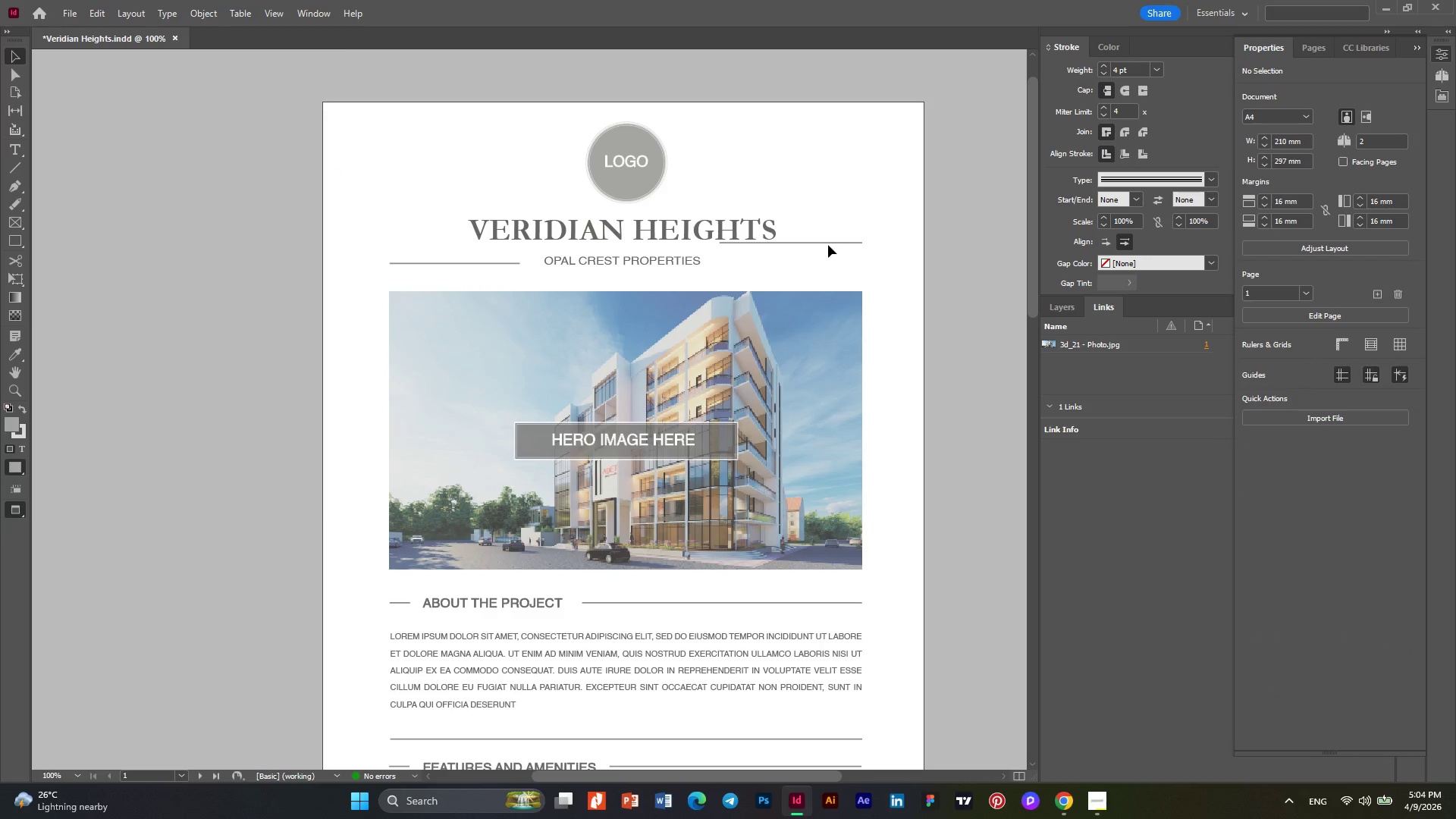 
left_click([827, 243])
 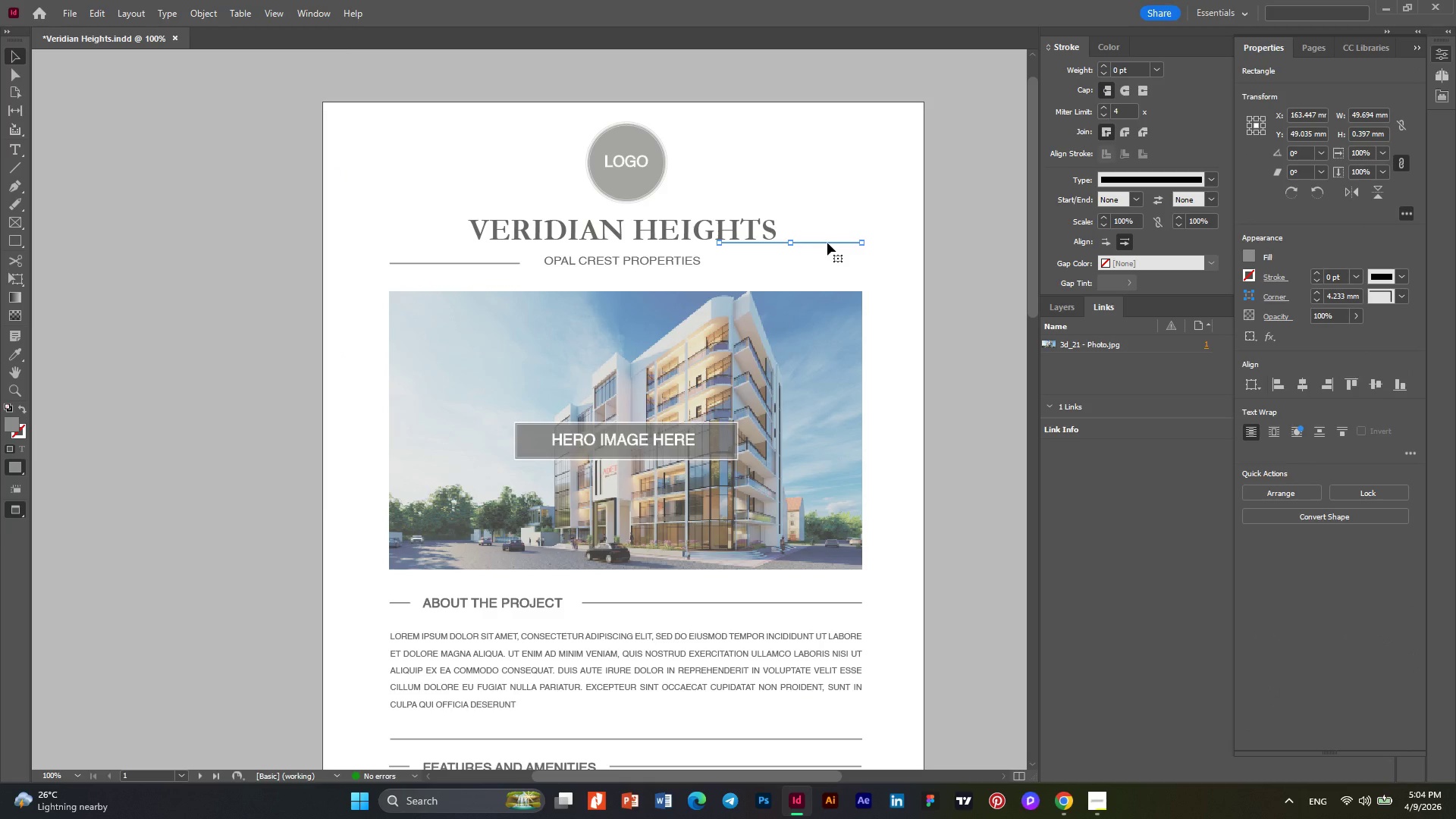 
key(W)
 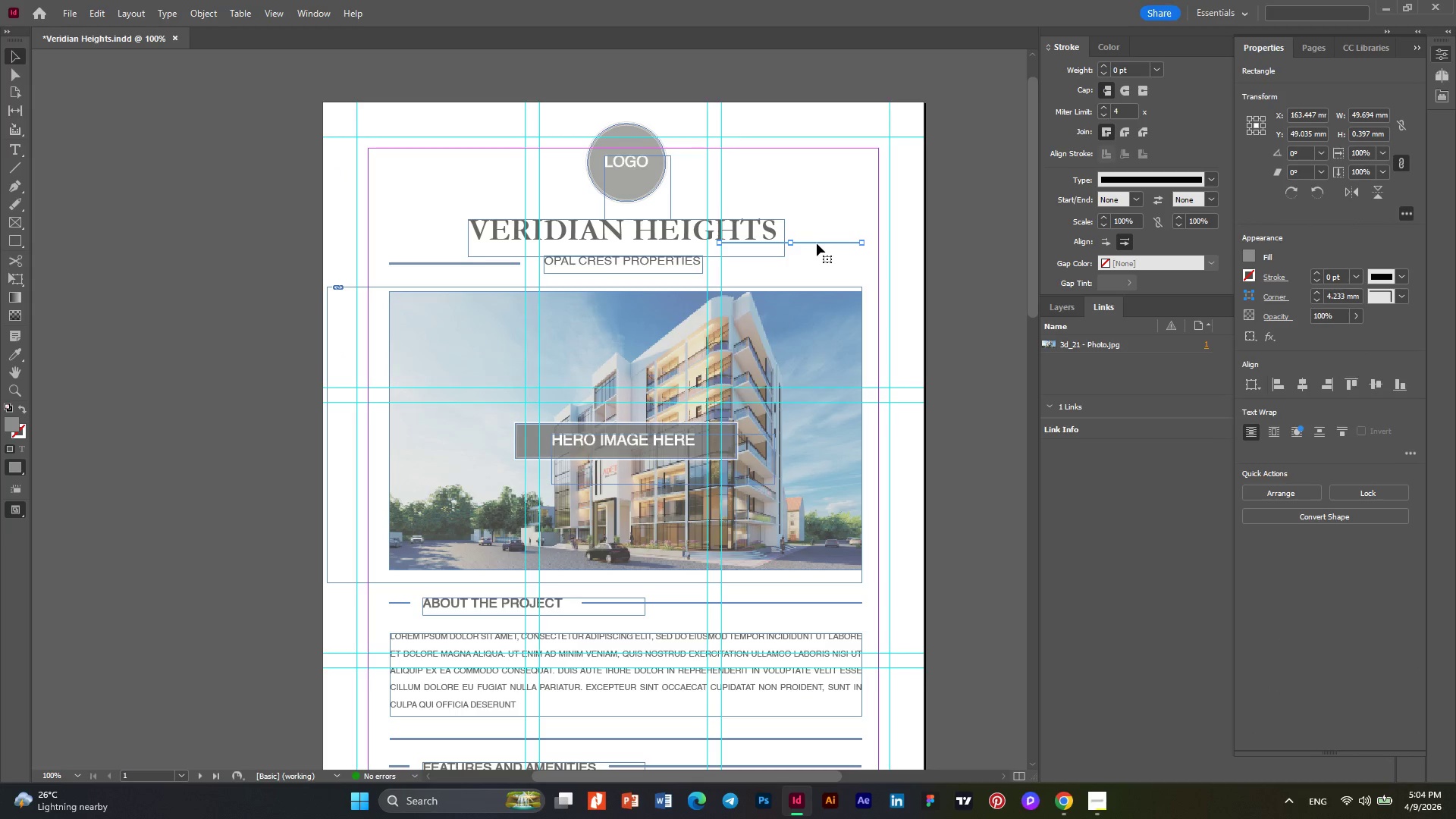 
key(Alt+AltLeft)
 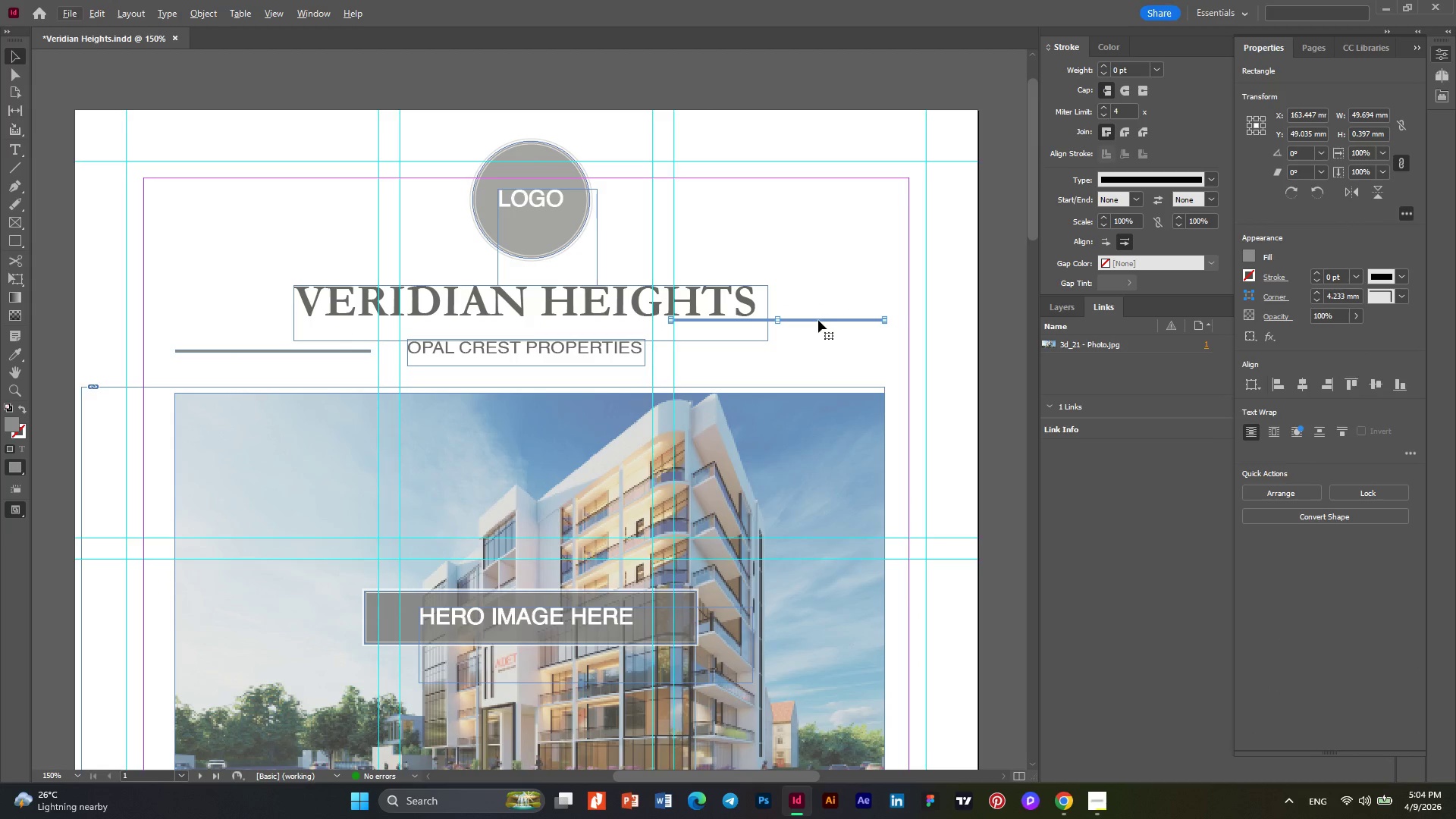 
scroll: coordinate [815, 245], scroll_direction: up, amount: 3.0
 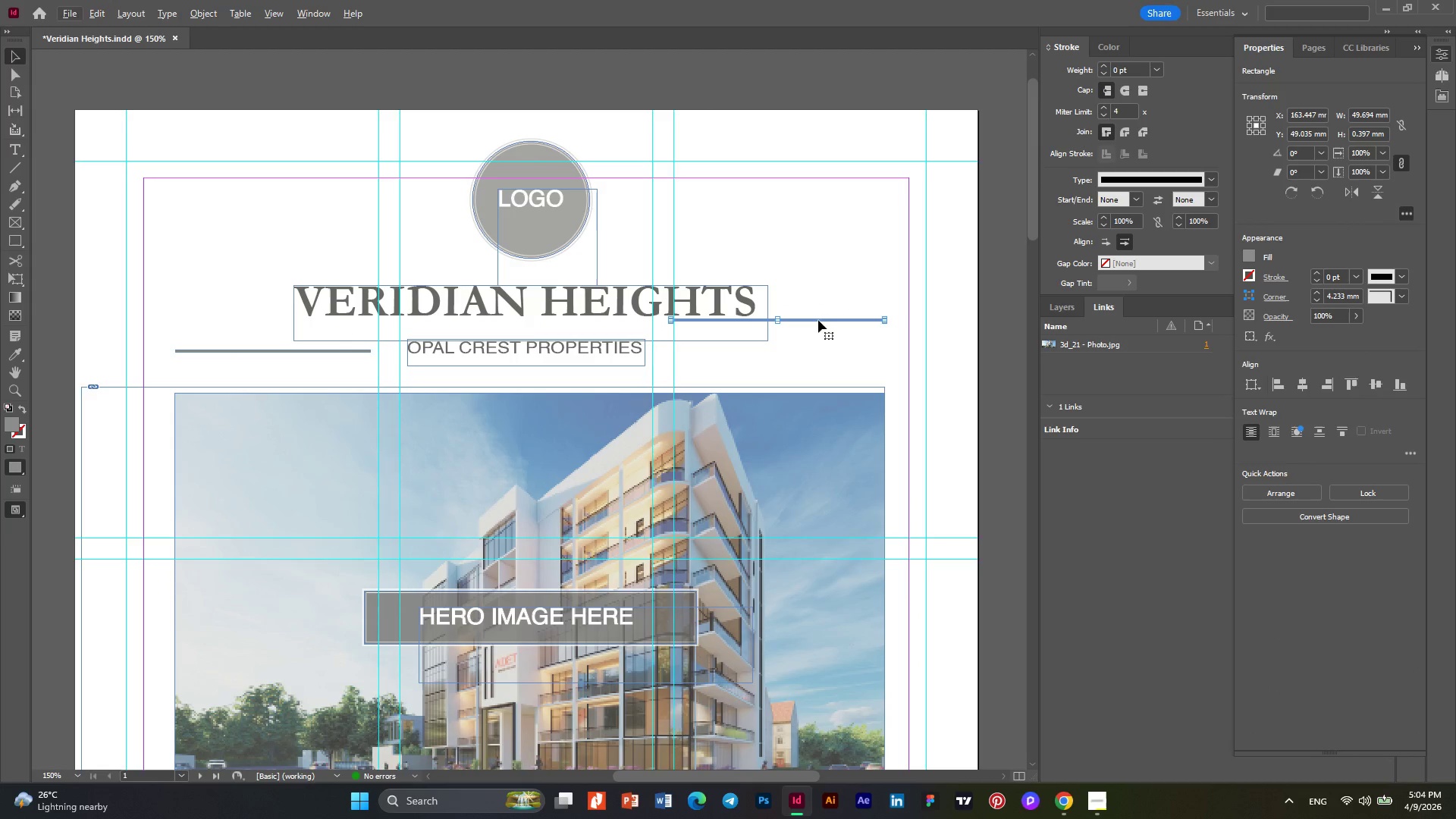 
left_click_drag(start_coordinate=[818, 320], to_coordinate=[817, 348])
 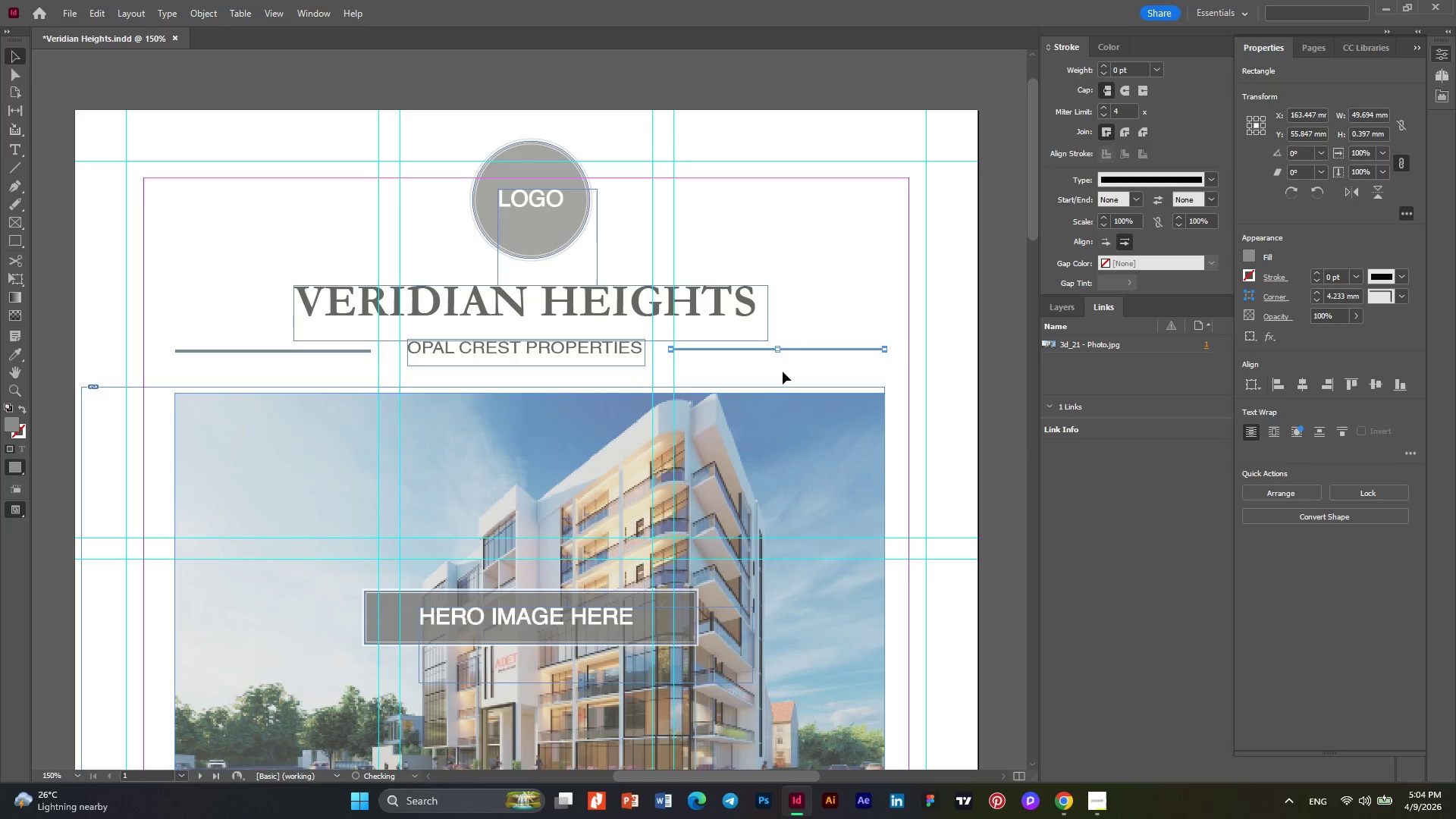 
left_click([783, 371])
 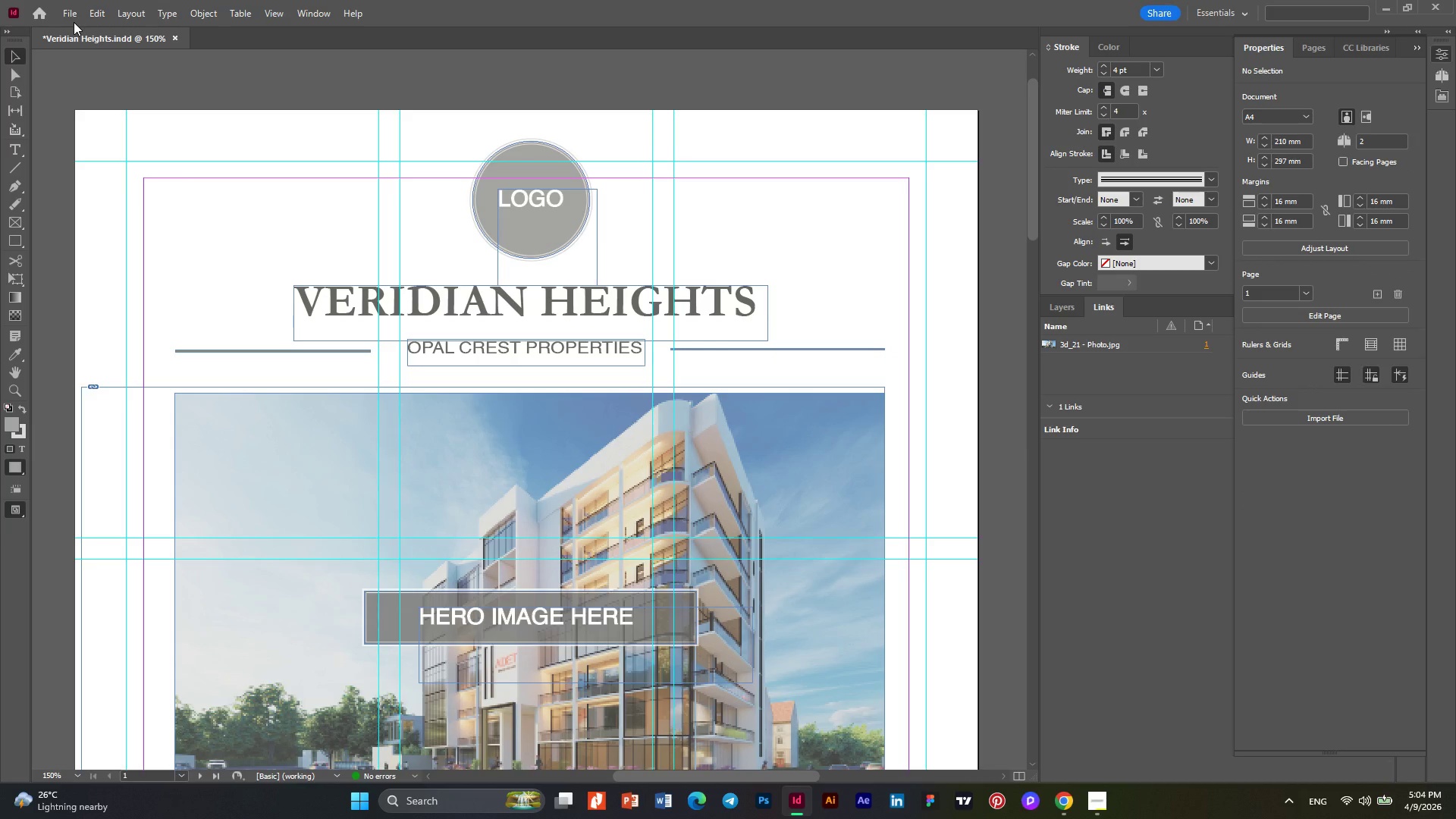 
double_click([72, 21])
 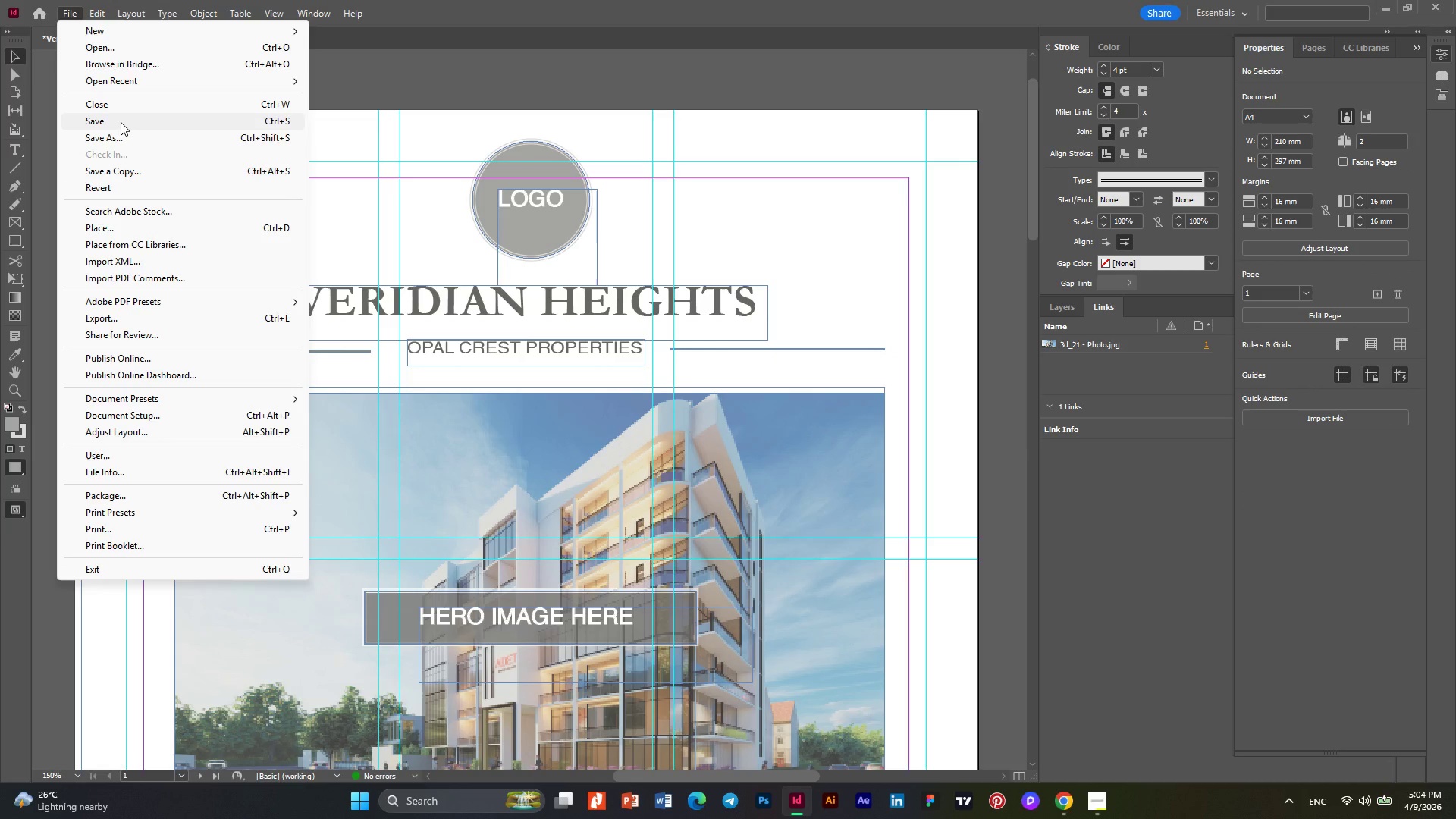 
left_click([121, 122])
 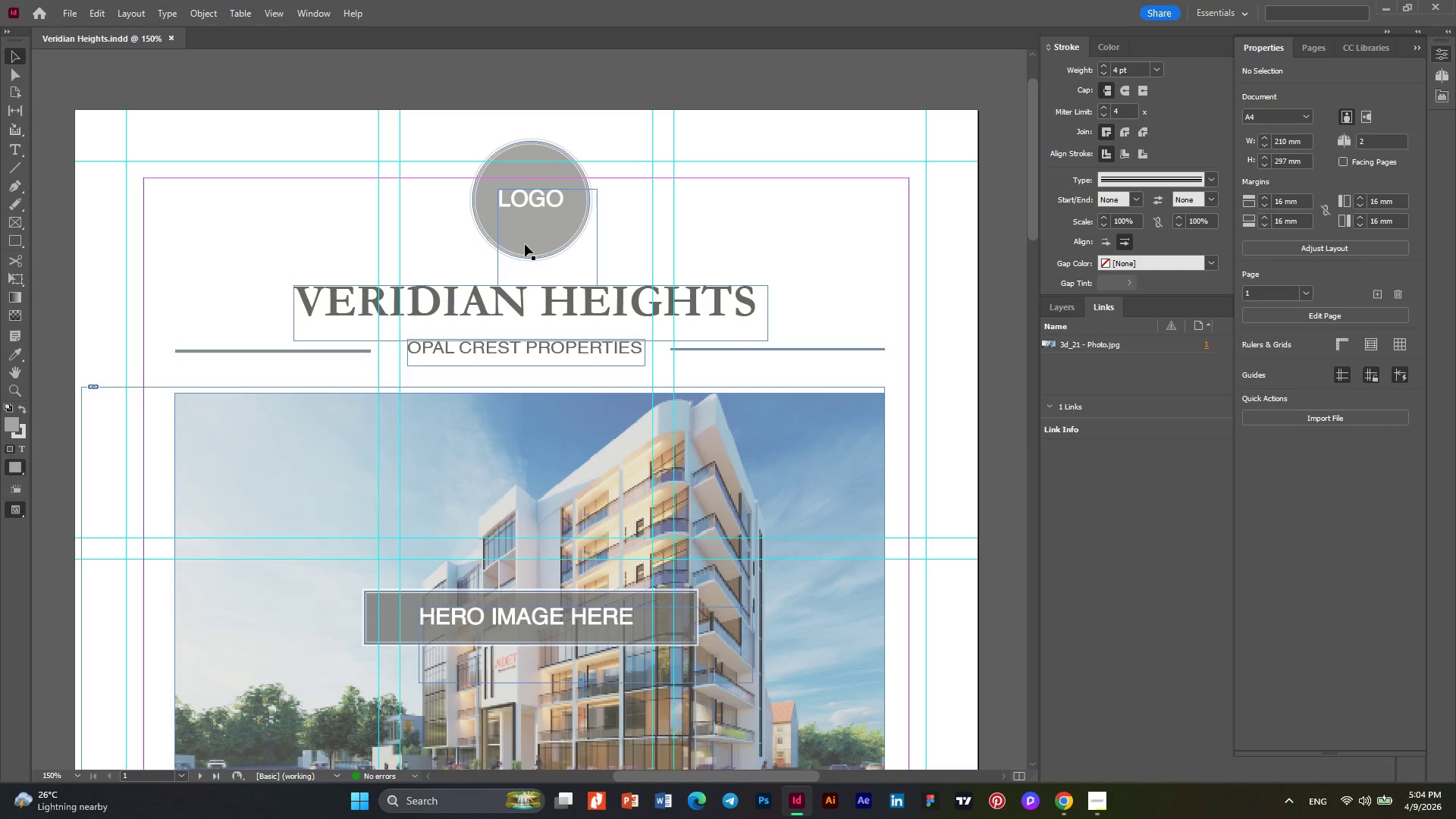 
scroll: coordinate [522, 246], scroll_direction: down, amount: 33.0
 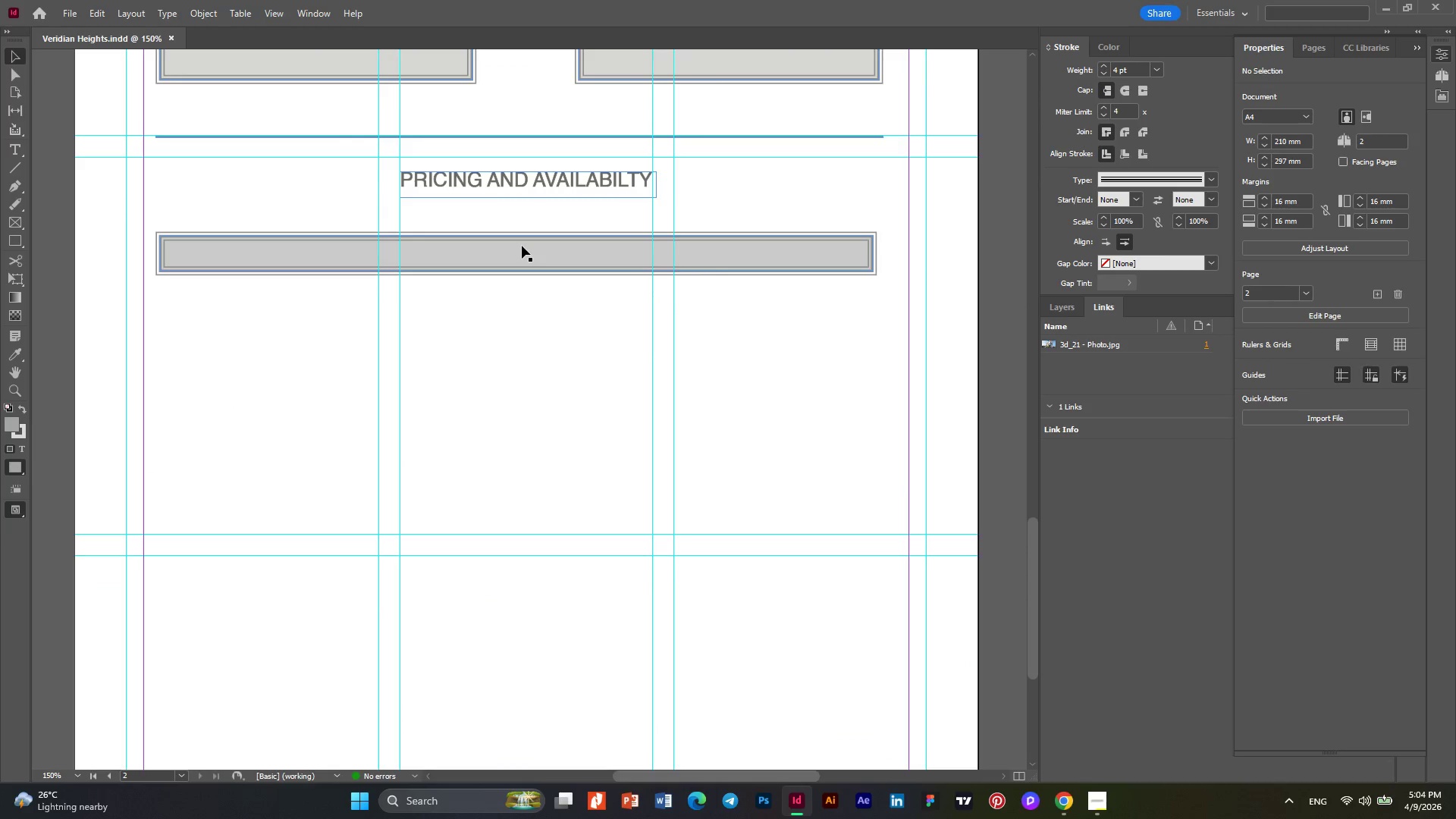 
scroll: coordinate [770, 504], scroll_direction: up, amount: 6.0
 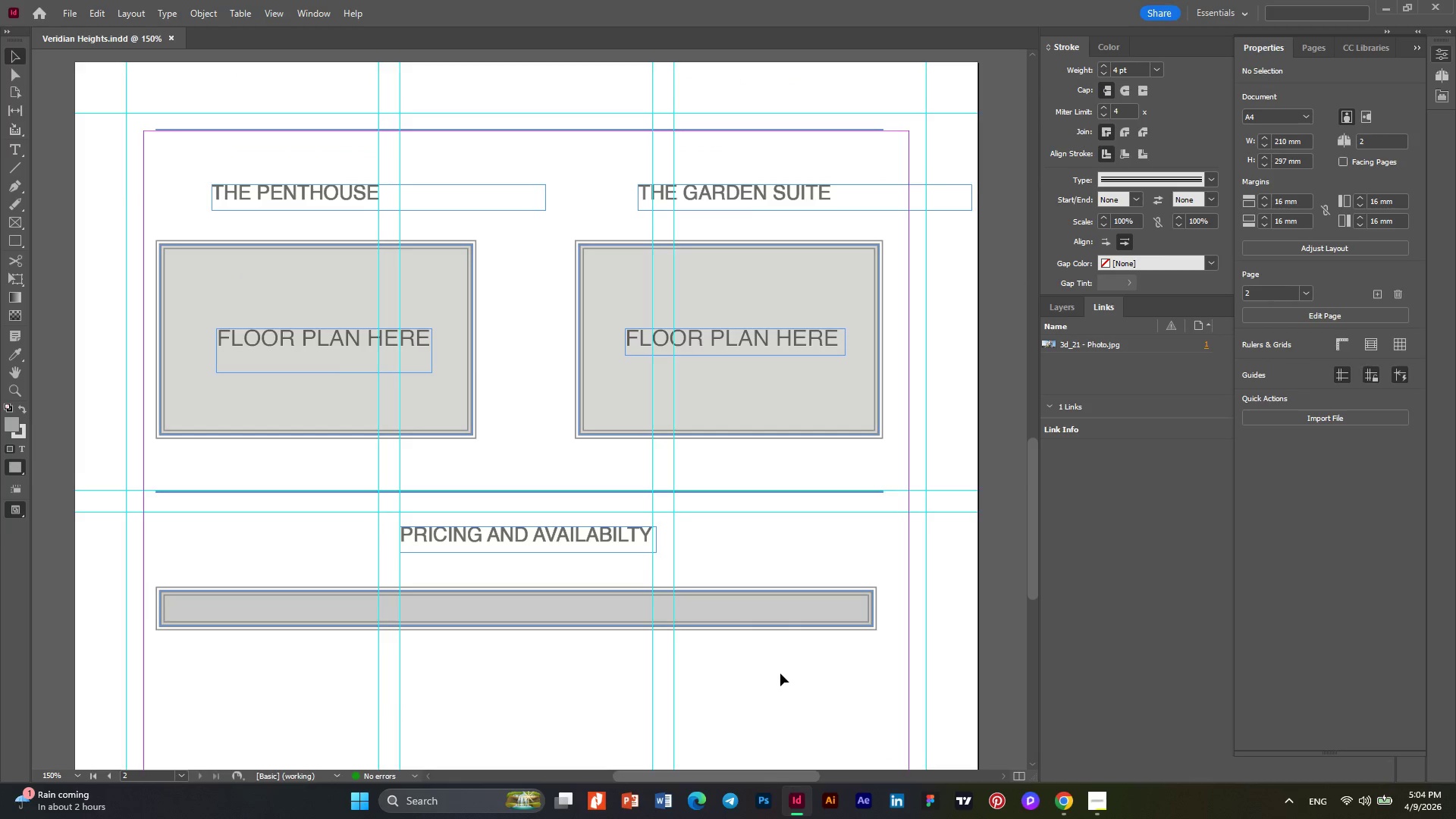 
left_click_drag(start_coordinate=[780, 673], to_coordinate=[218, 116])
 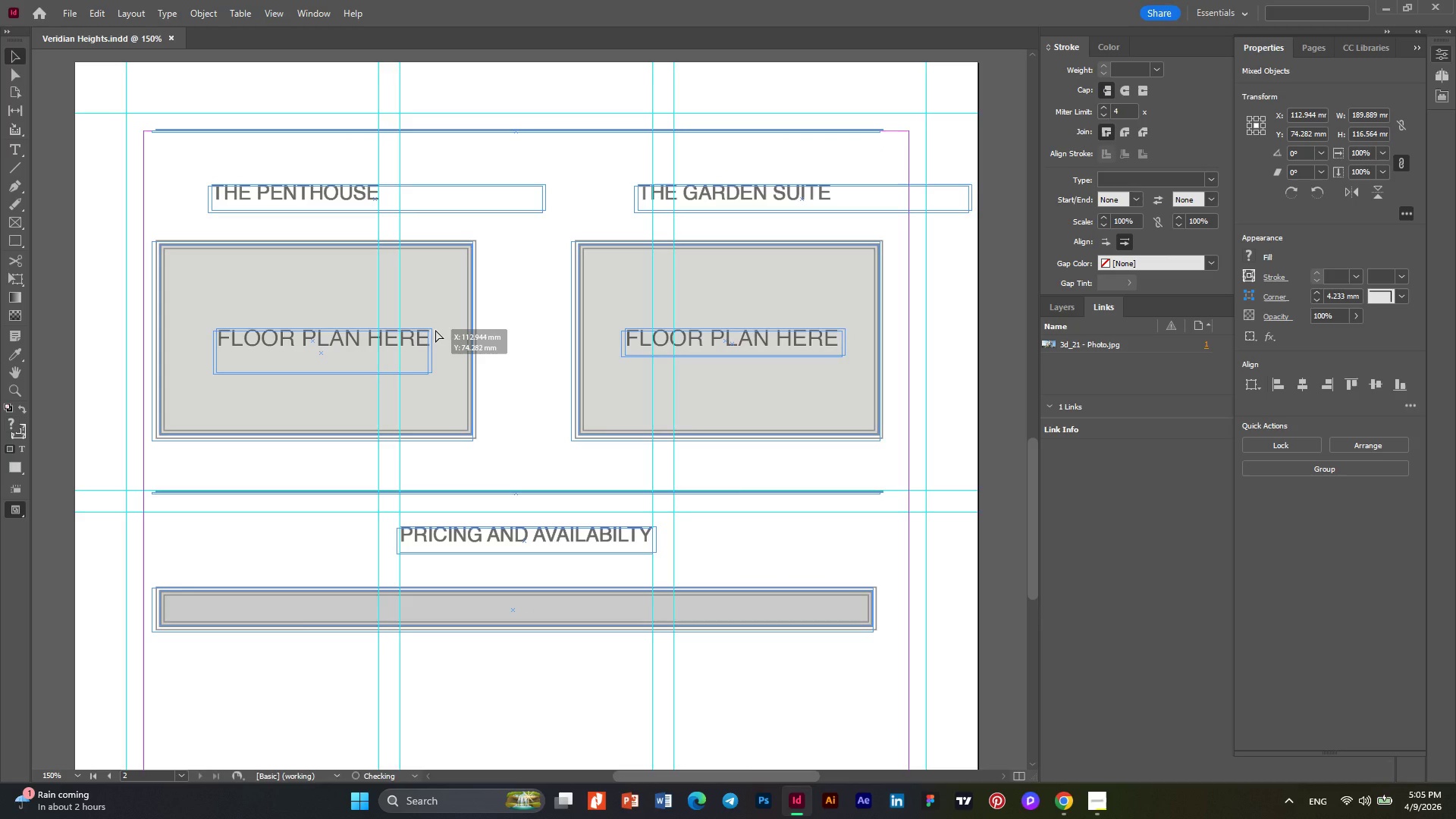 
wait(16.91)
 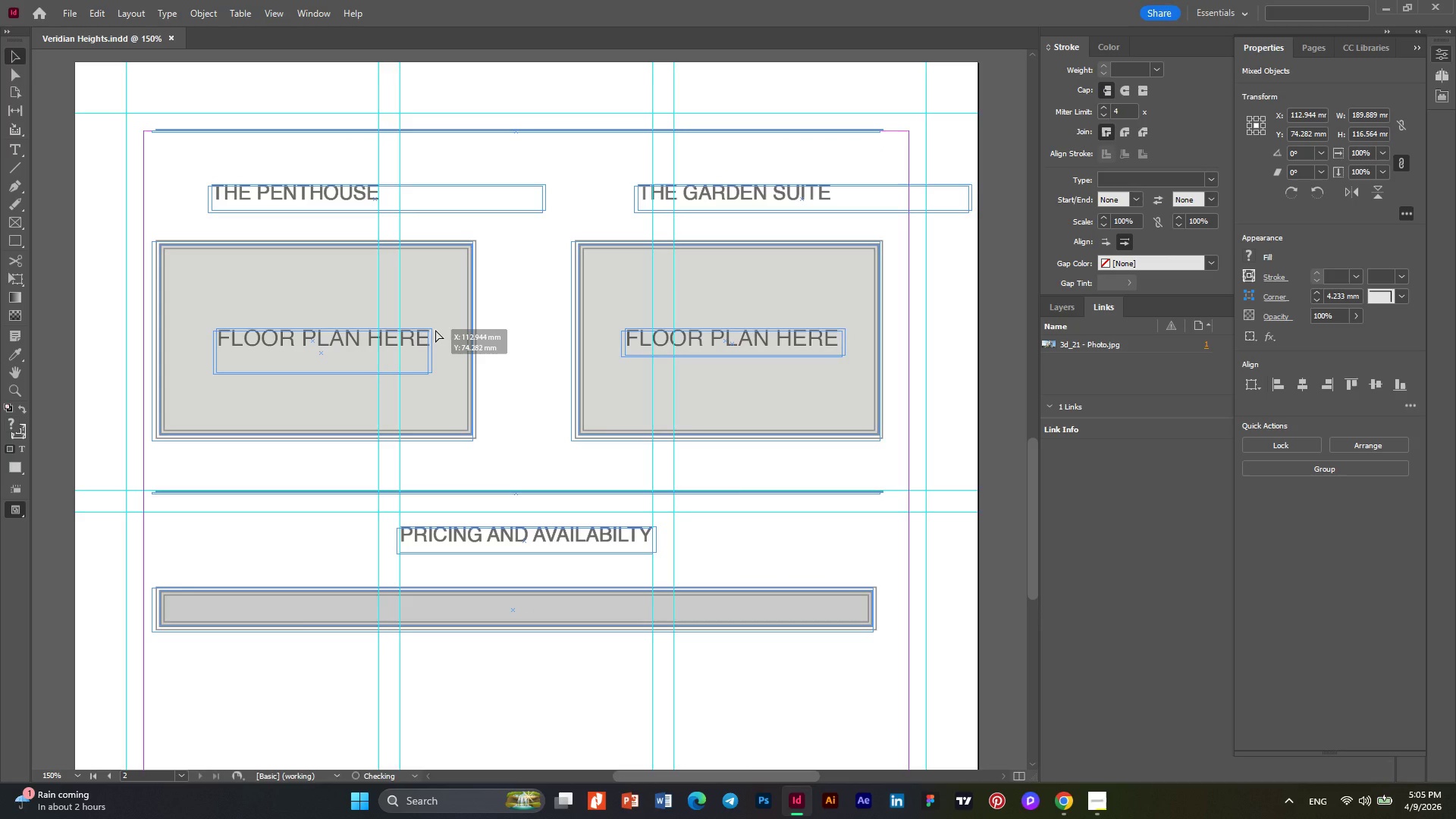 
key(ArrowRight)
 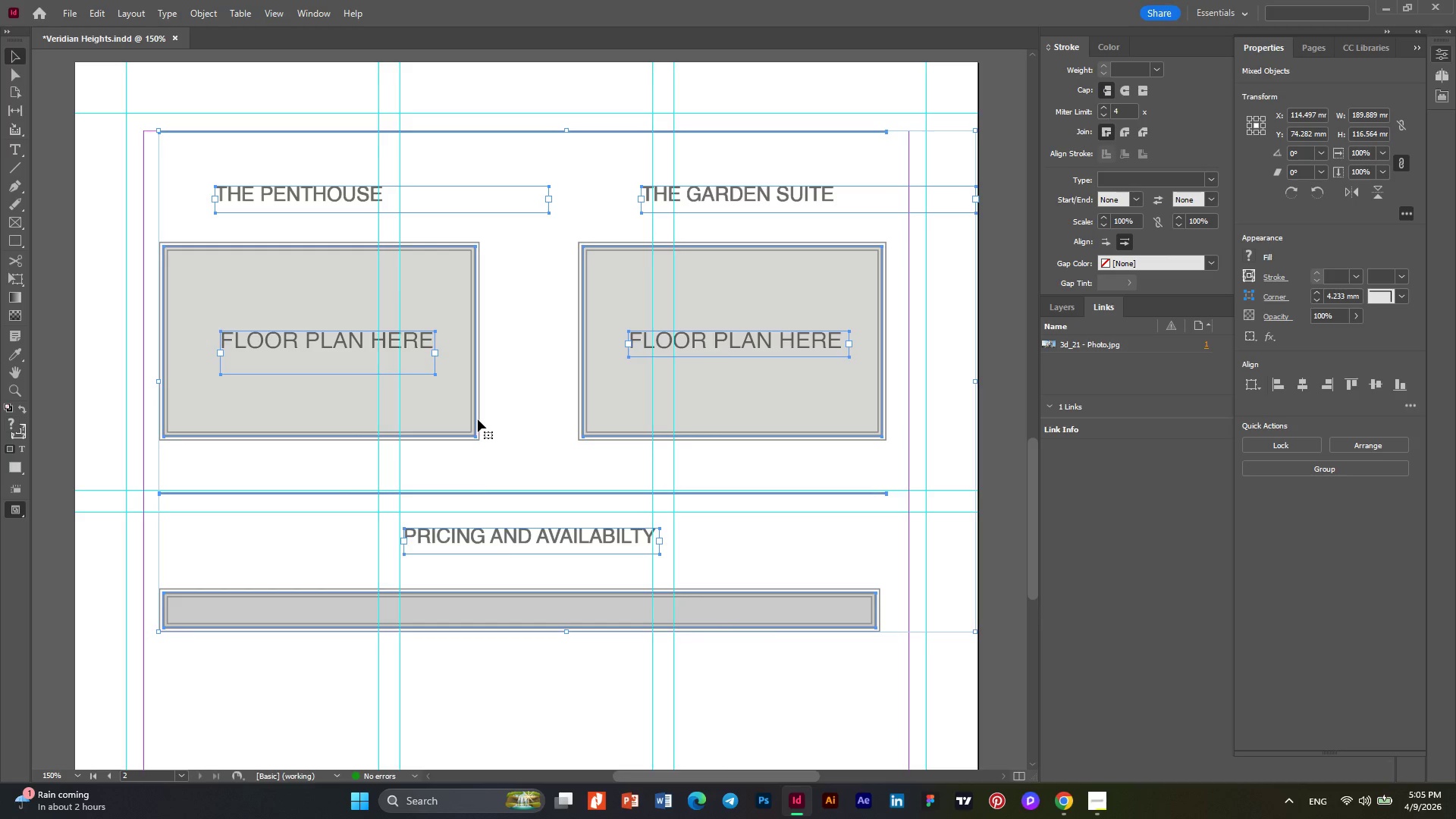 
left_click([704, 662])
 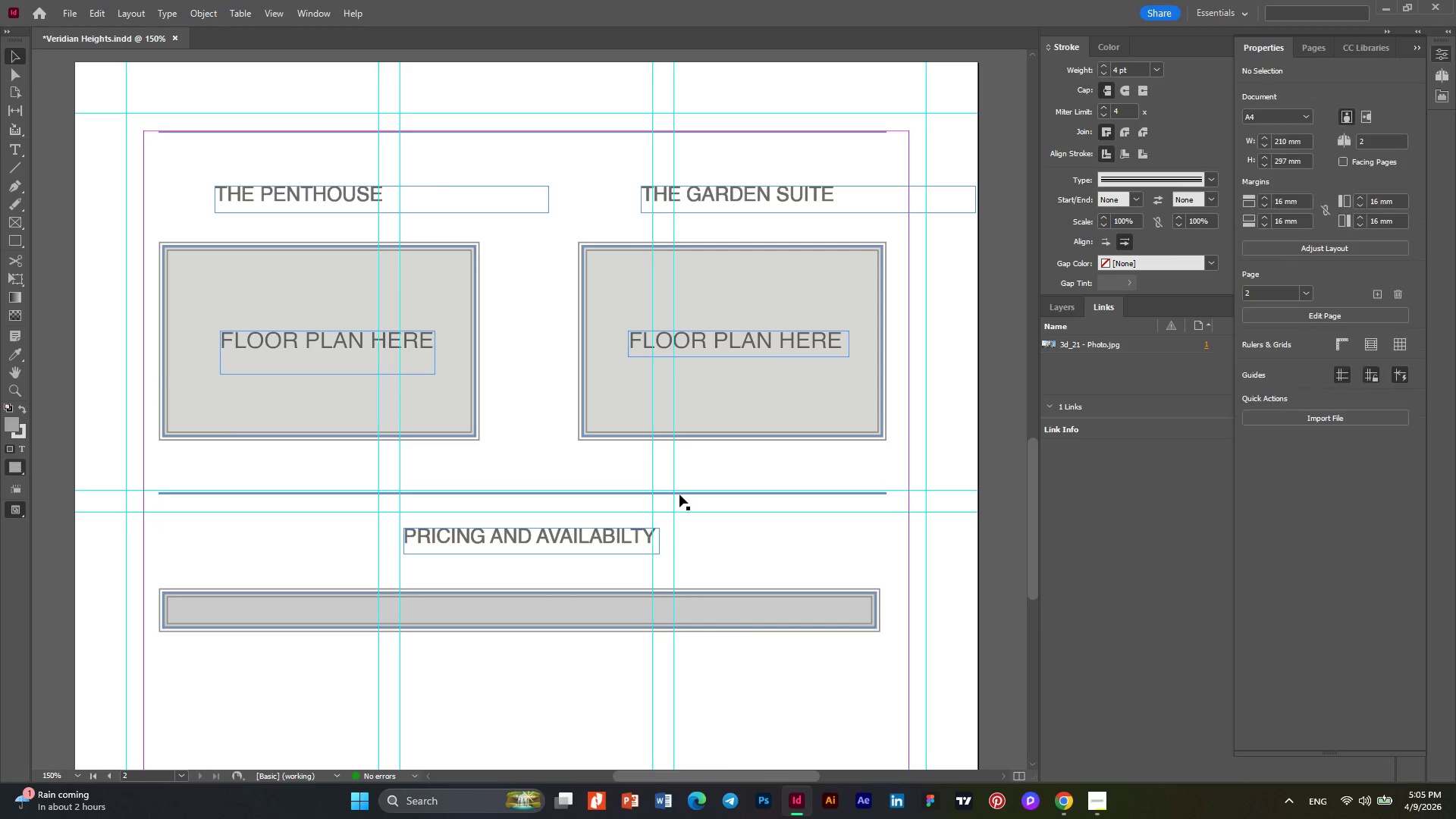 
scroll: coordinate [679, 494], scroll_direction: down, amount: 3.0
 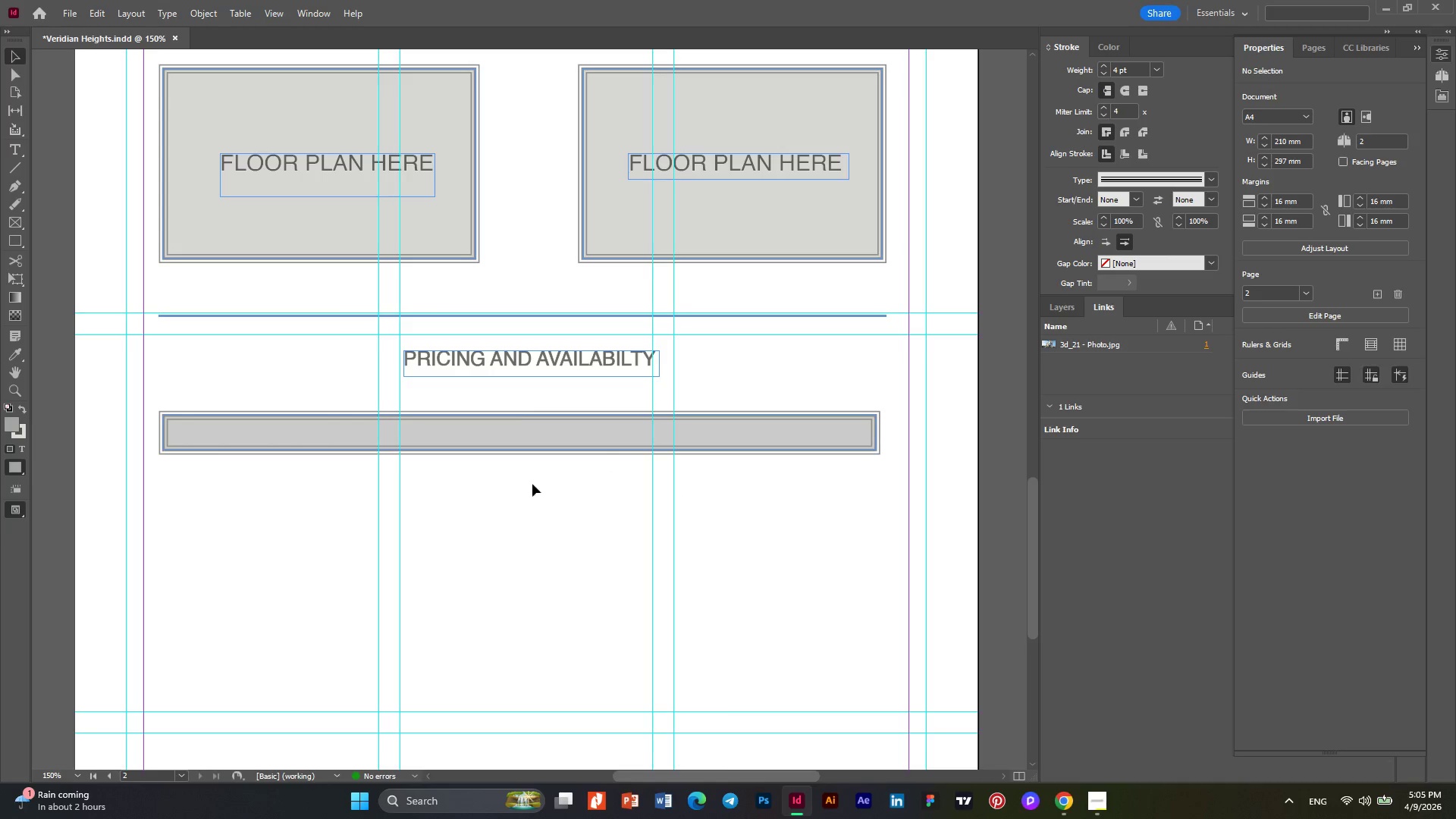 
scroll: coordinate [348, 406], scroll_direction: up, amount: 3.0
 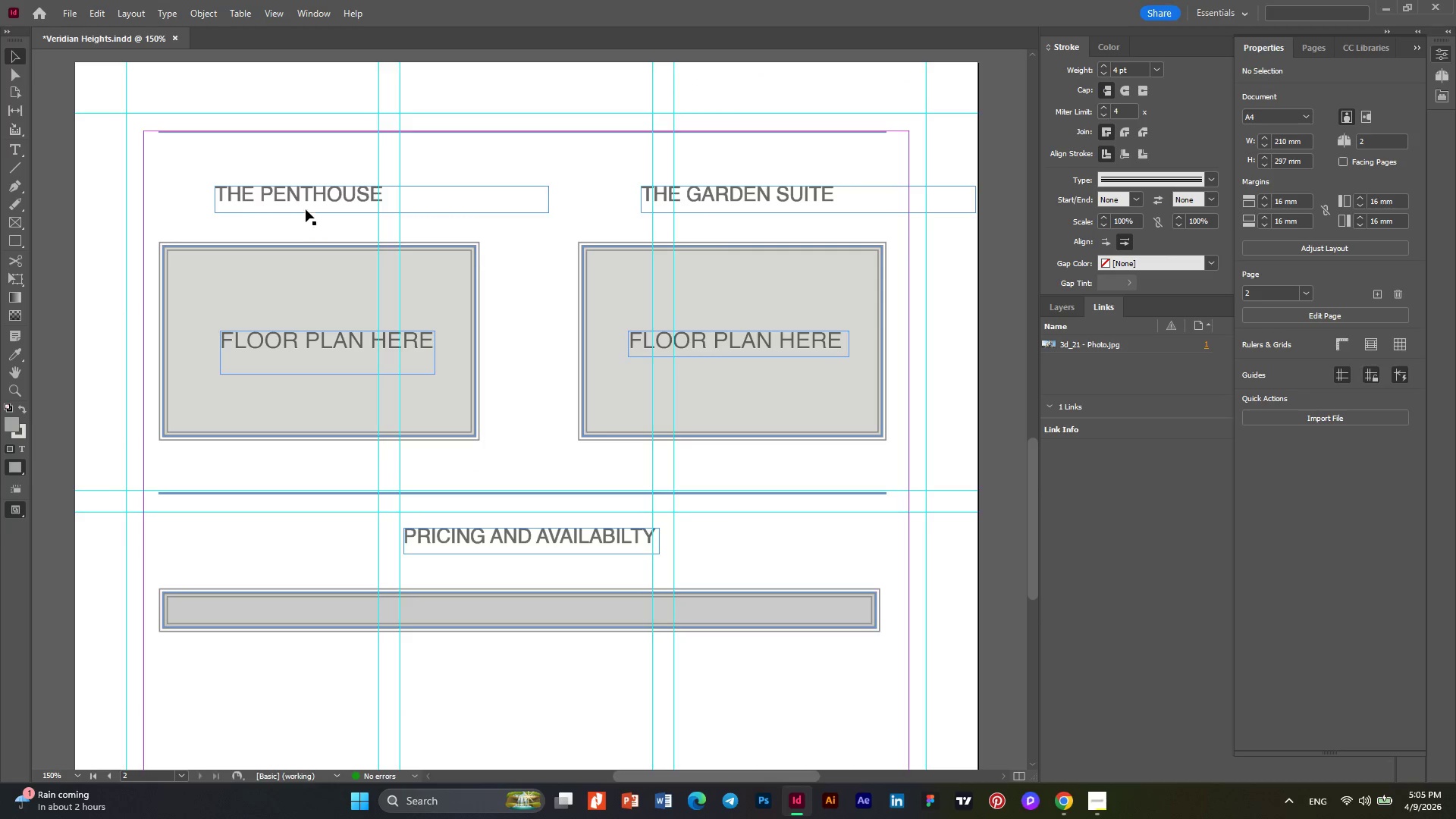 
left_click([291, 195])
 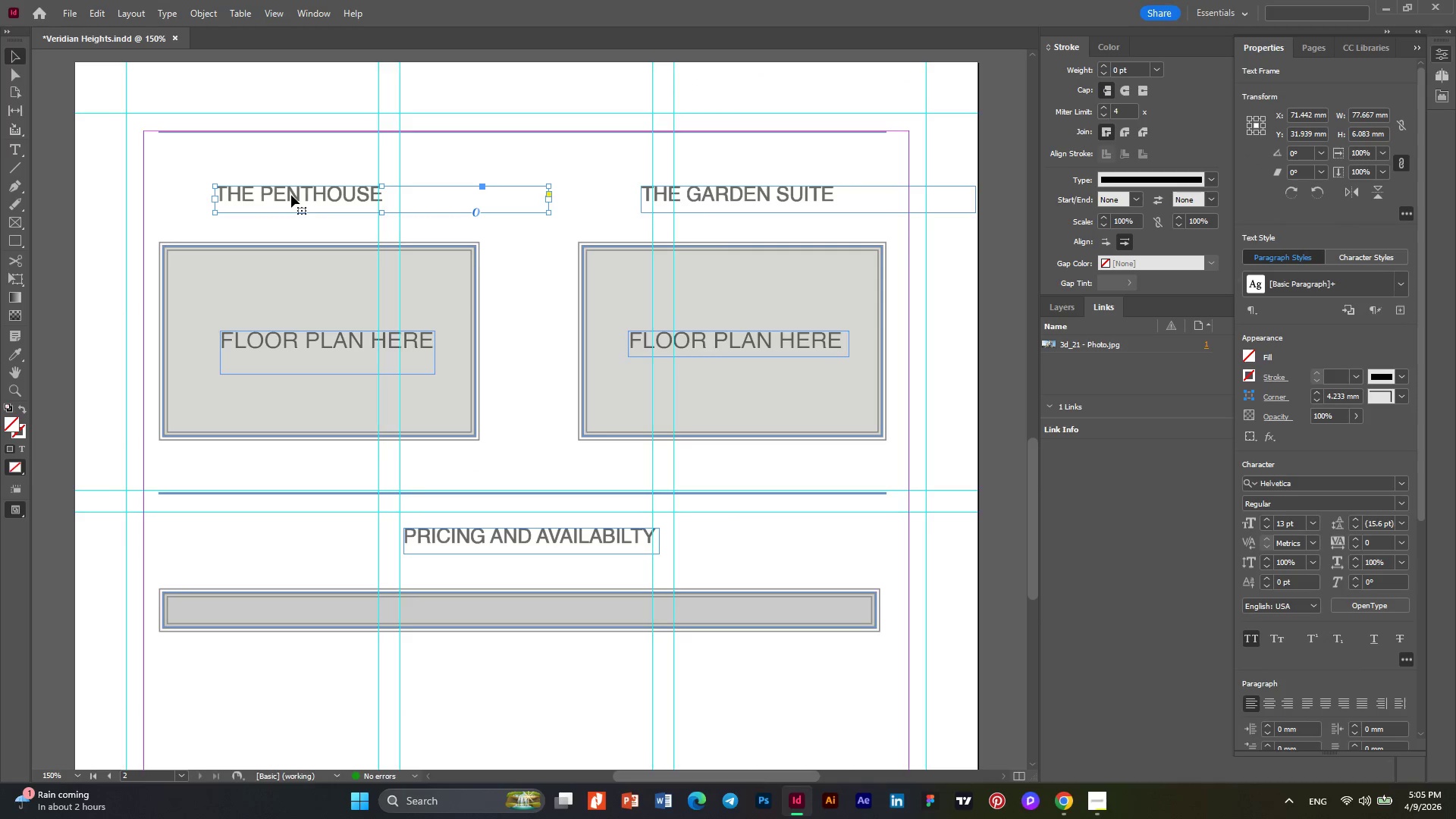 
key(Space)
 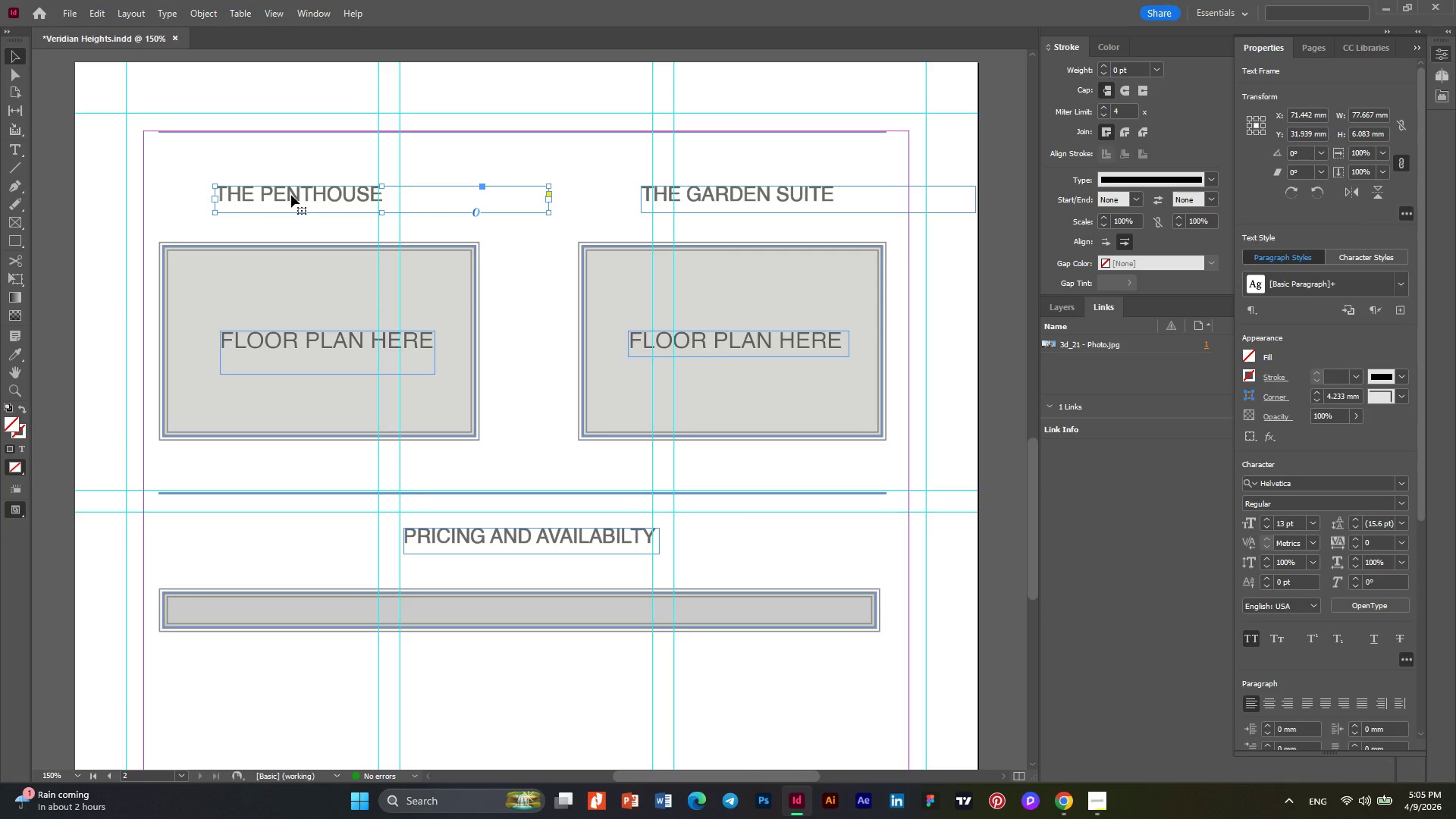 
wait(5.98)
 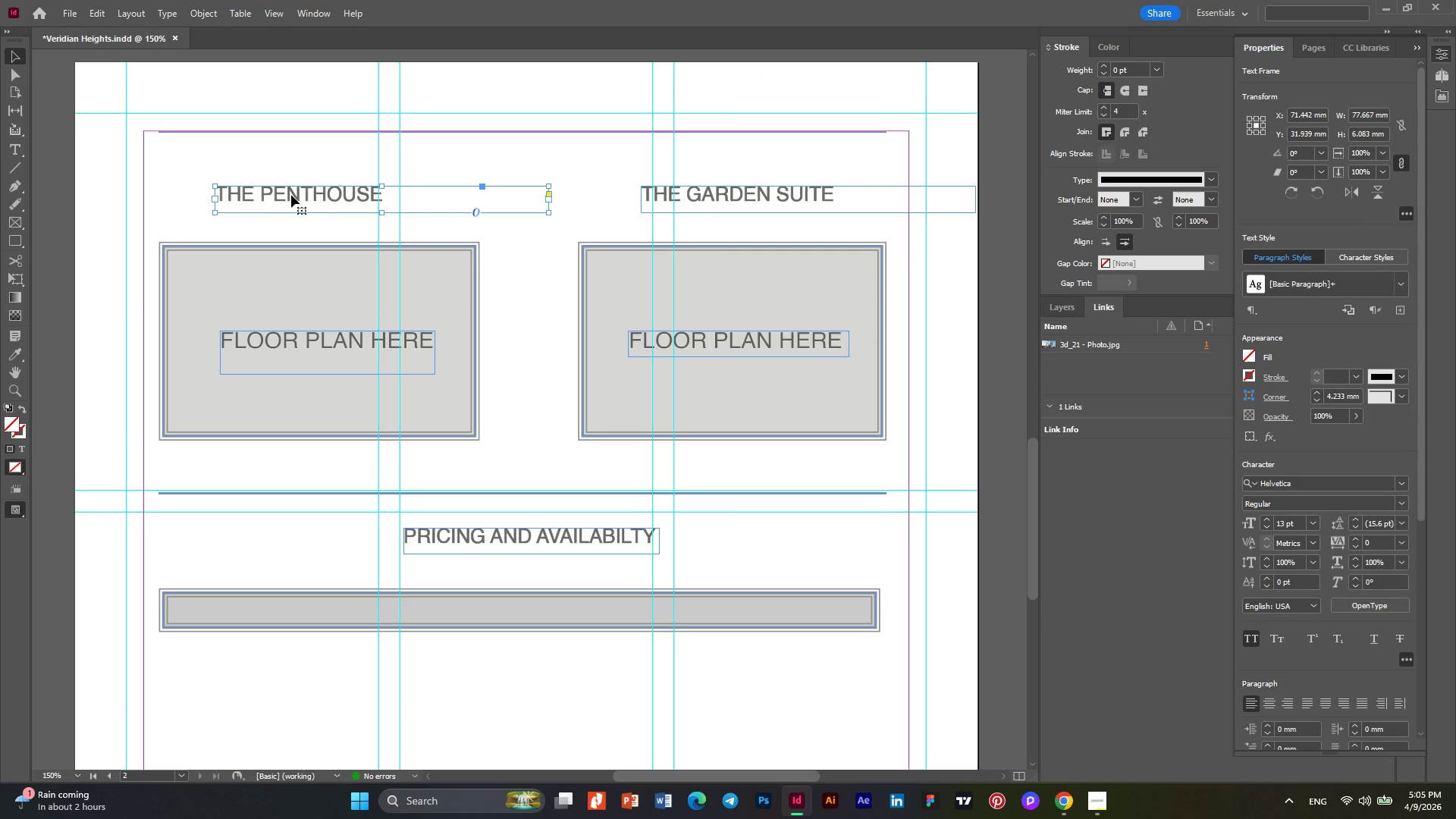 
left_click([534, 613])
 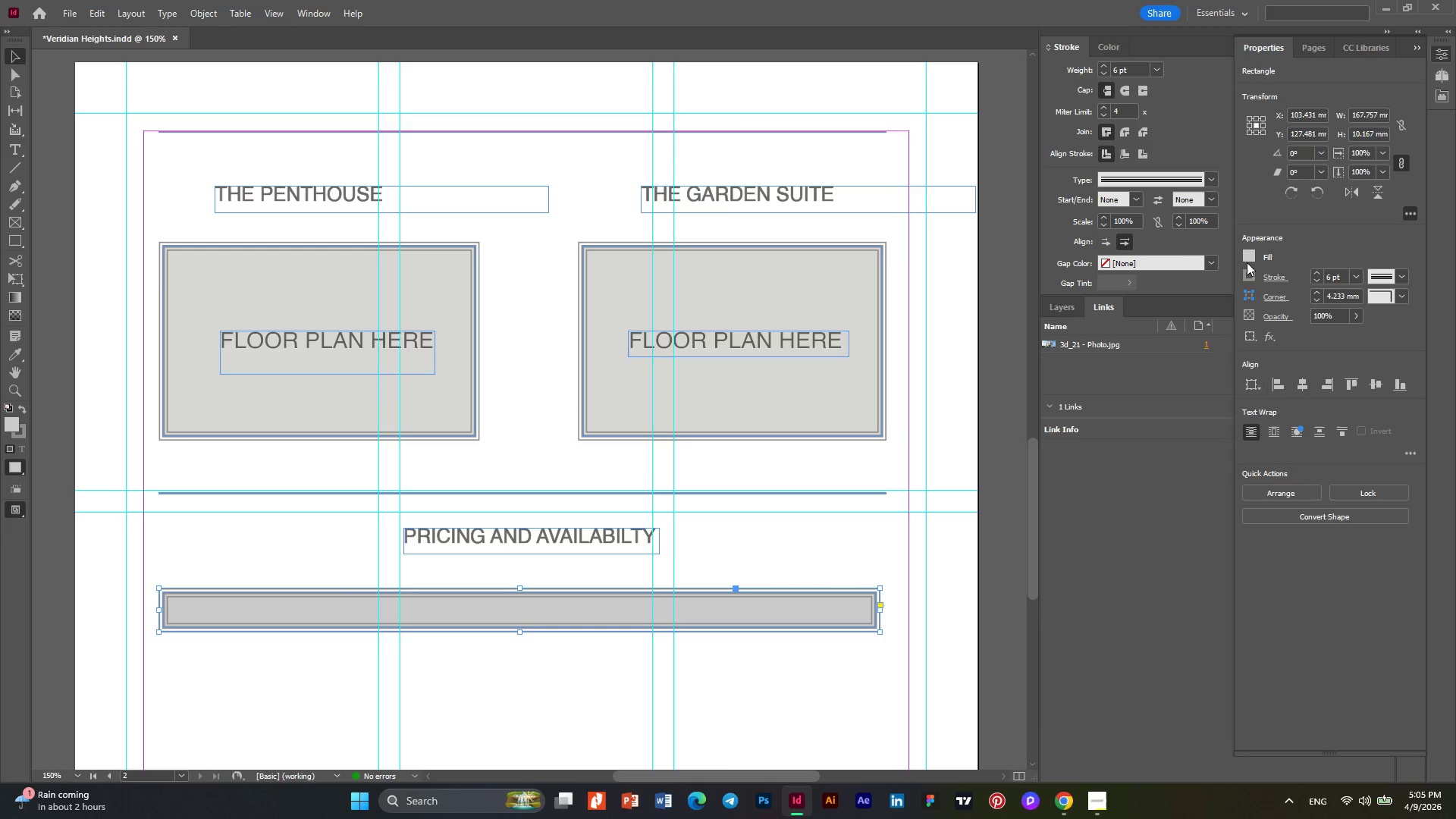 
left_click([1247, 260])
 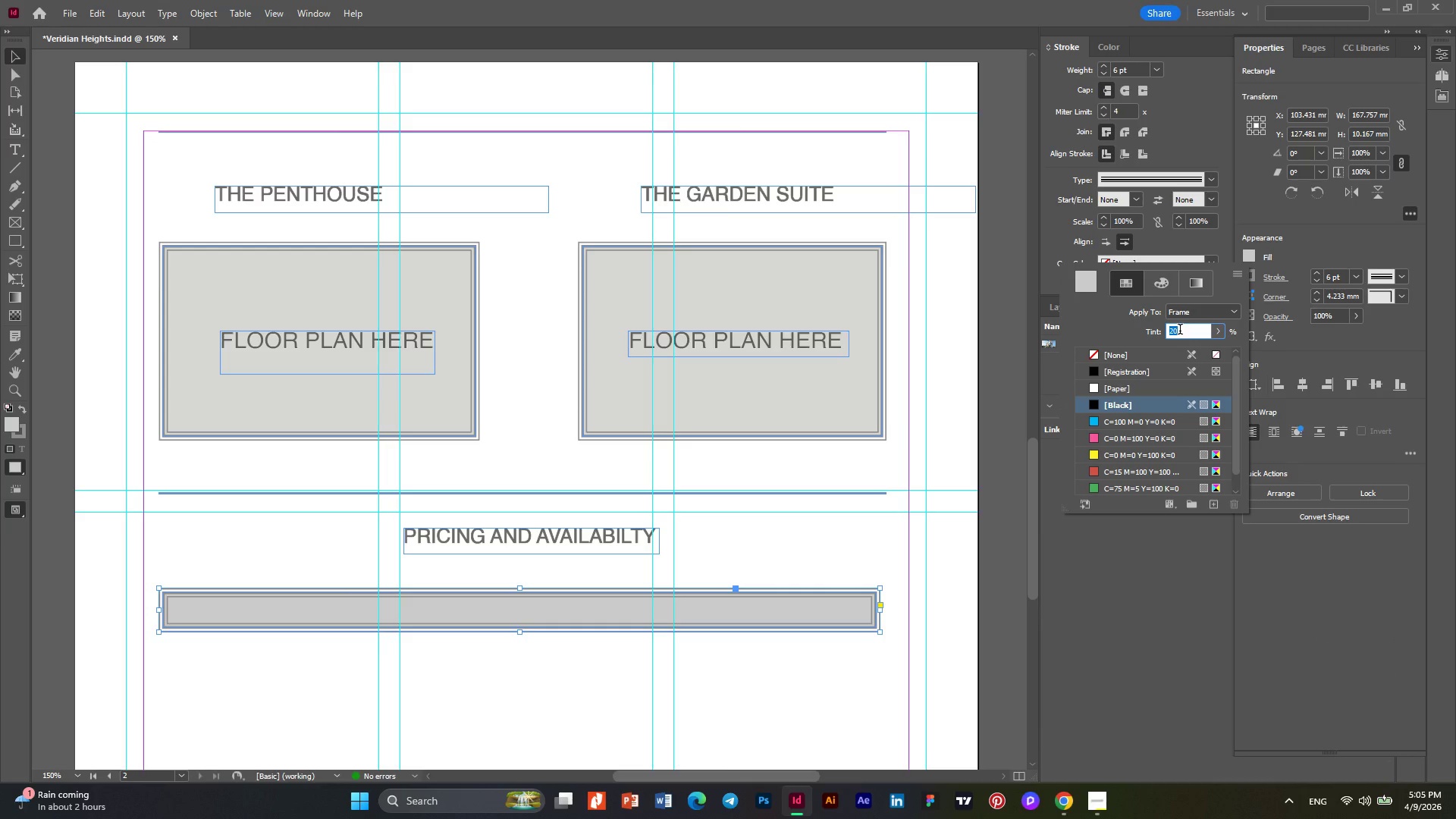 
wait(5.25)
 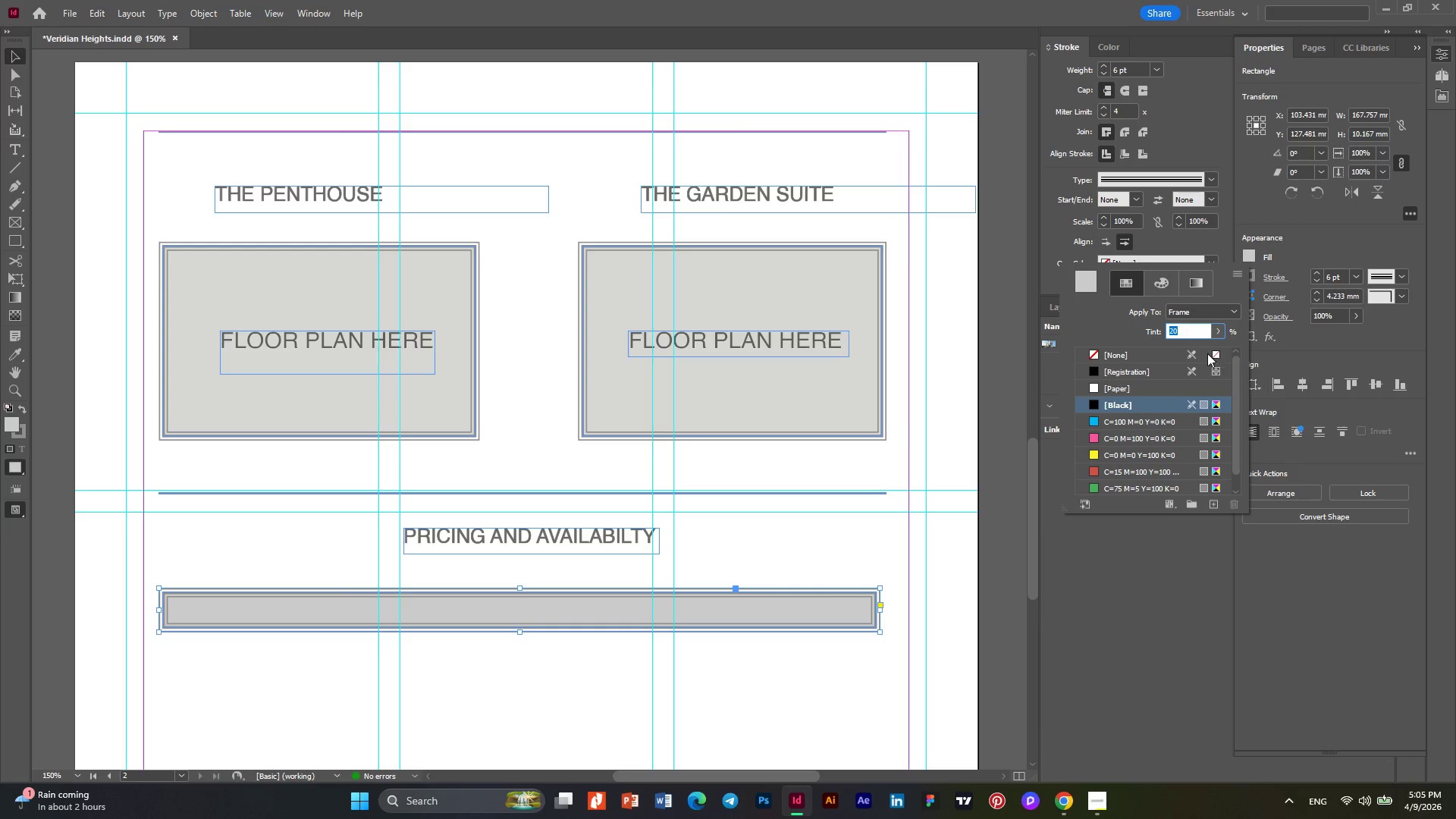 
key(Numpad6)
 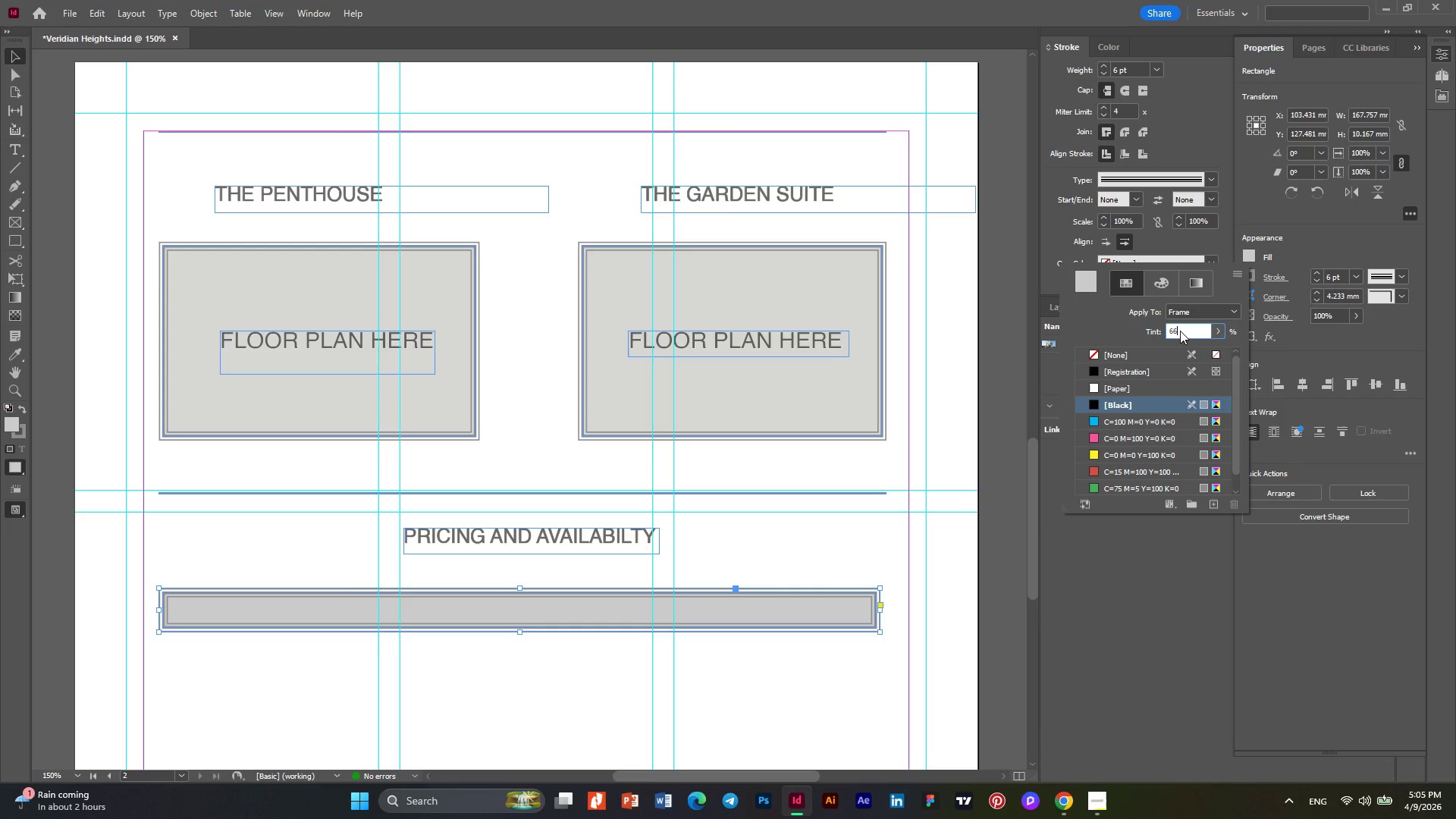 
key(Numpad6)
 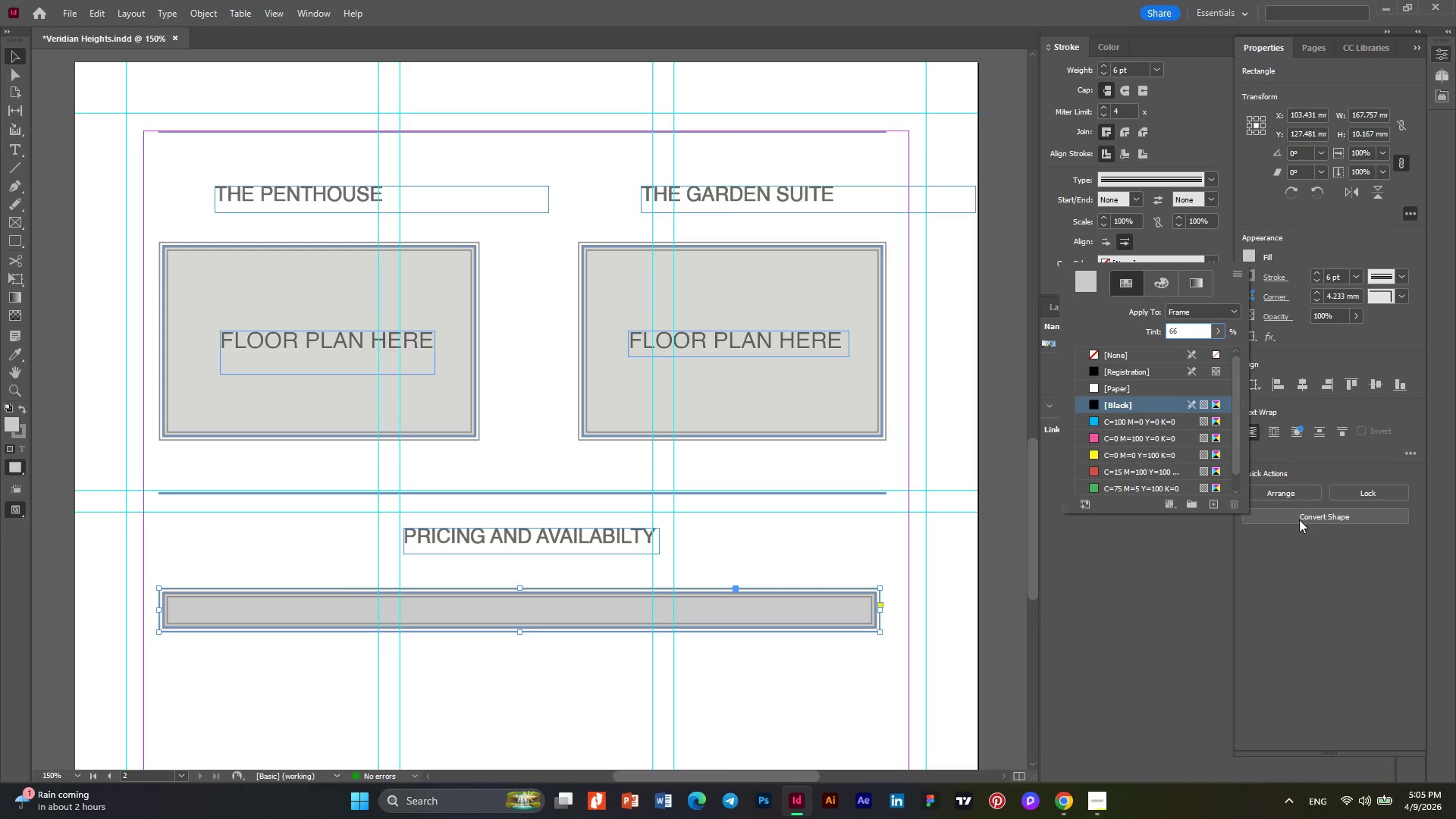 
key(NumpadEnter)
 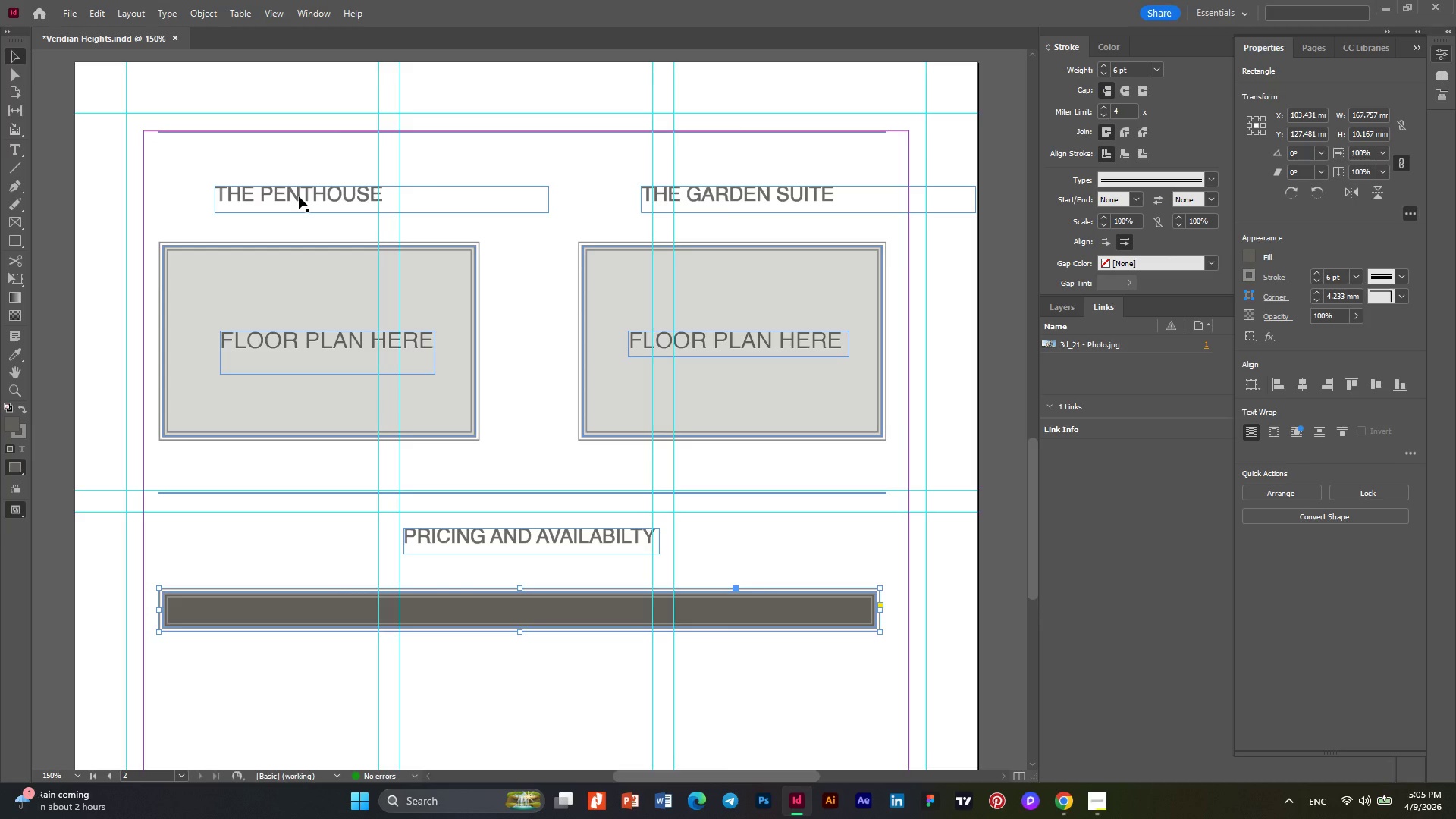 
hold_key(key=AltLeft, duration=1.16)
left_click_drag(start_coordinate=[299, 196], to_coordinate=[283, 610])
 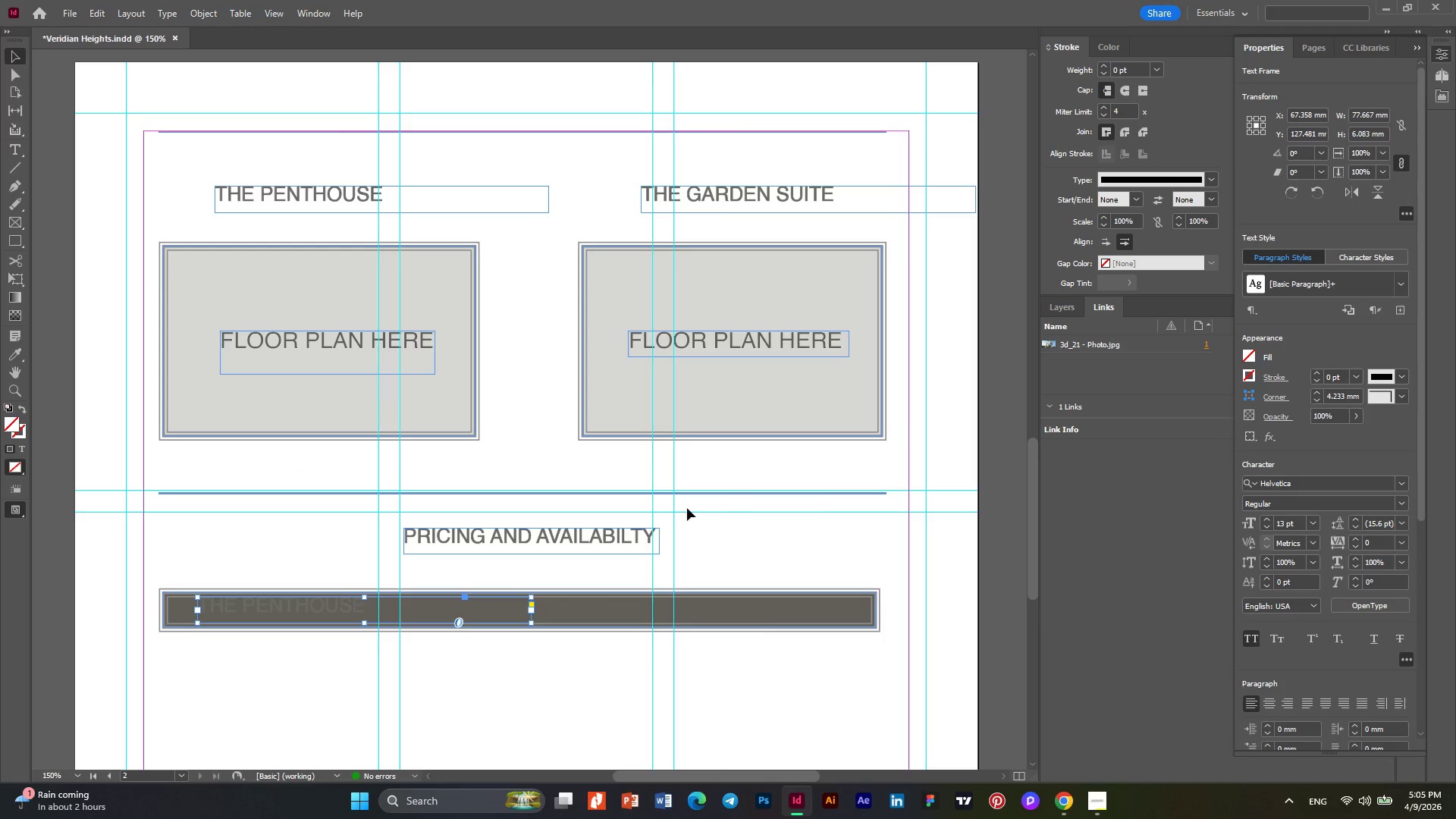 
double_click([359, 610])
 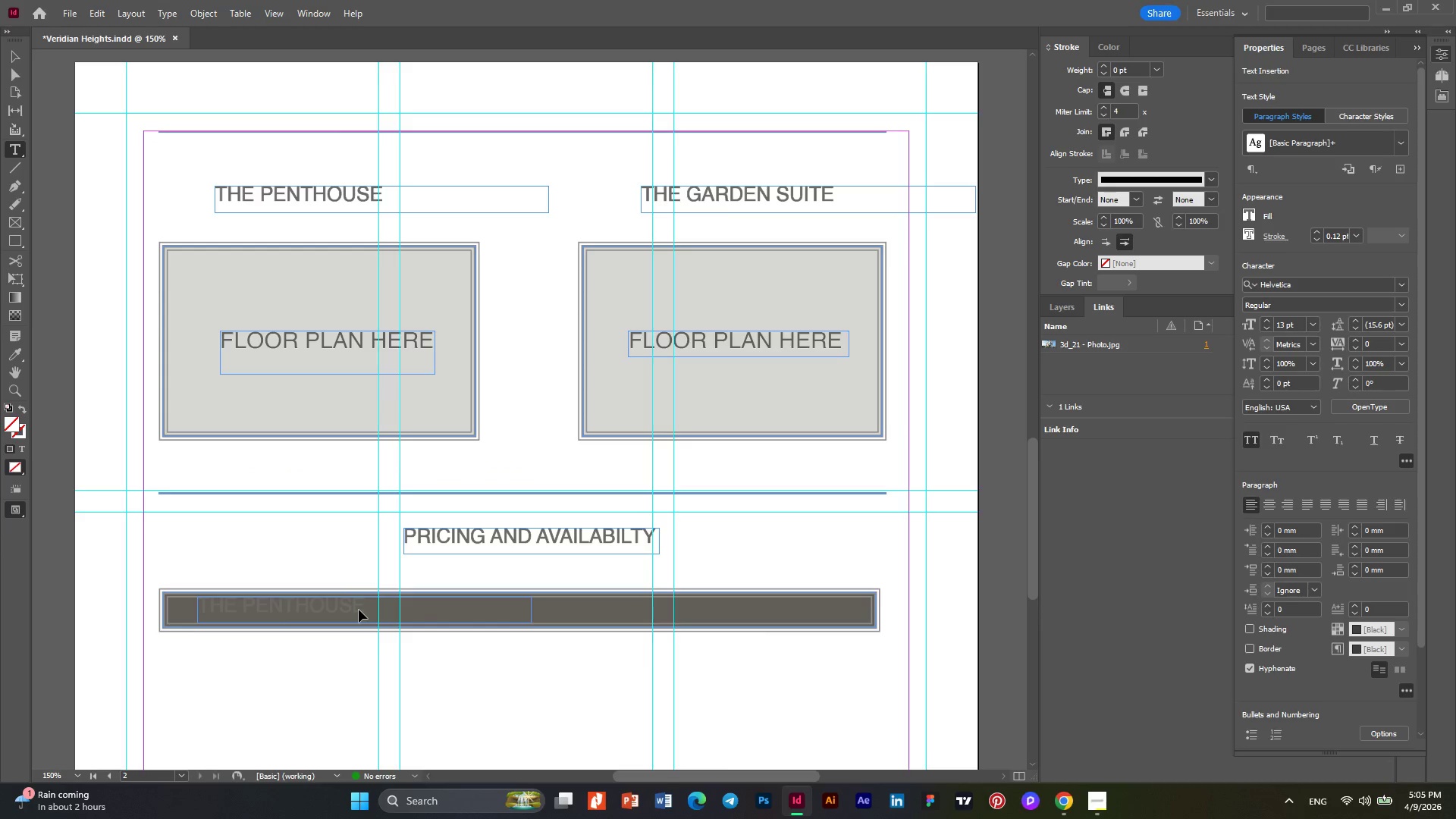 
key(Control+A)
 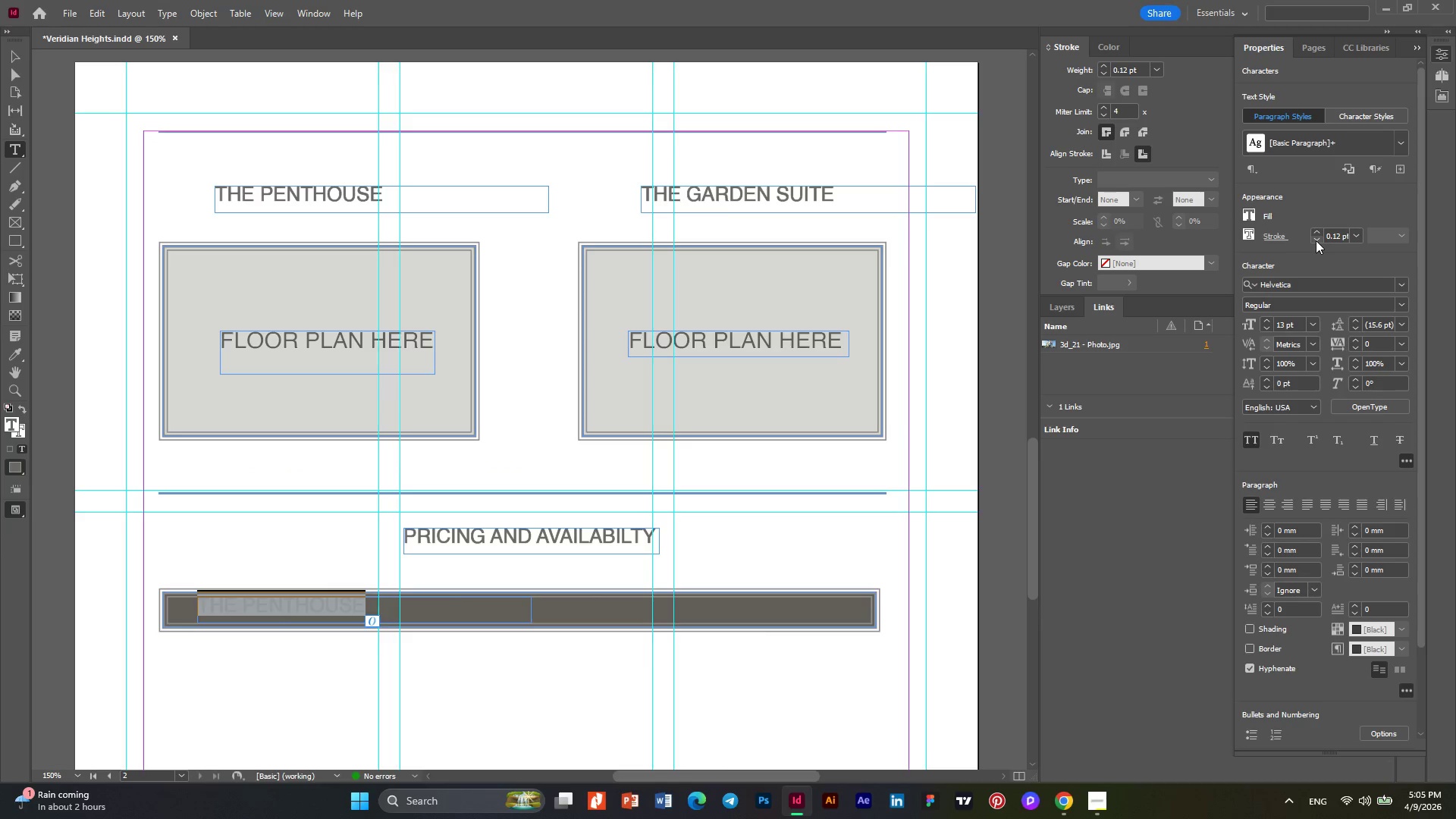 
left_click([1316, 240])
 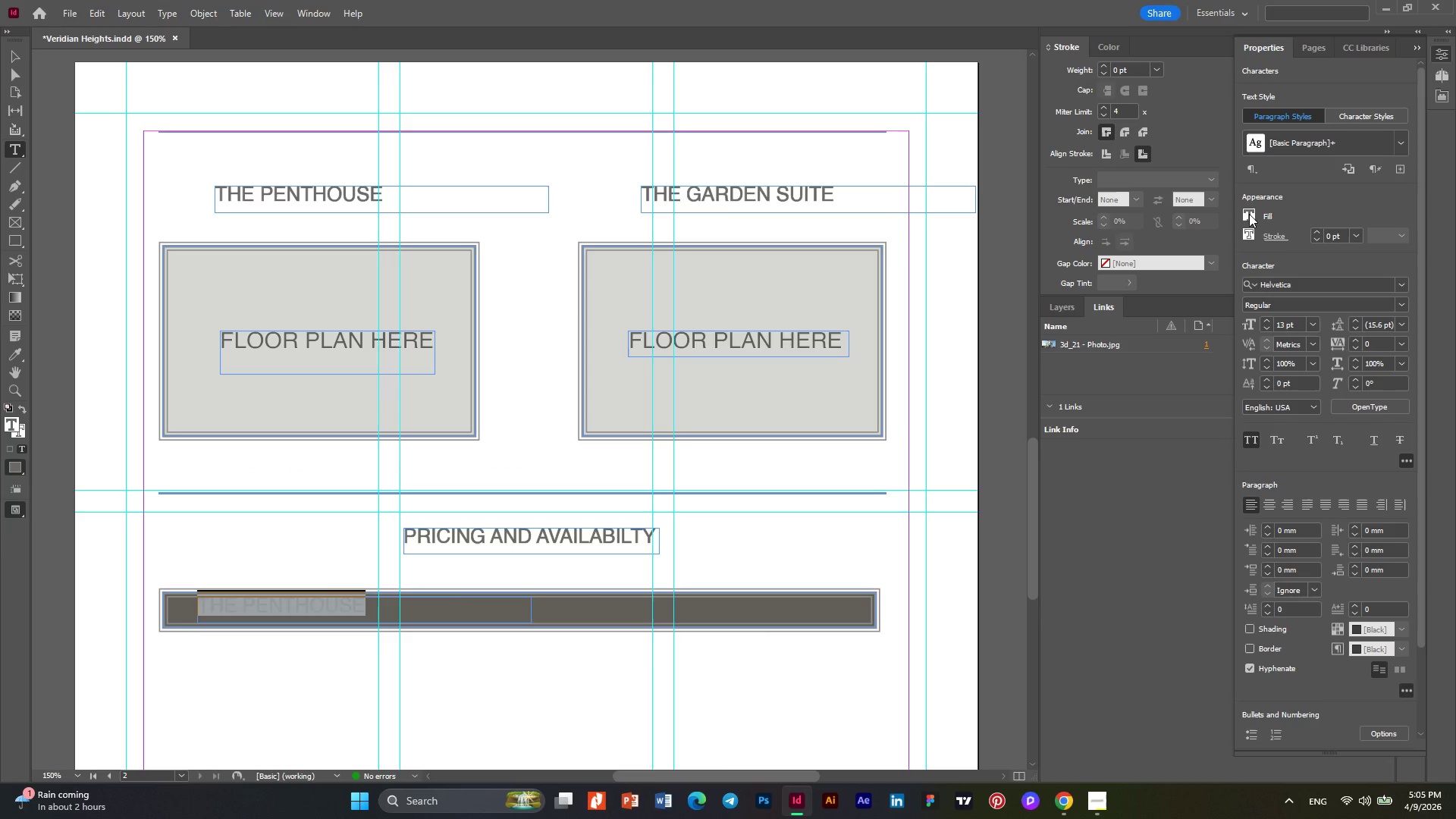 
left_click([1249, 214])
 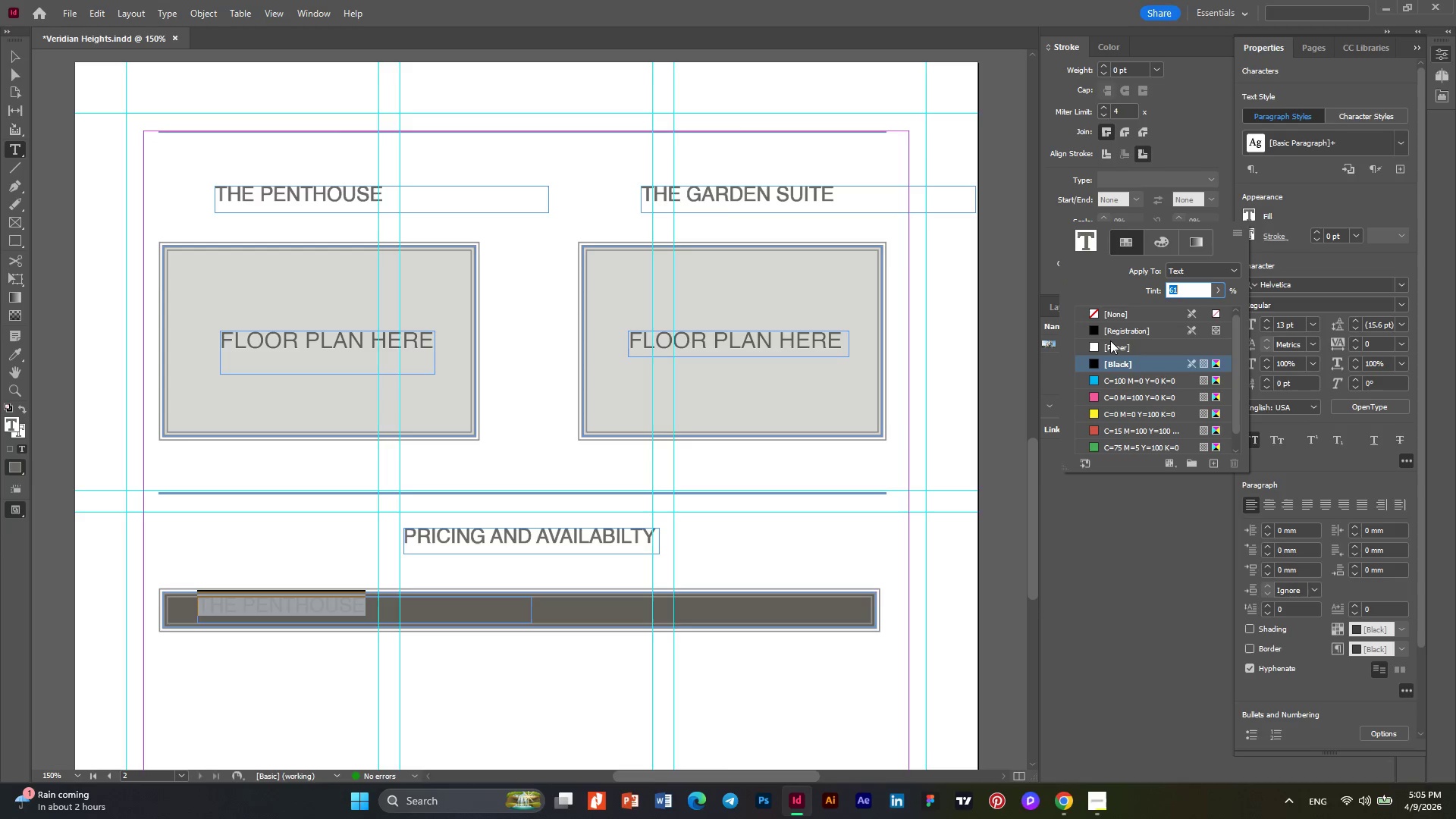 
left_click([1103, 344])
 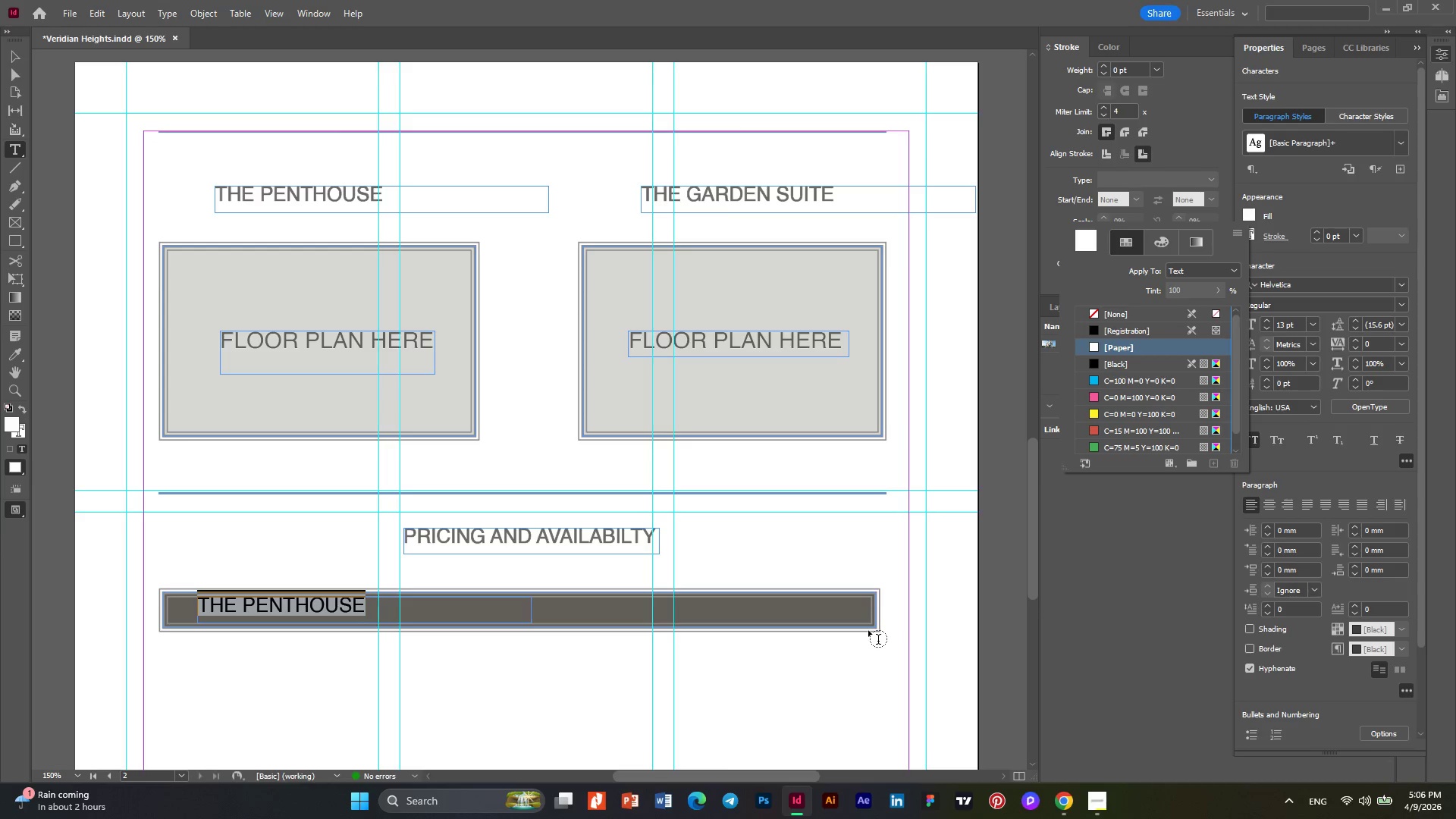 
type(unit)
 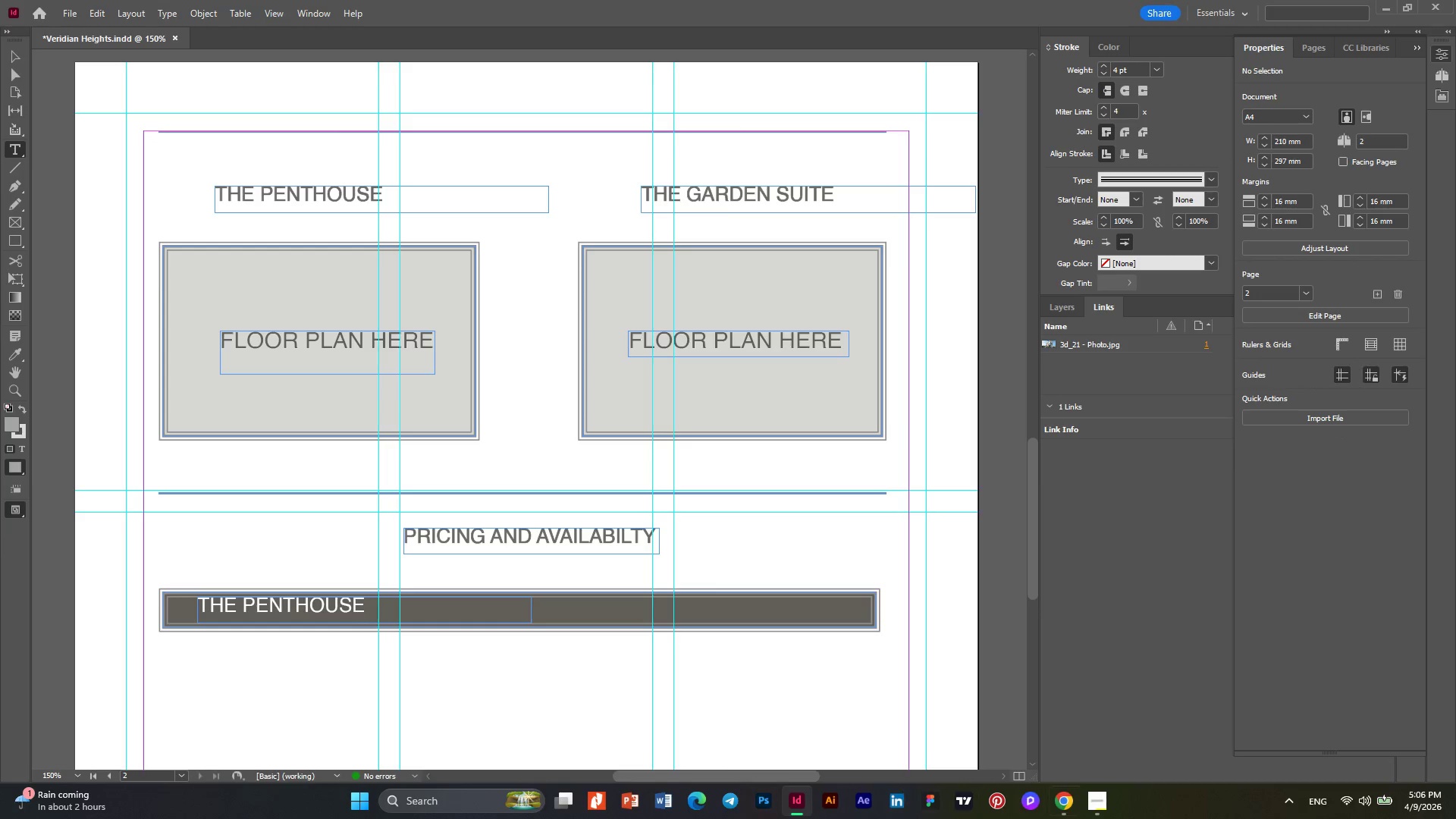 
left_click([1096, 805])
 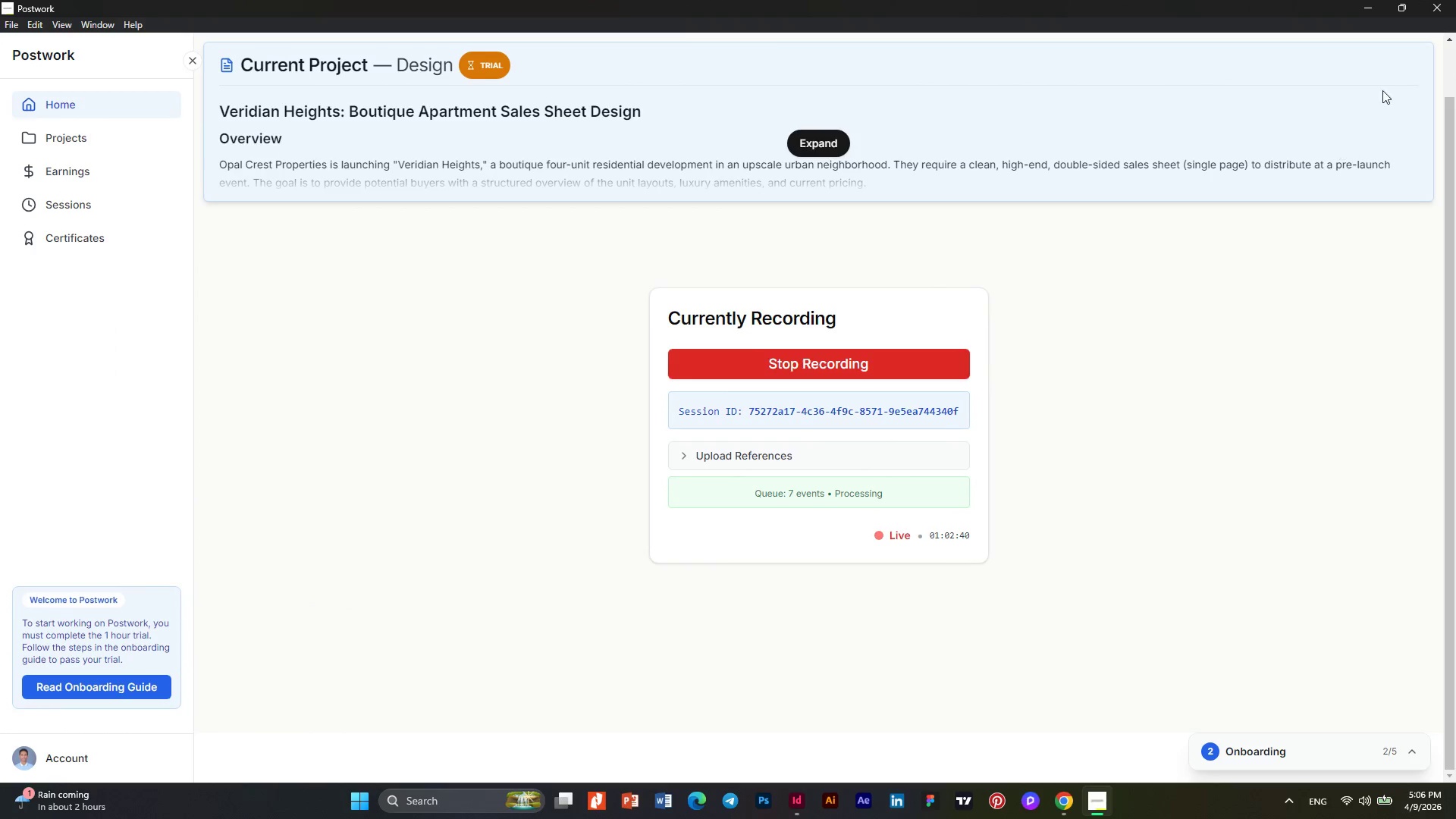 
left_click([1373, 11])
 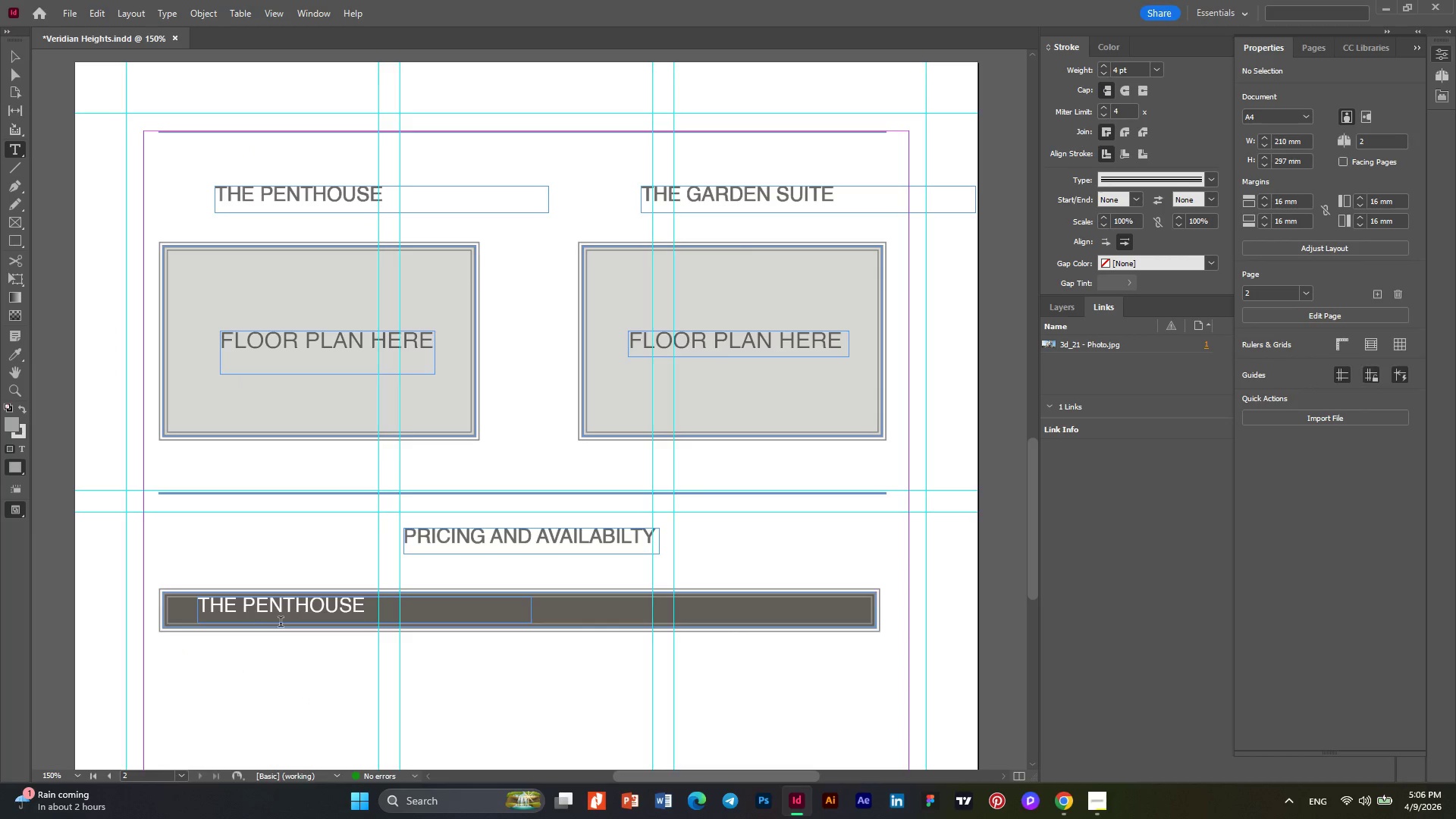 
left_click([303, 612])
 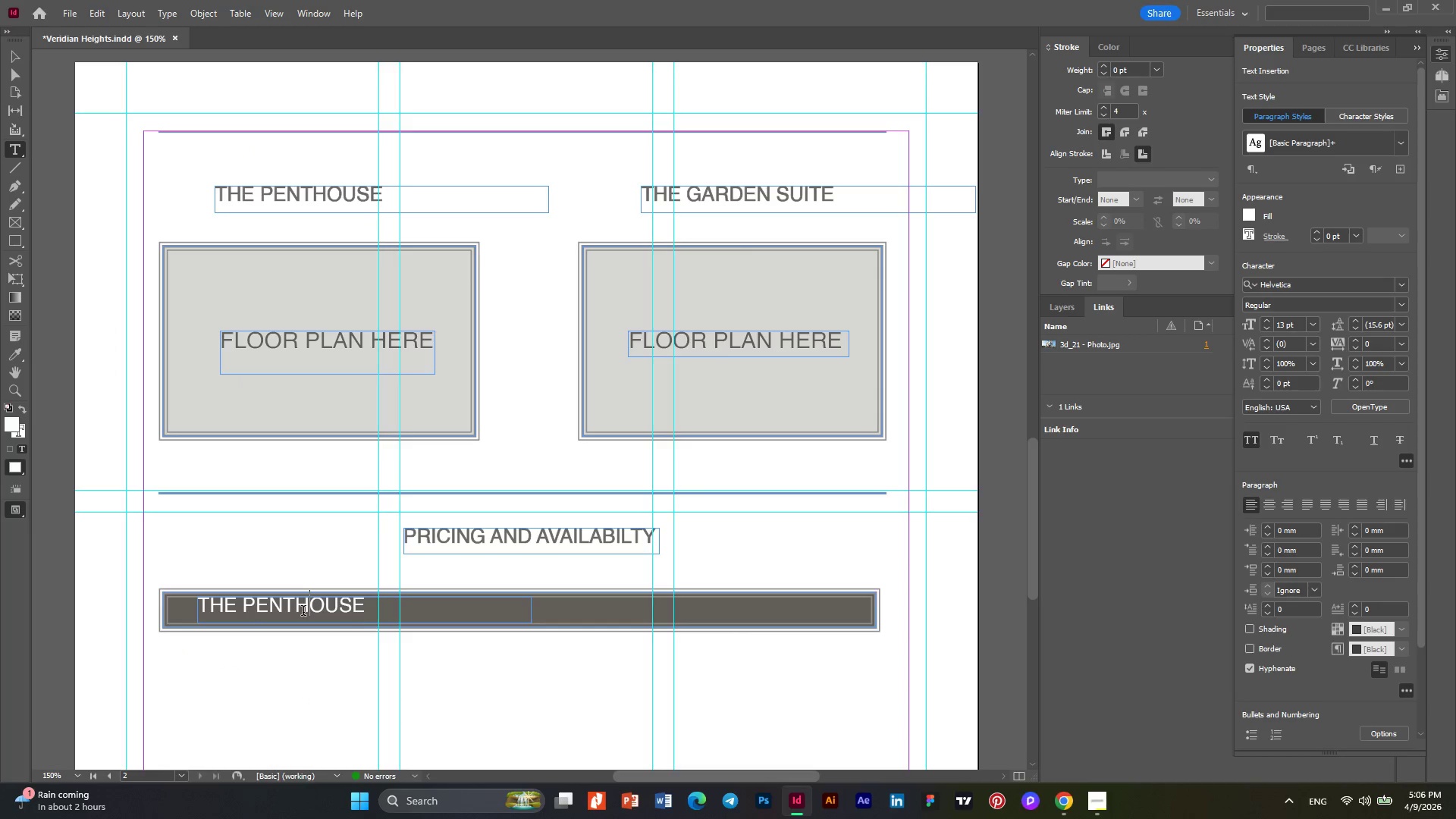 
key(Control+A)
 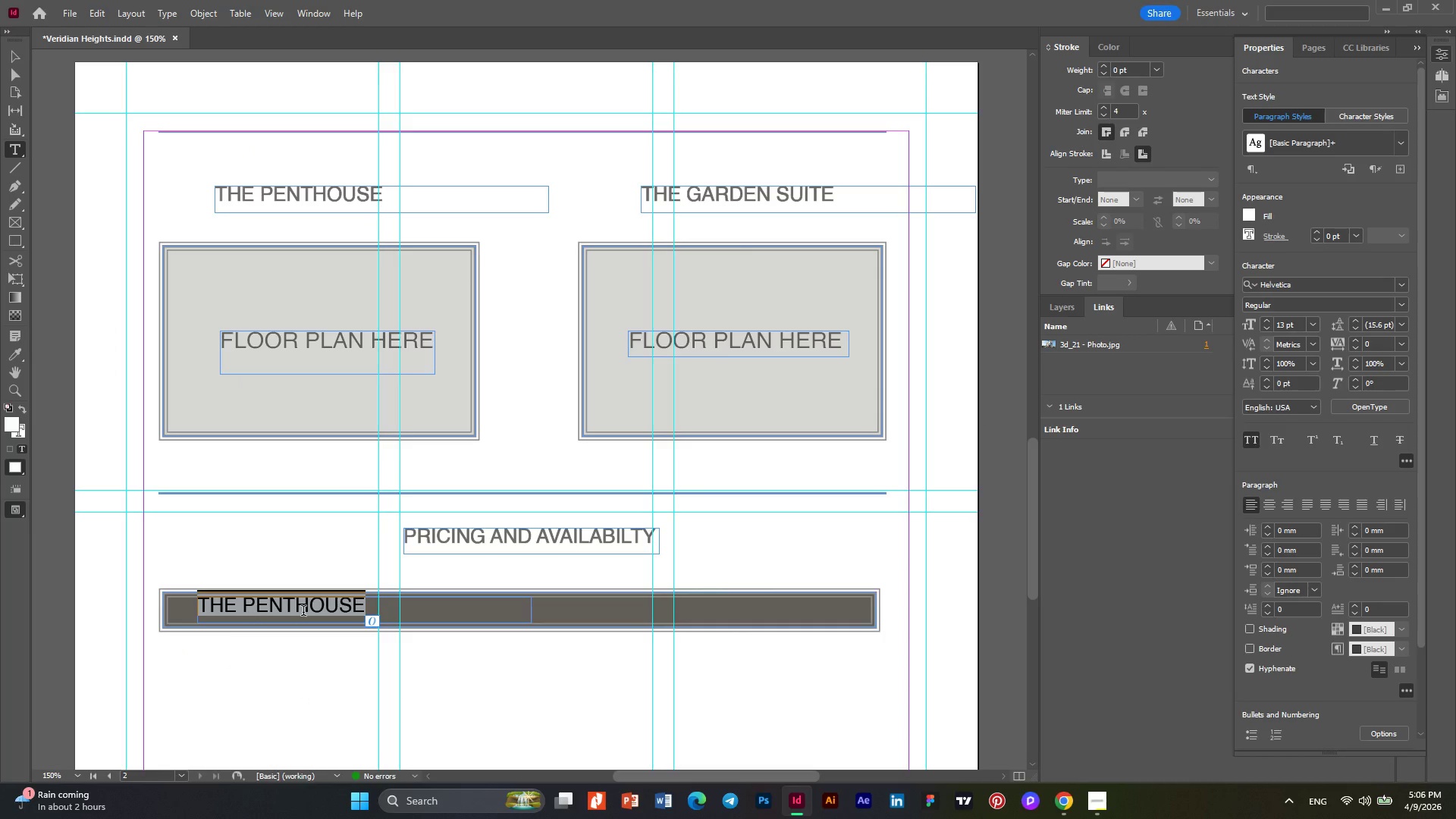 
type(unit)
 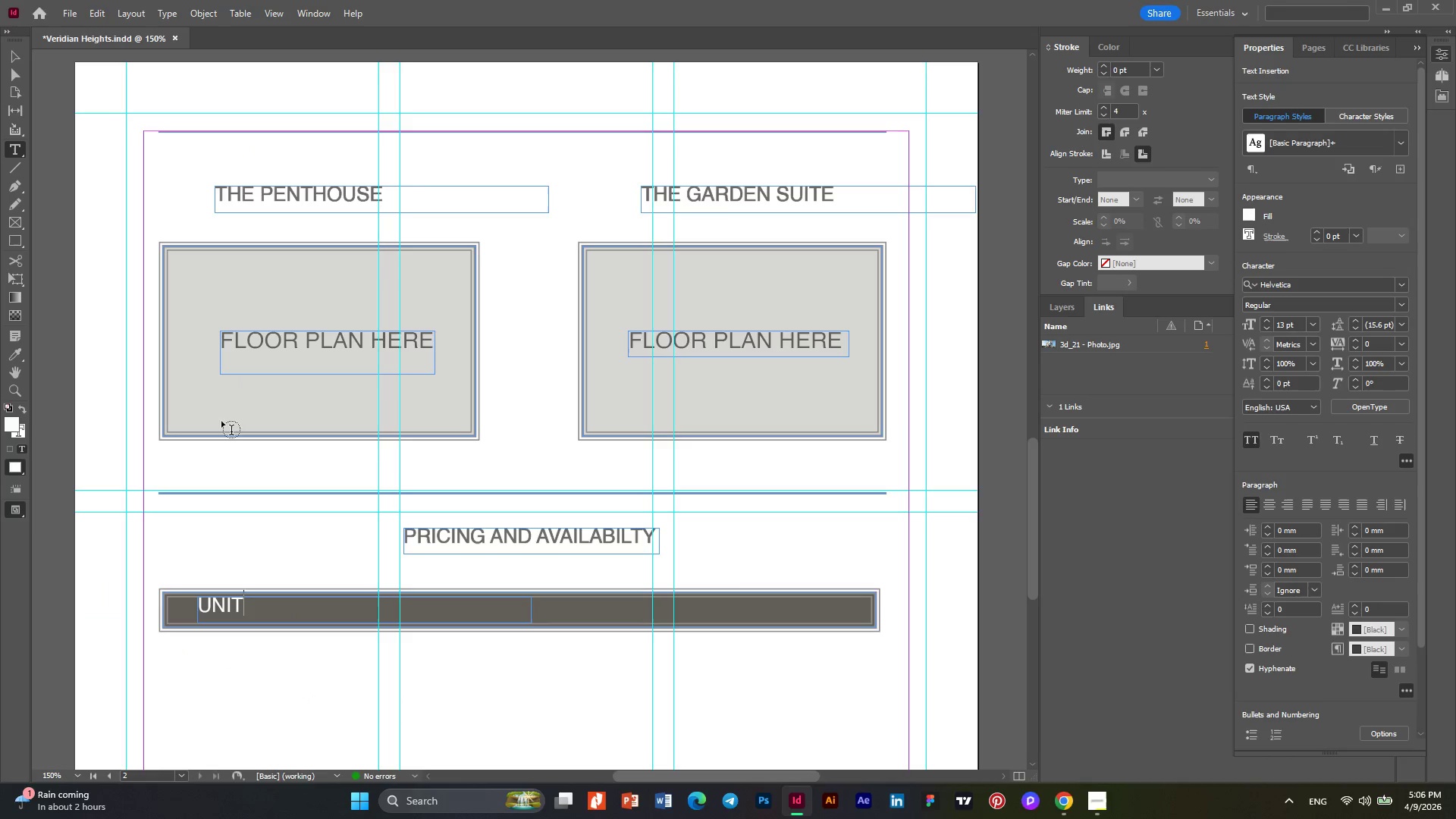 
scroll: coordinate [350, 372], scroll_direction: down, amount: 3.0
 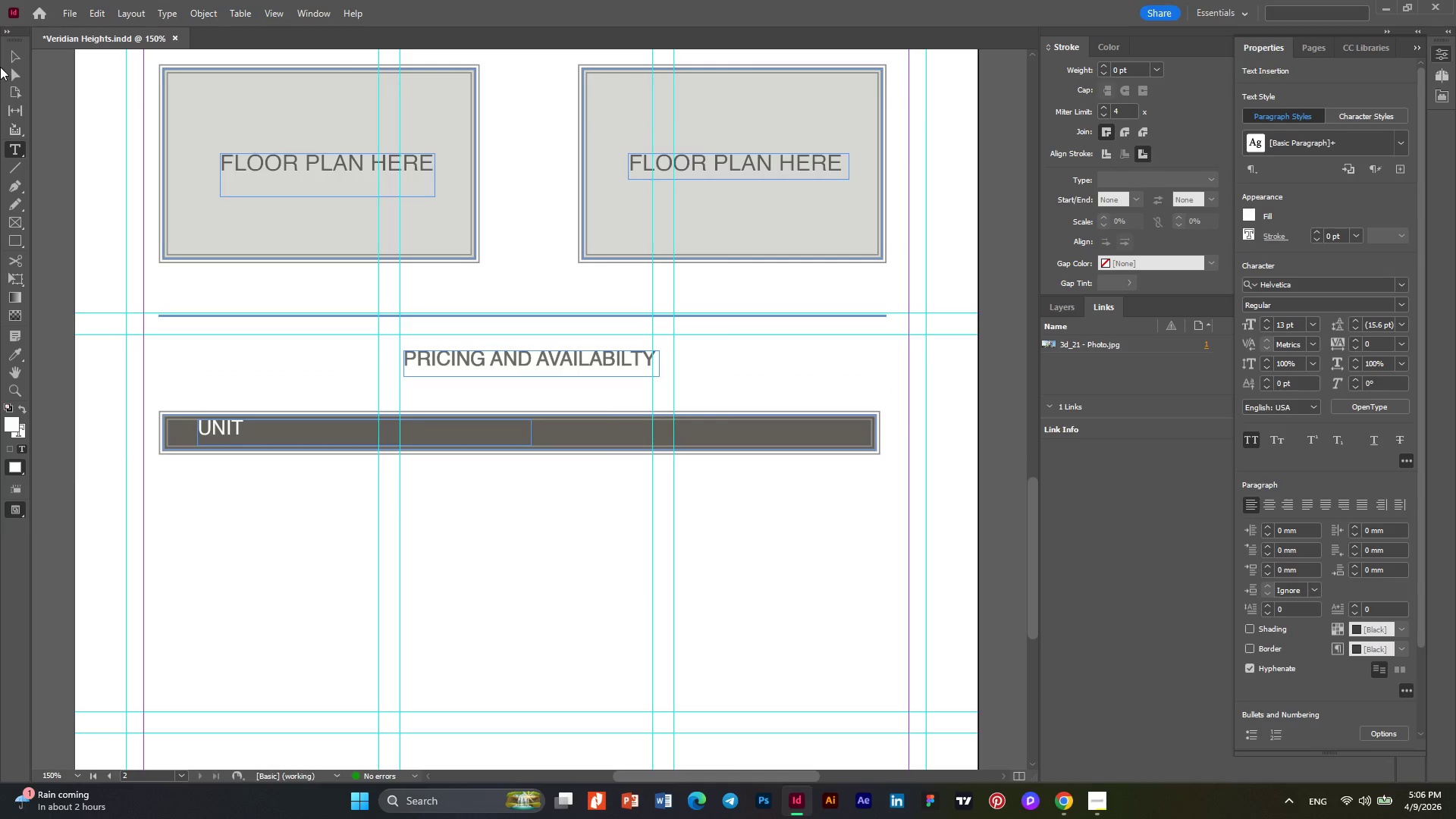 
left_click([13, 57])
 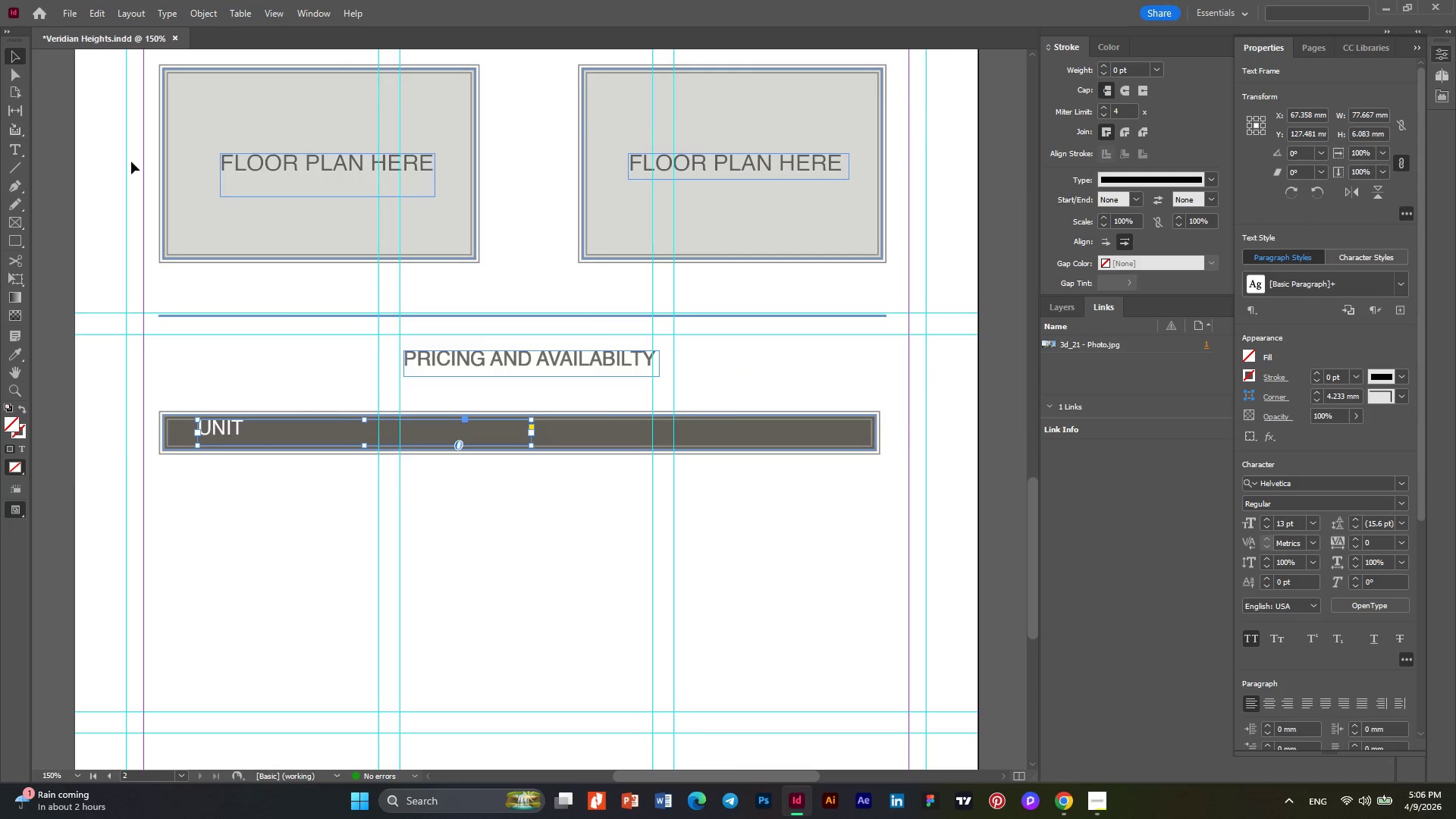 
wait(8.06)
 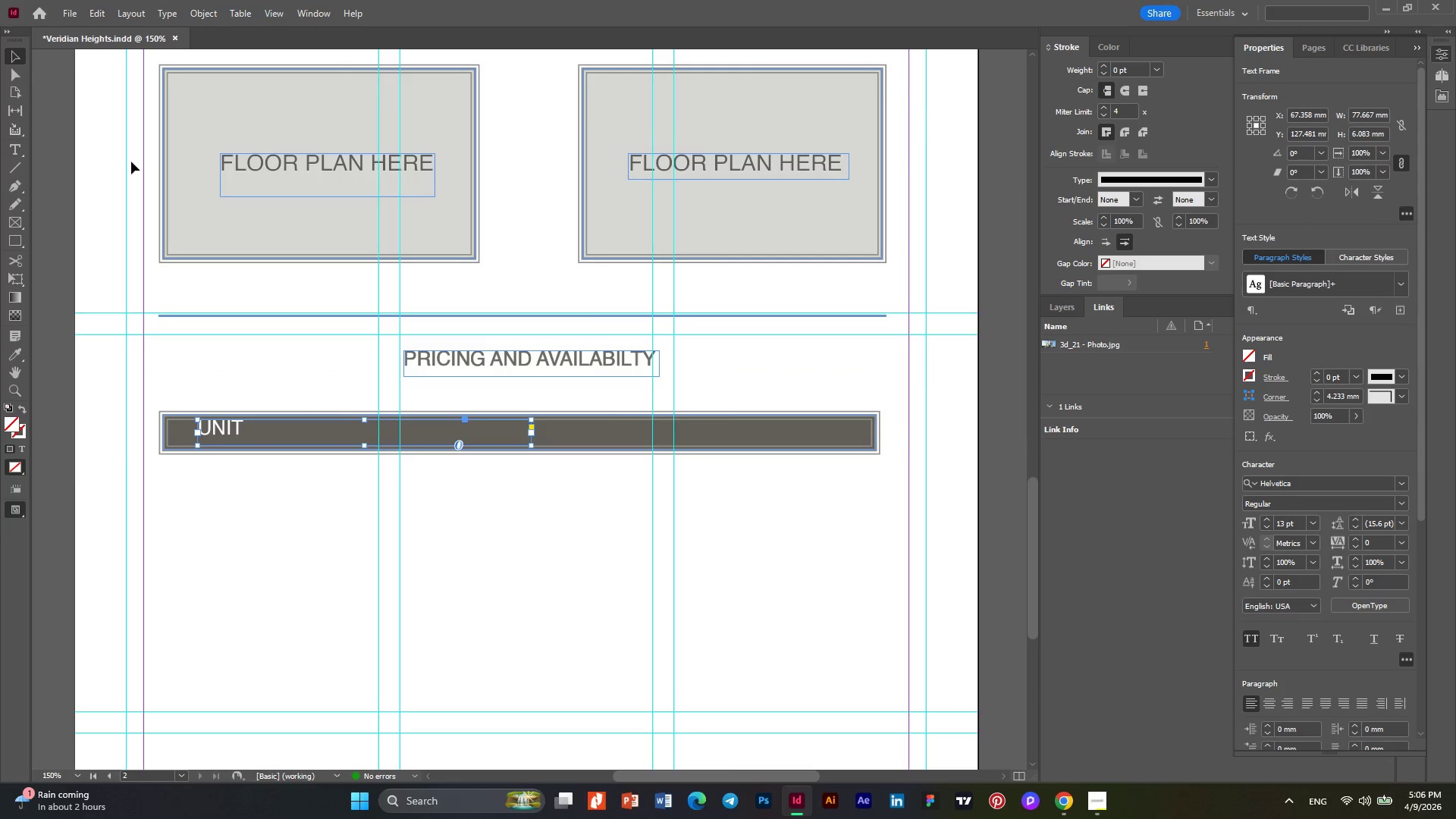 
left_click_drag(start_coordinate=[531, 450], to_coordinate=[265, 447])
 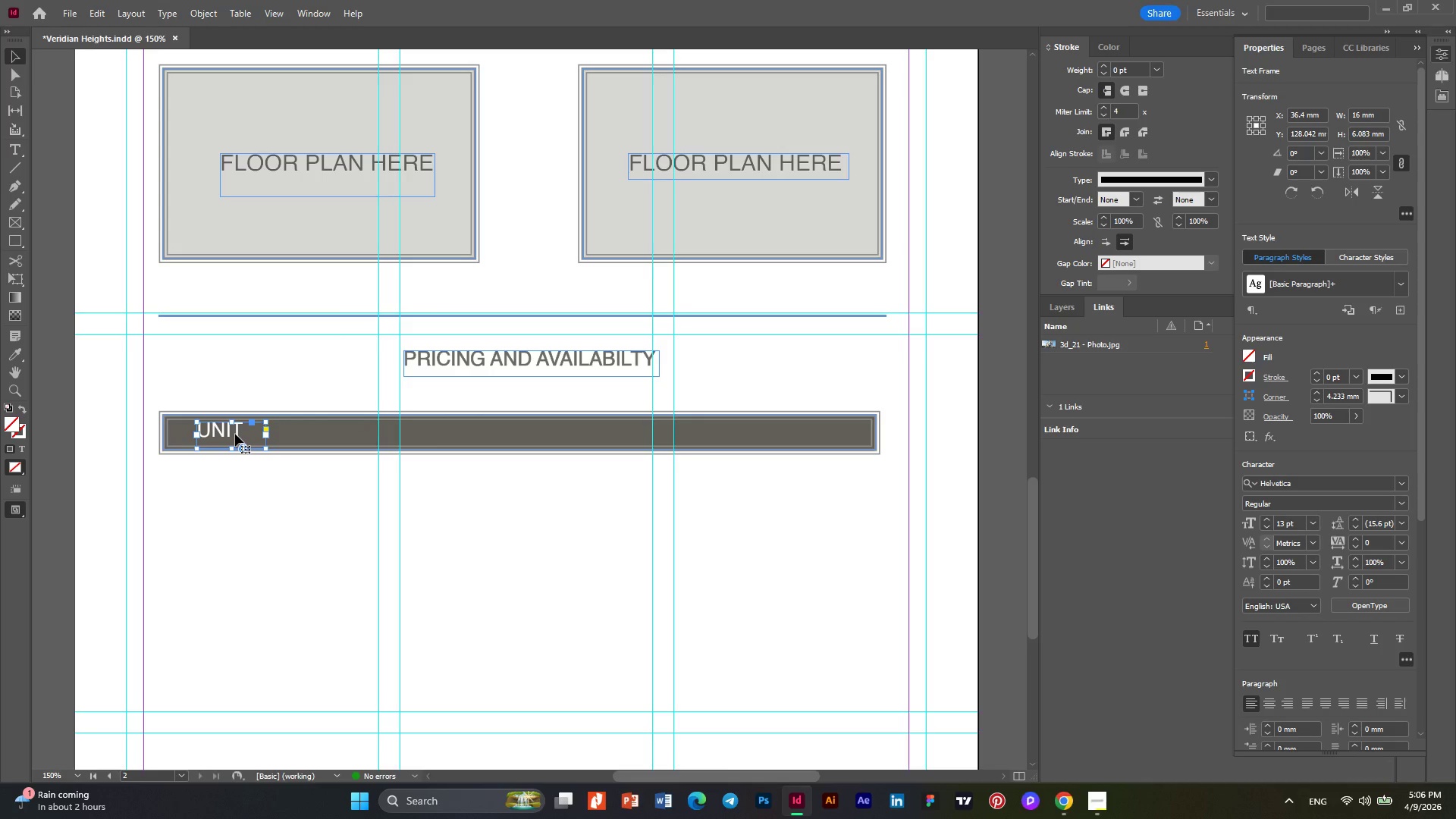 
left_click_drag(start_coordinate=[235, 434], to_coordinate=[384, 428])
 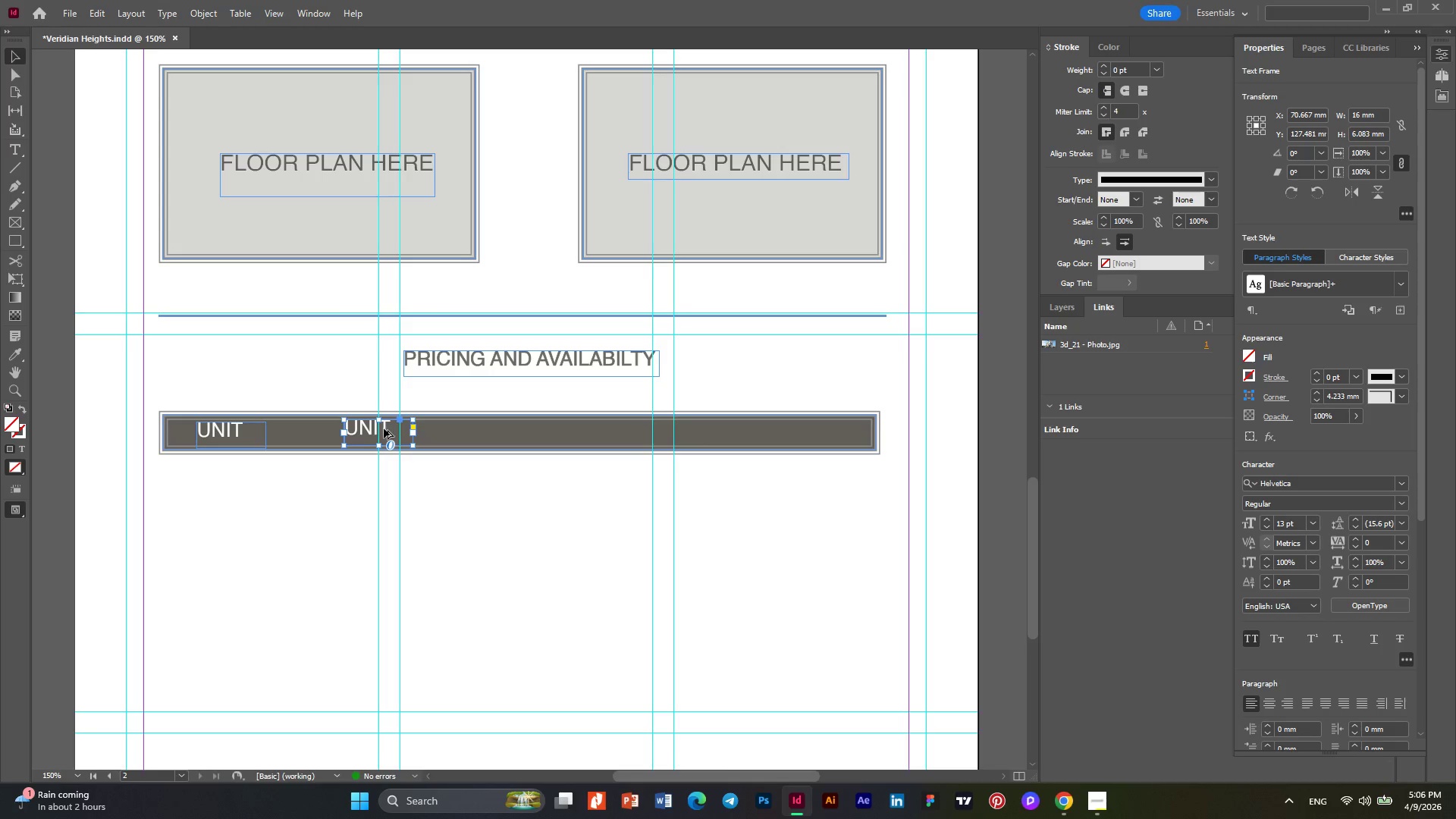 
hold_key(key=AltLeft, duration=10.39)
left_click_drag(start_coordinate=[384, 428], to_coordinate=[570, 434])
 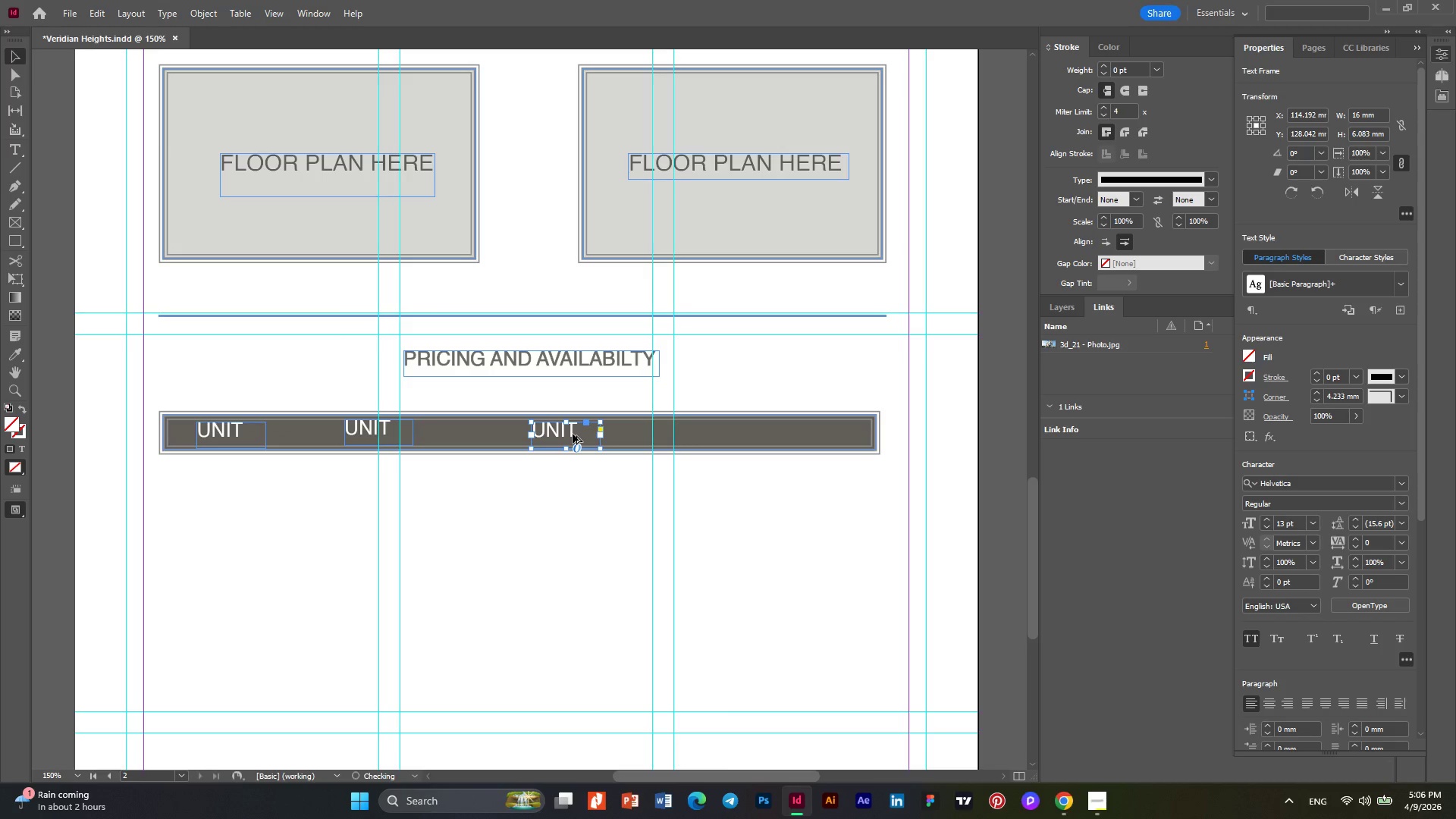 
left_click_drag(start_coordinate=[573, 434], to_coordinate=[814, 435])
 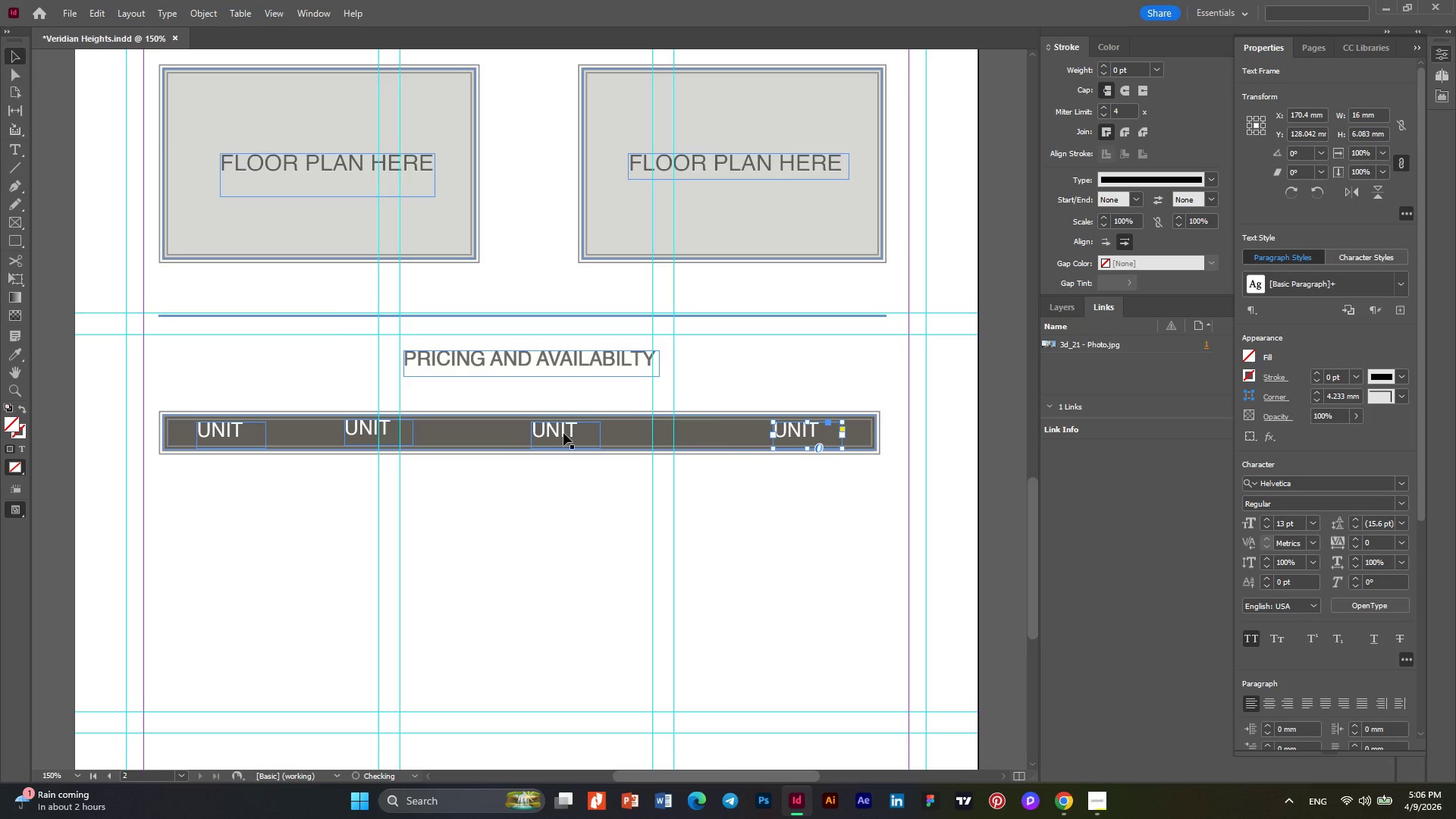 
left_click([563, 433])
 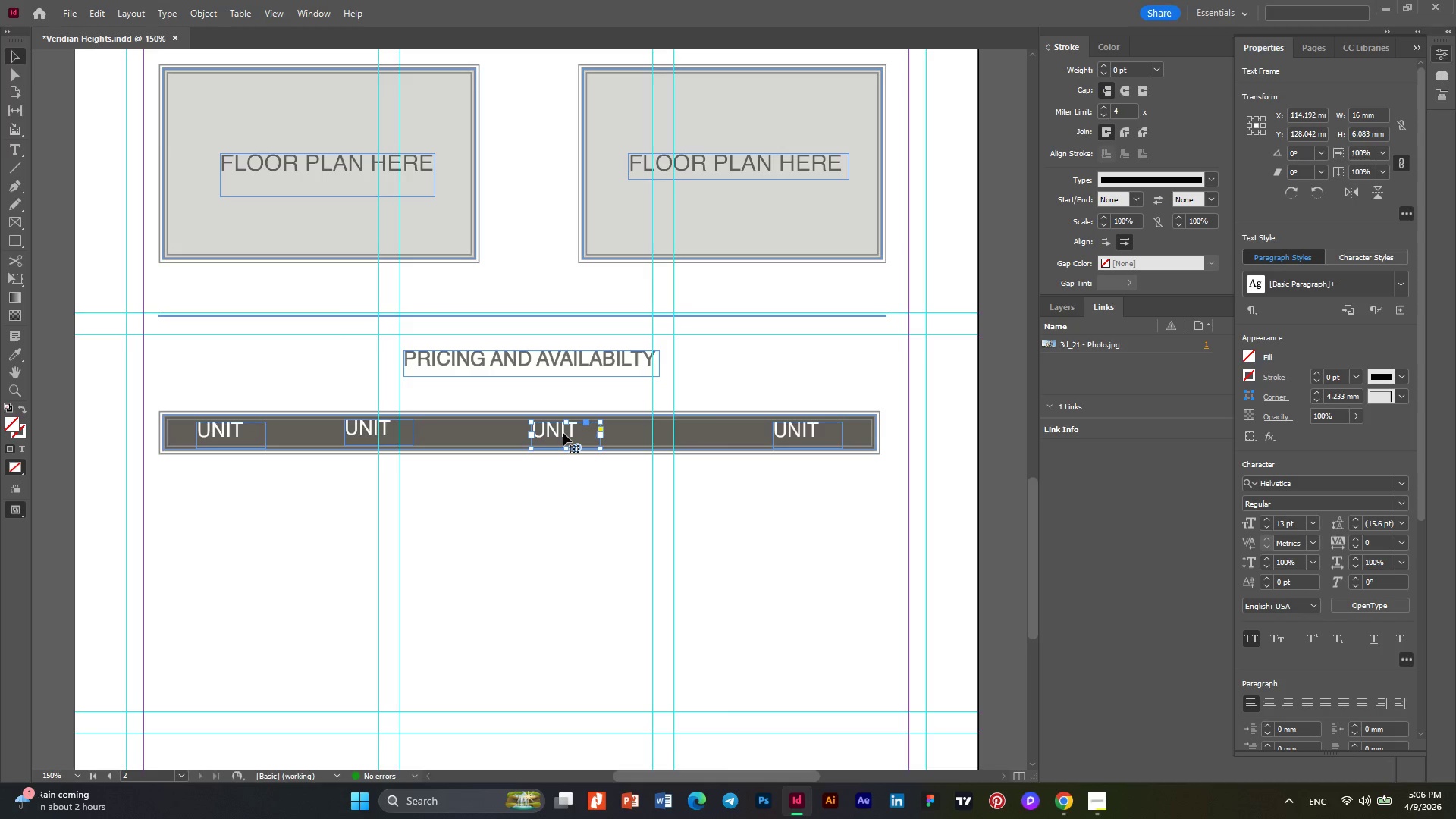 
key(ArrowRight)
 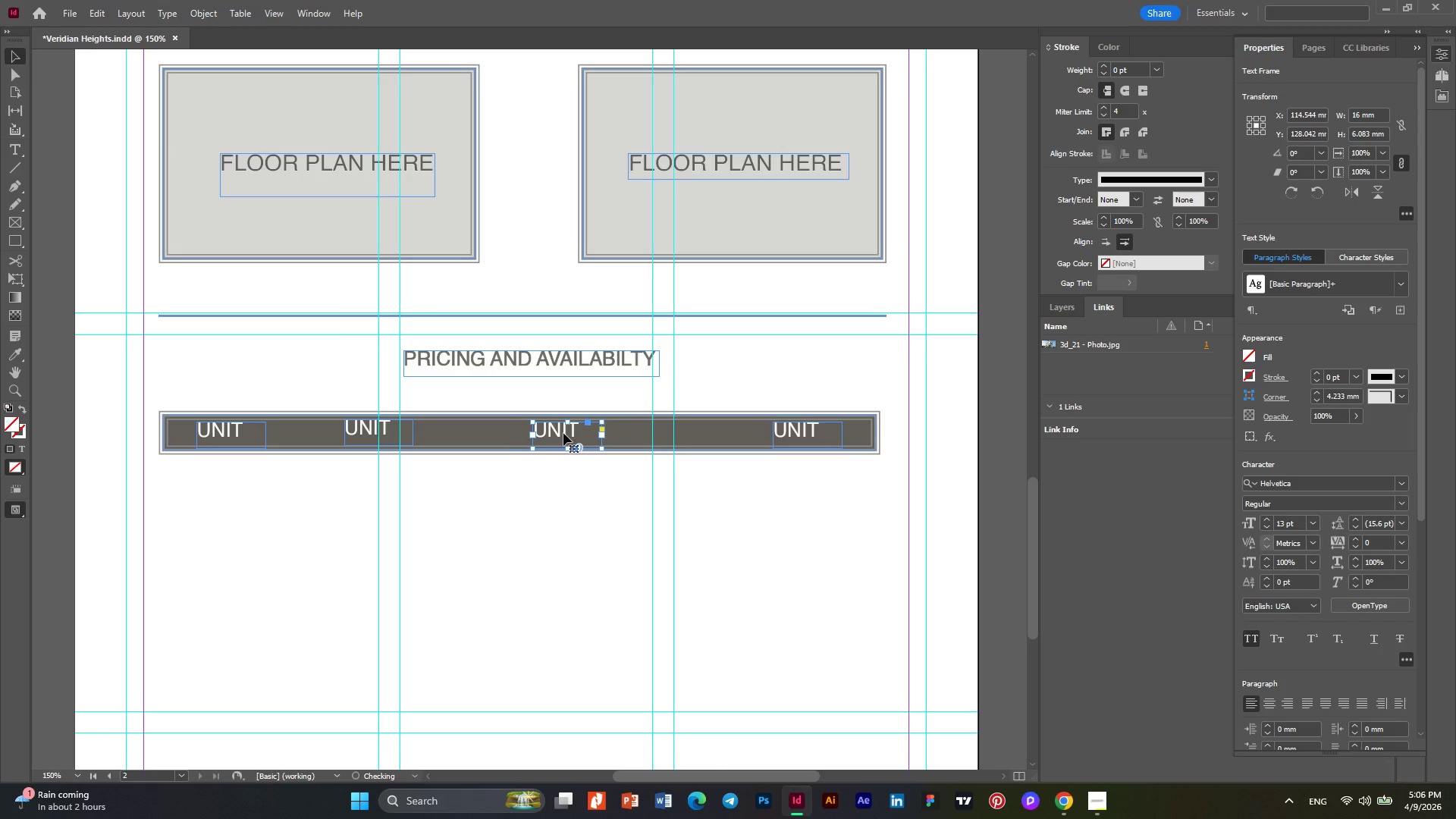 
key(ArrowRight)
 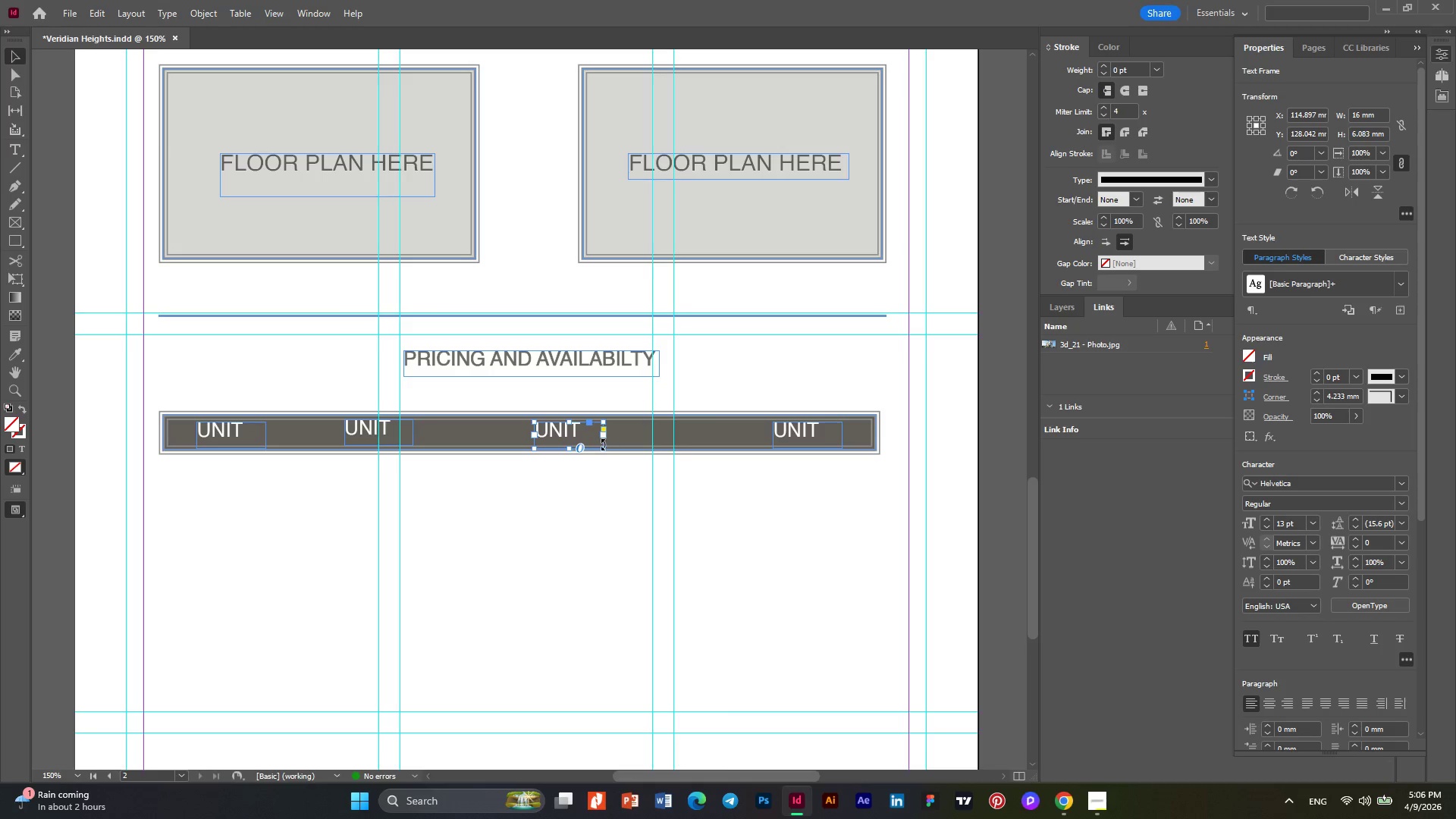 
left_click_drag(start_coordinate=[604, 447], to_coordinate=[697, 444])
 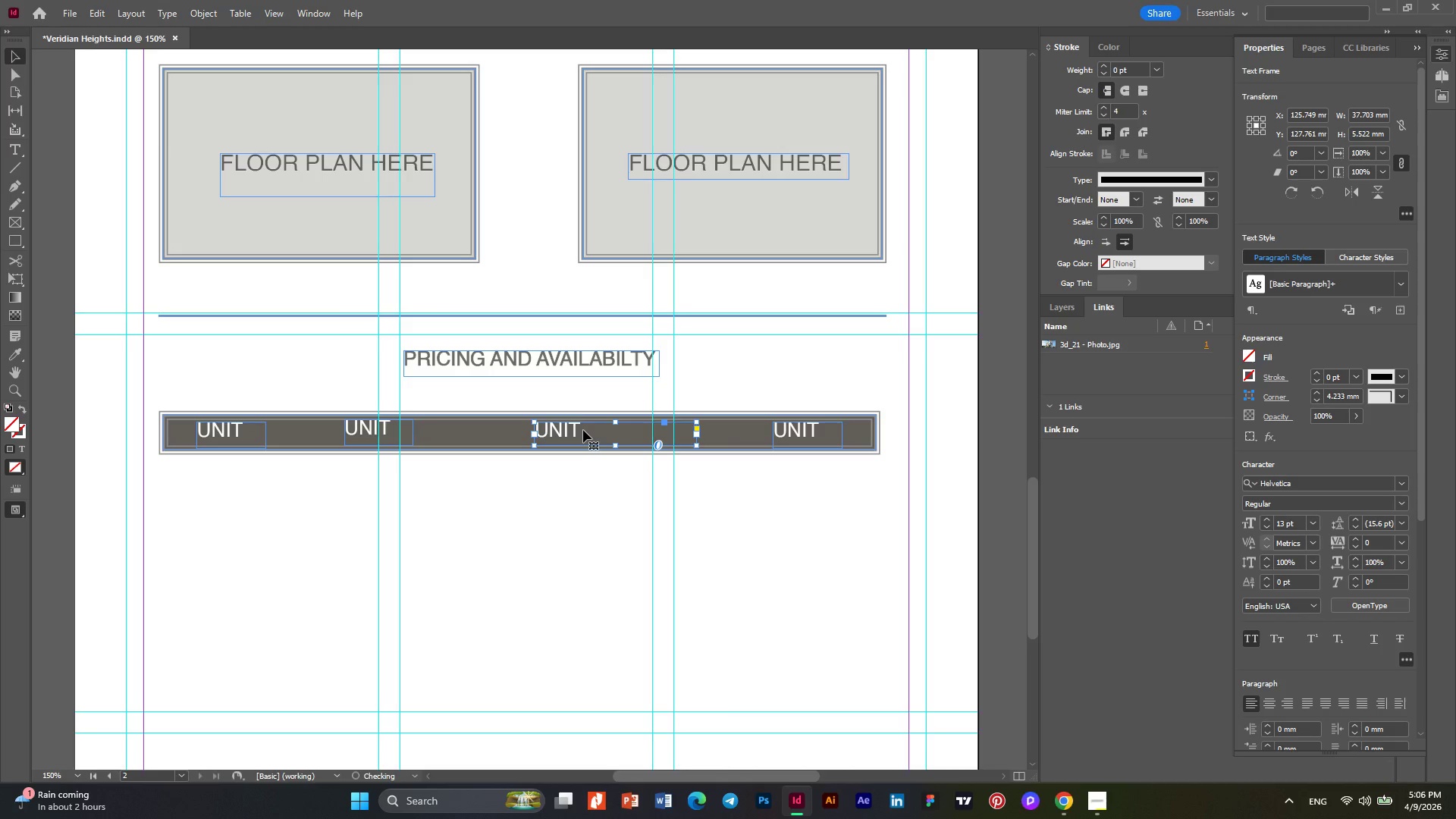 
double_click([583, 430])
 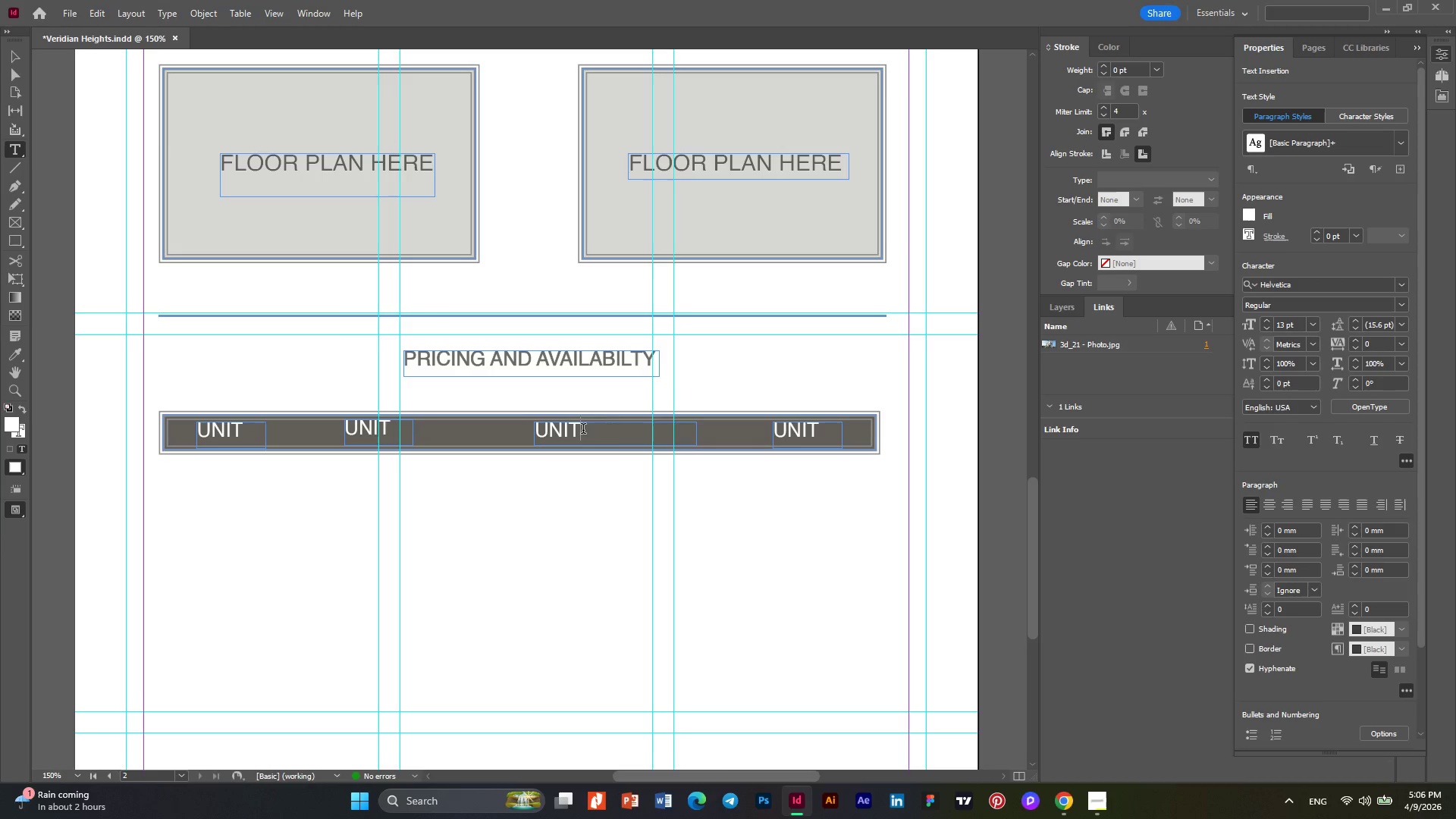 
key(Control+ControlLeft)
 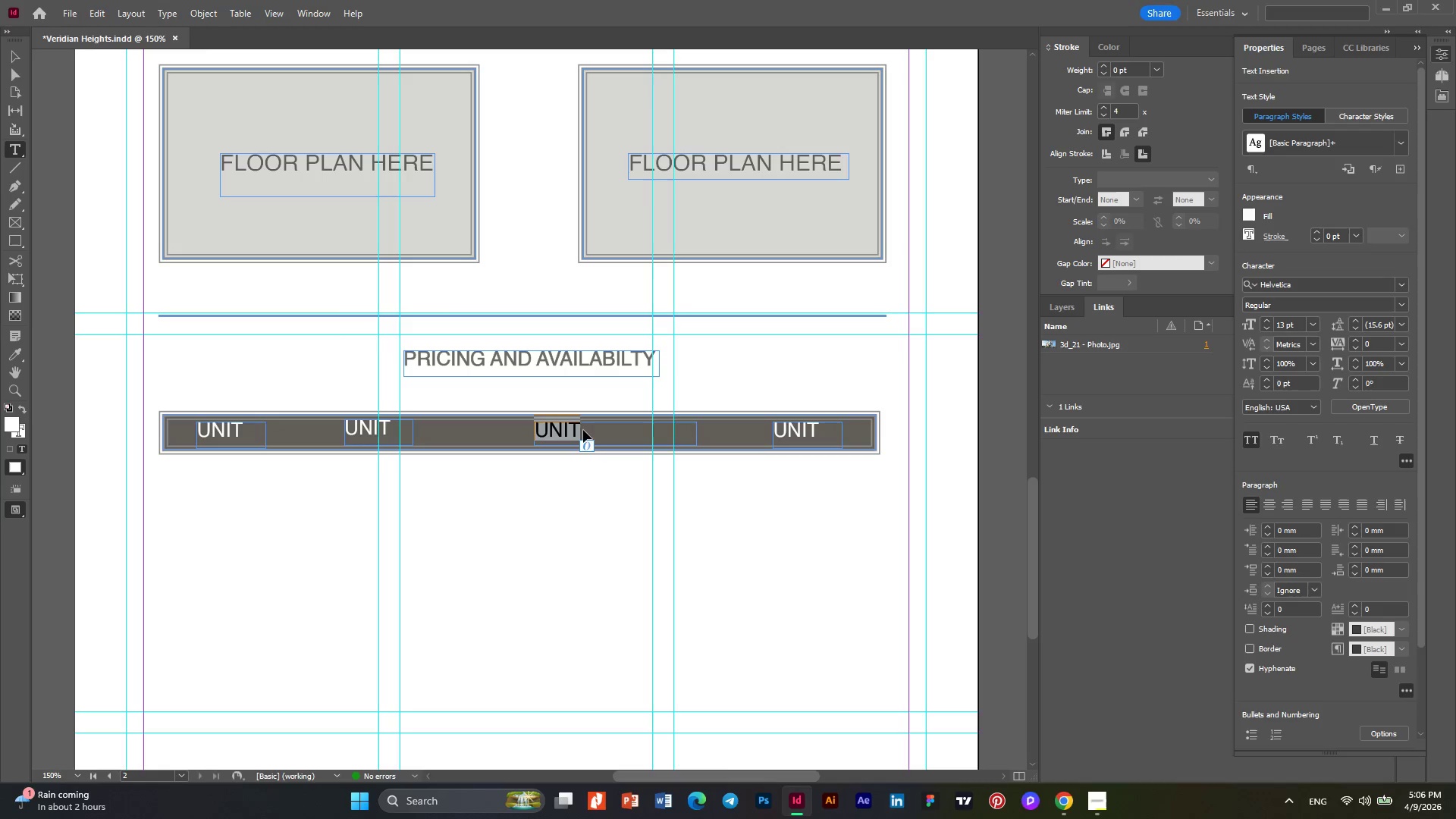 
key(Control+A)
 